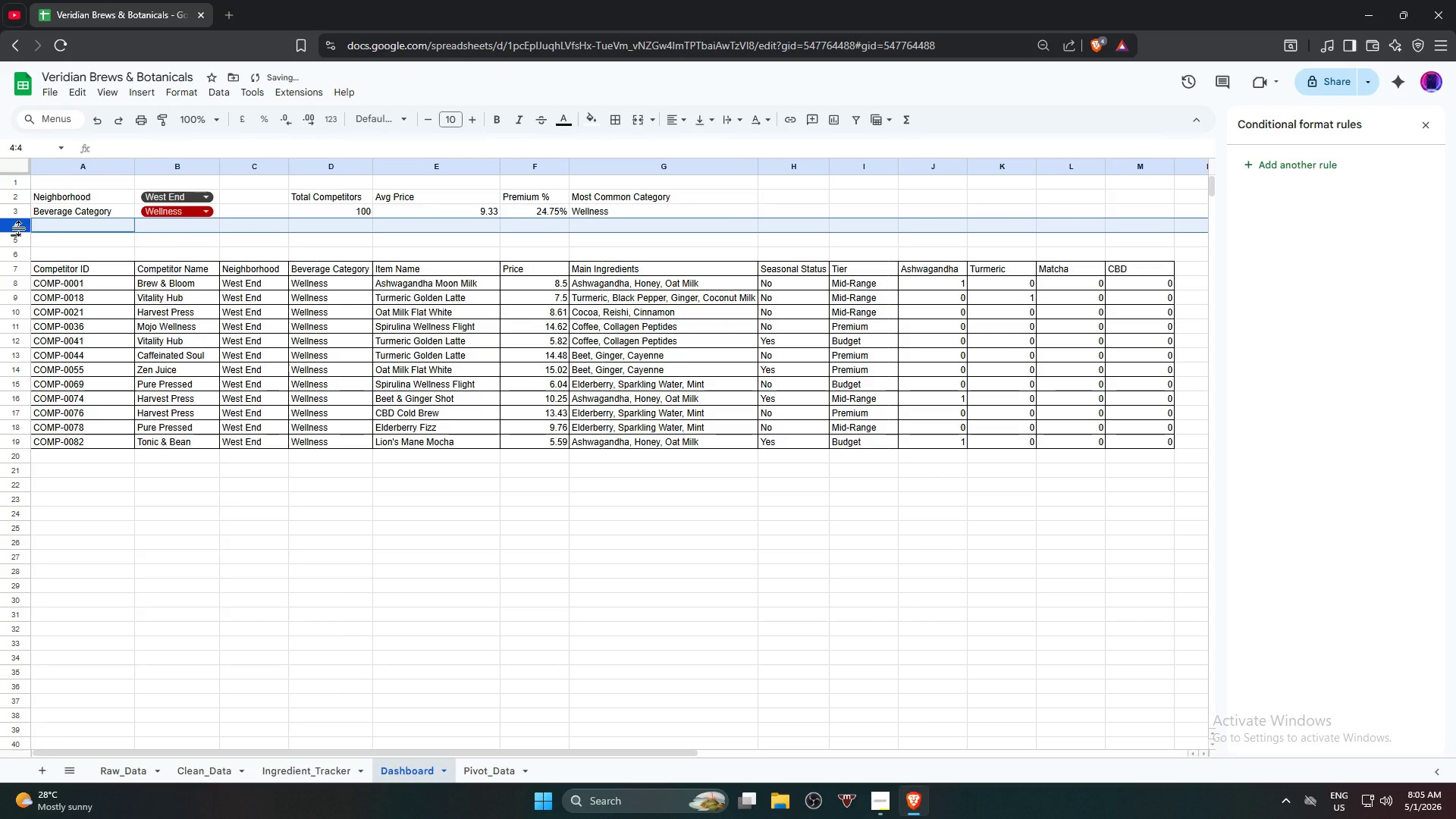 
right_click([19, 228])
 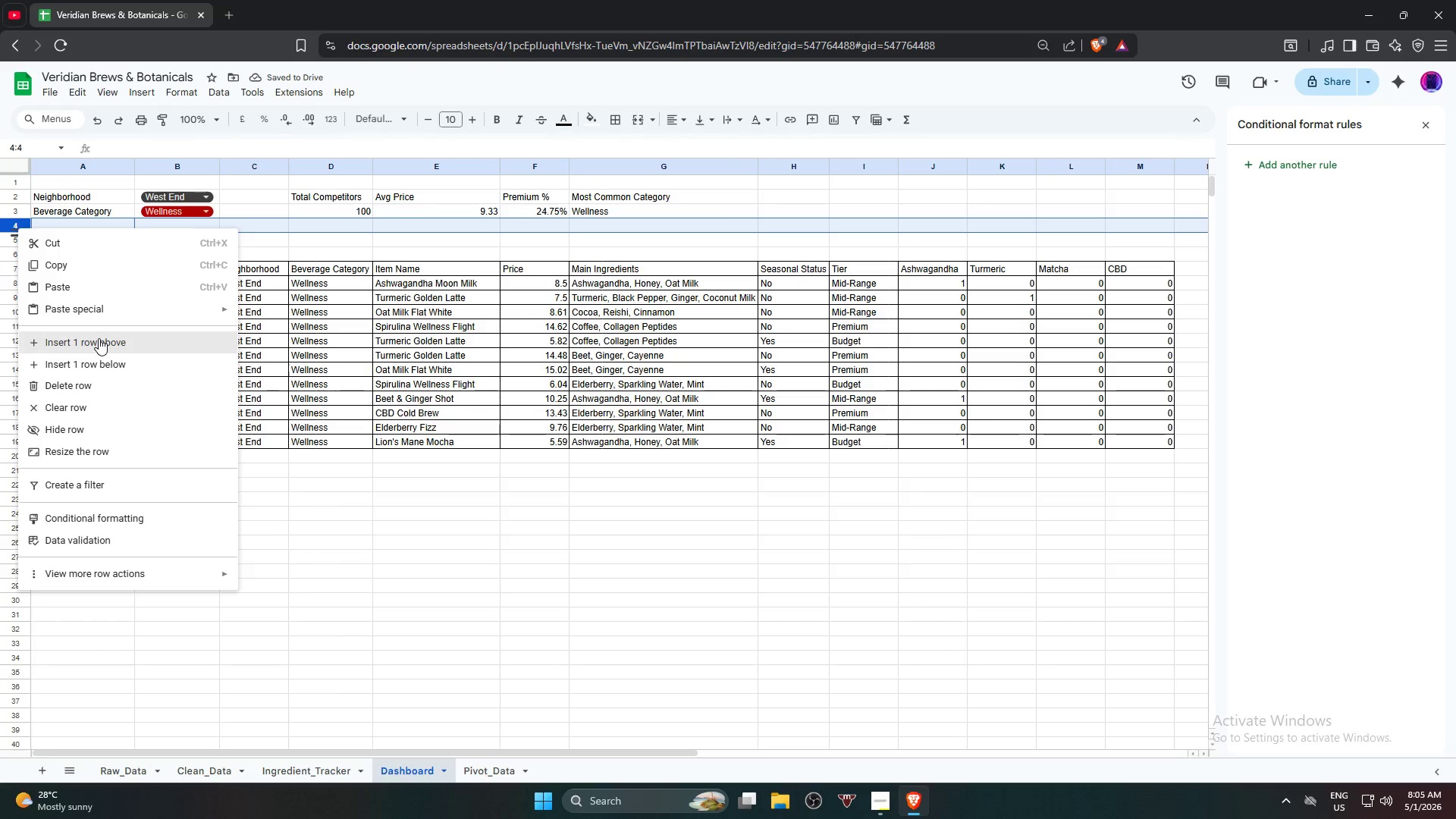 
left_click([99, 338])
 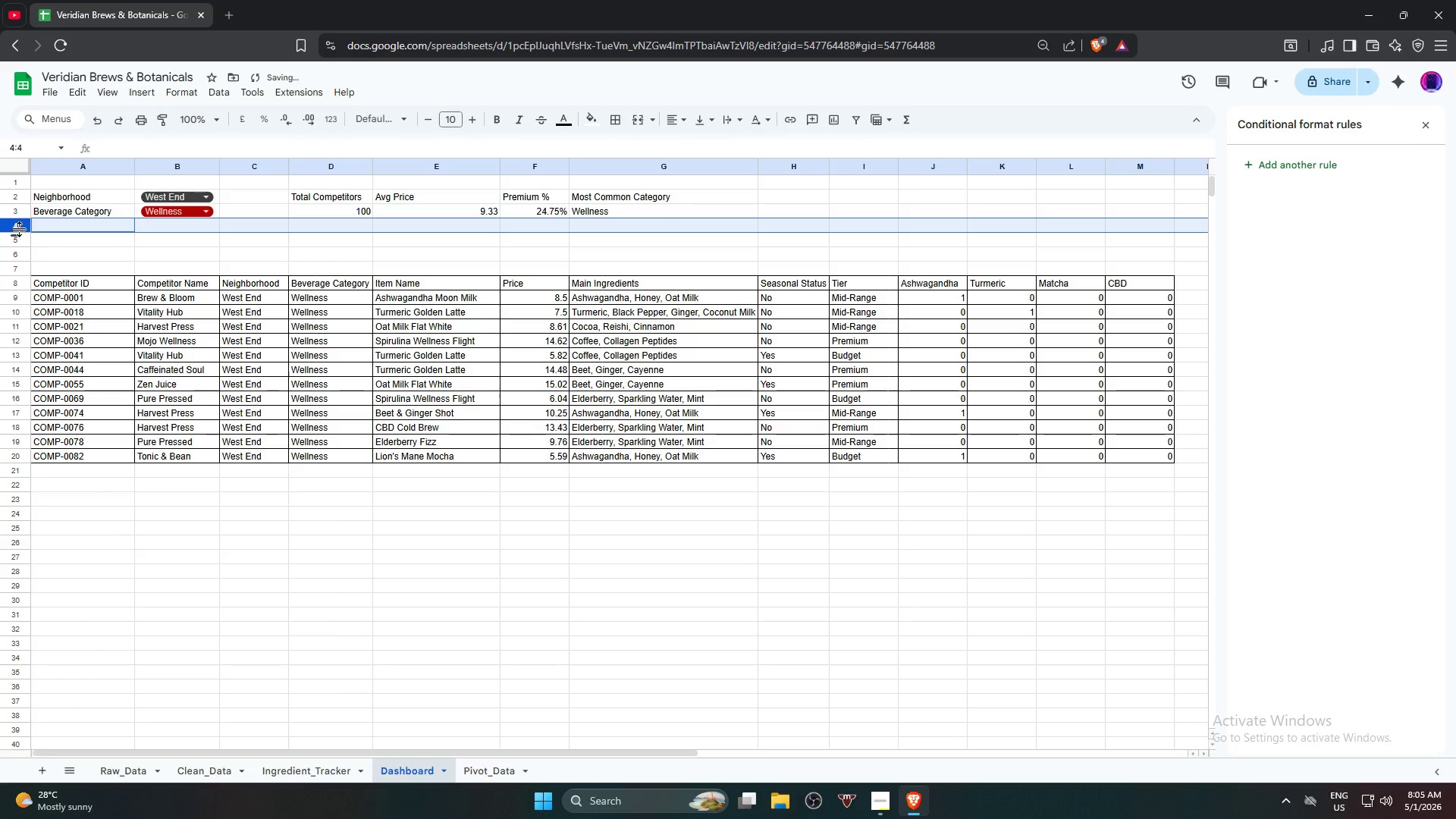 
right_click([18, 227])
 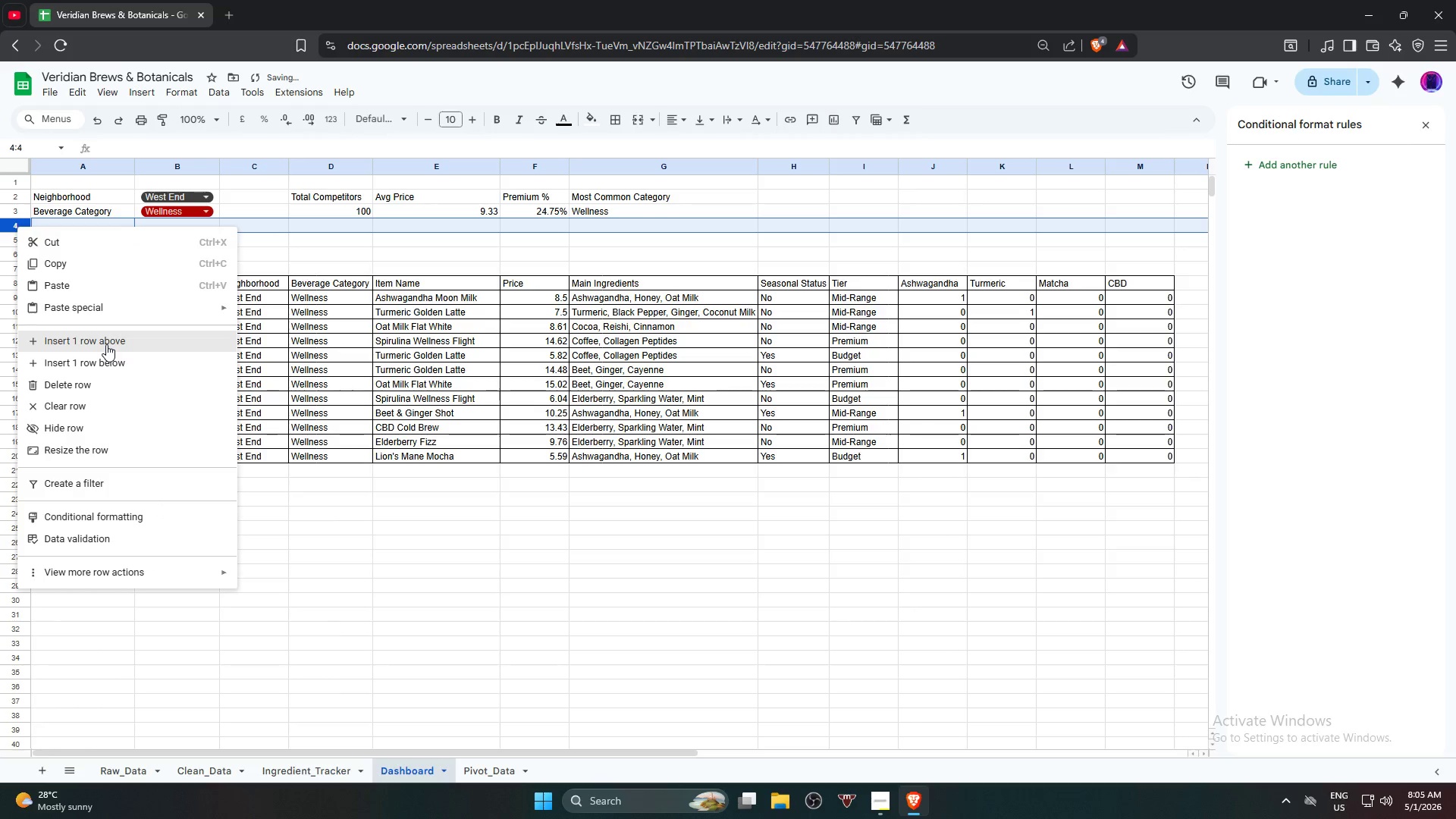 
left_click([106, 344])
 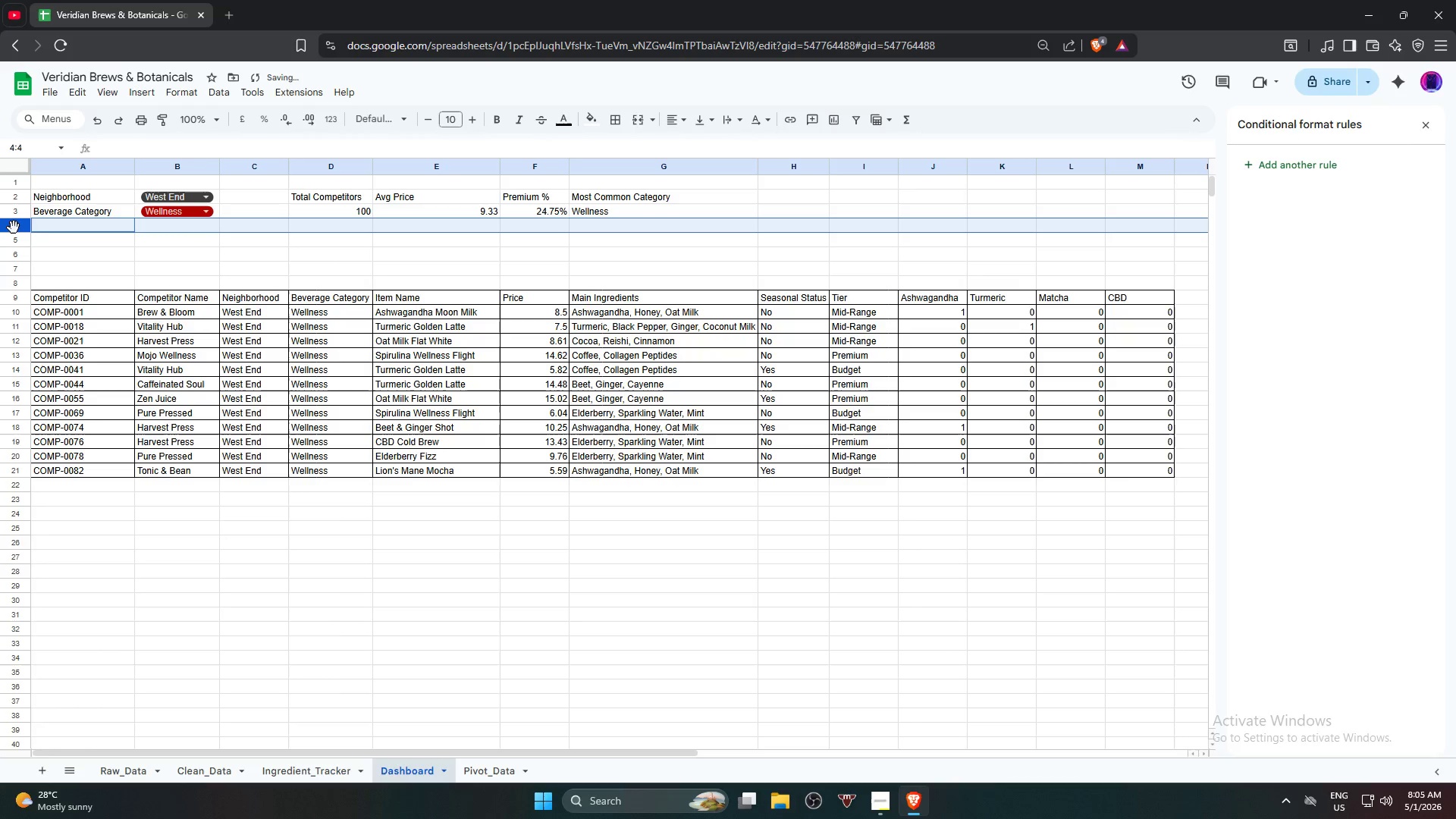 
right_click([14, 228])
 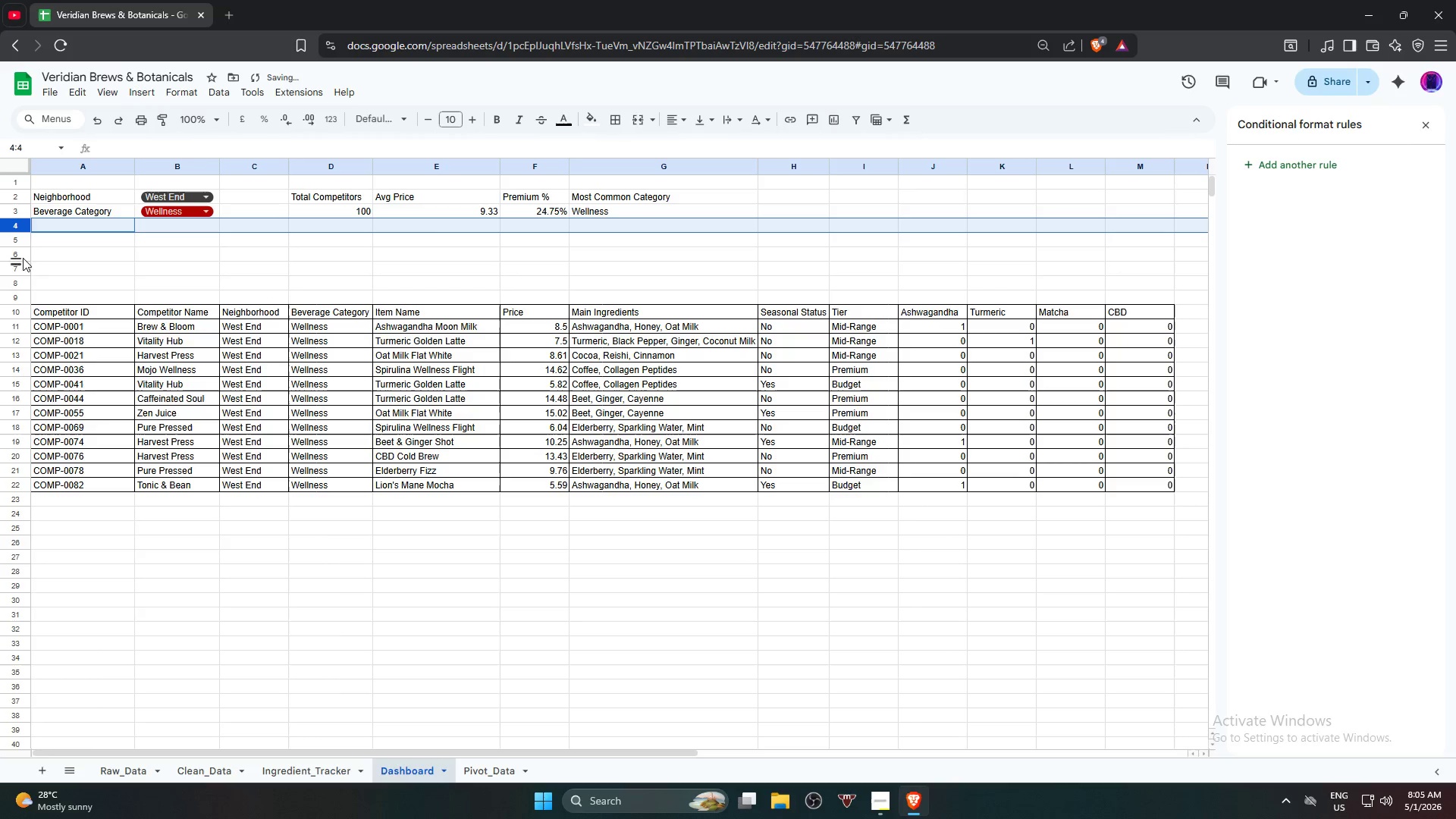 
right_click([14, 228])
 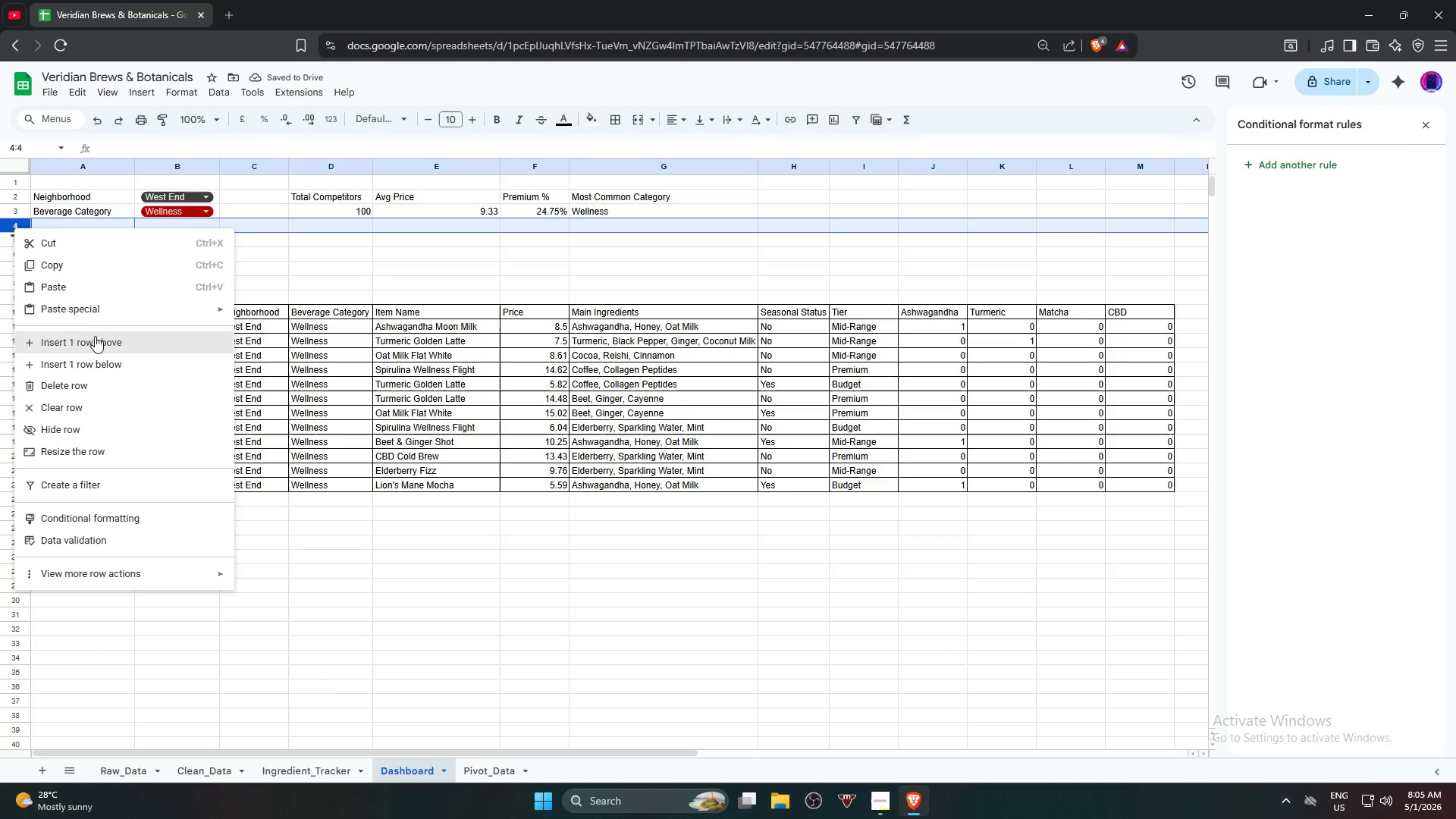 
left_click([96, 338])
 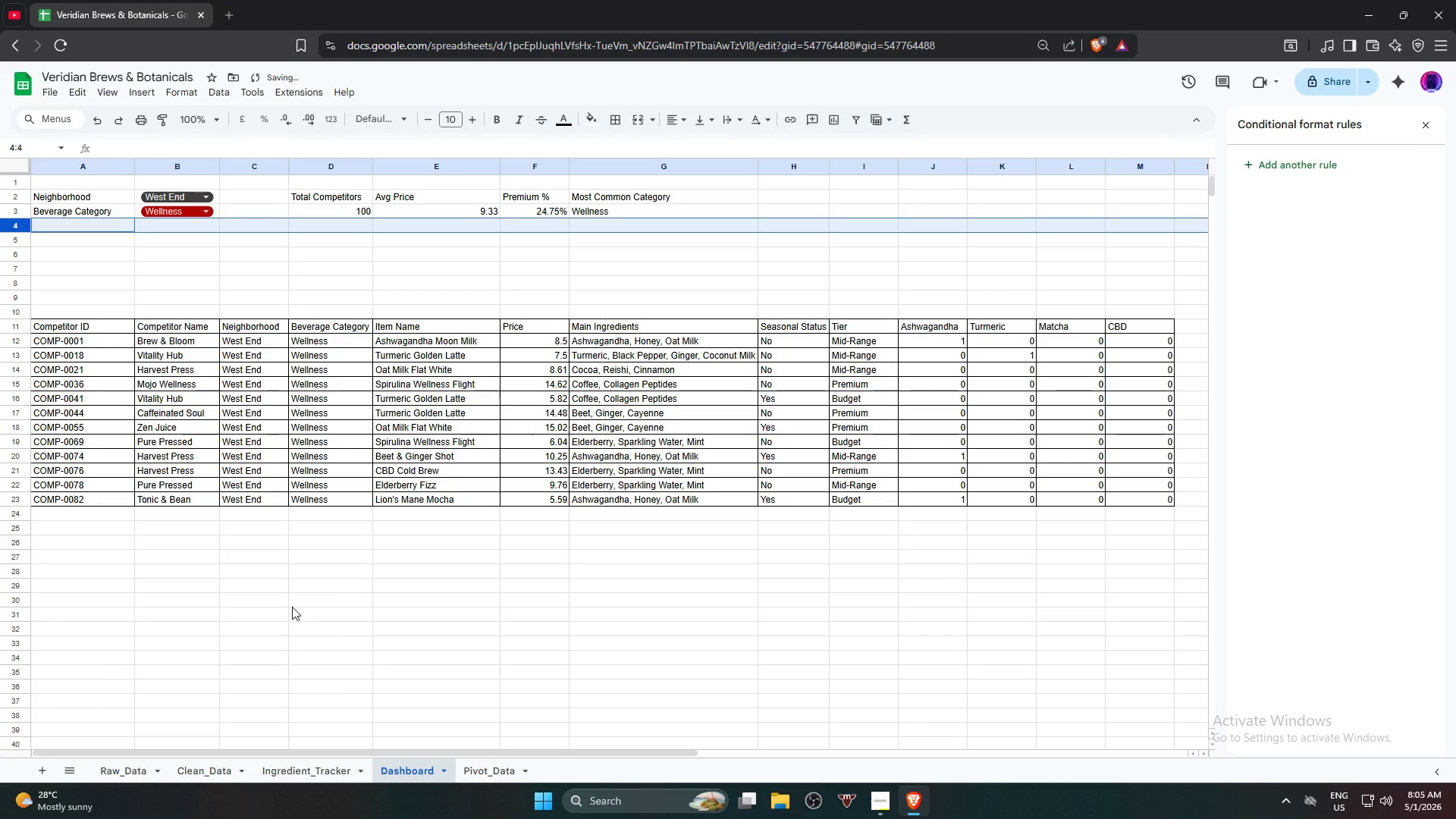 
left_click([305, 598])
 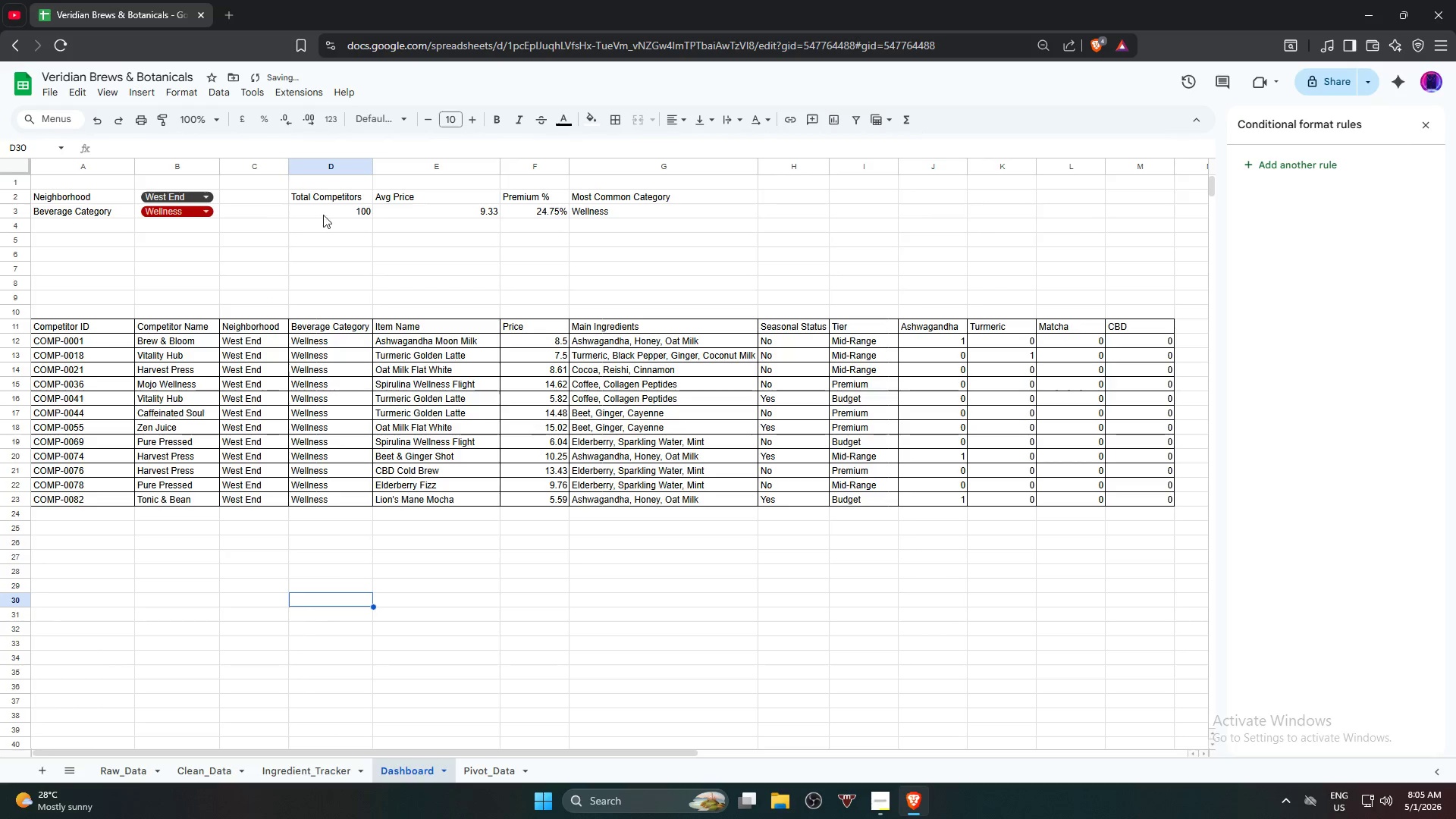 
left_click([334, 190])
 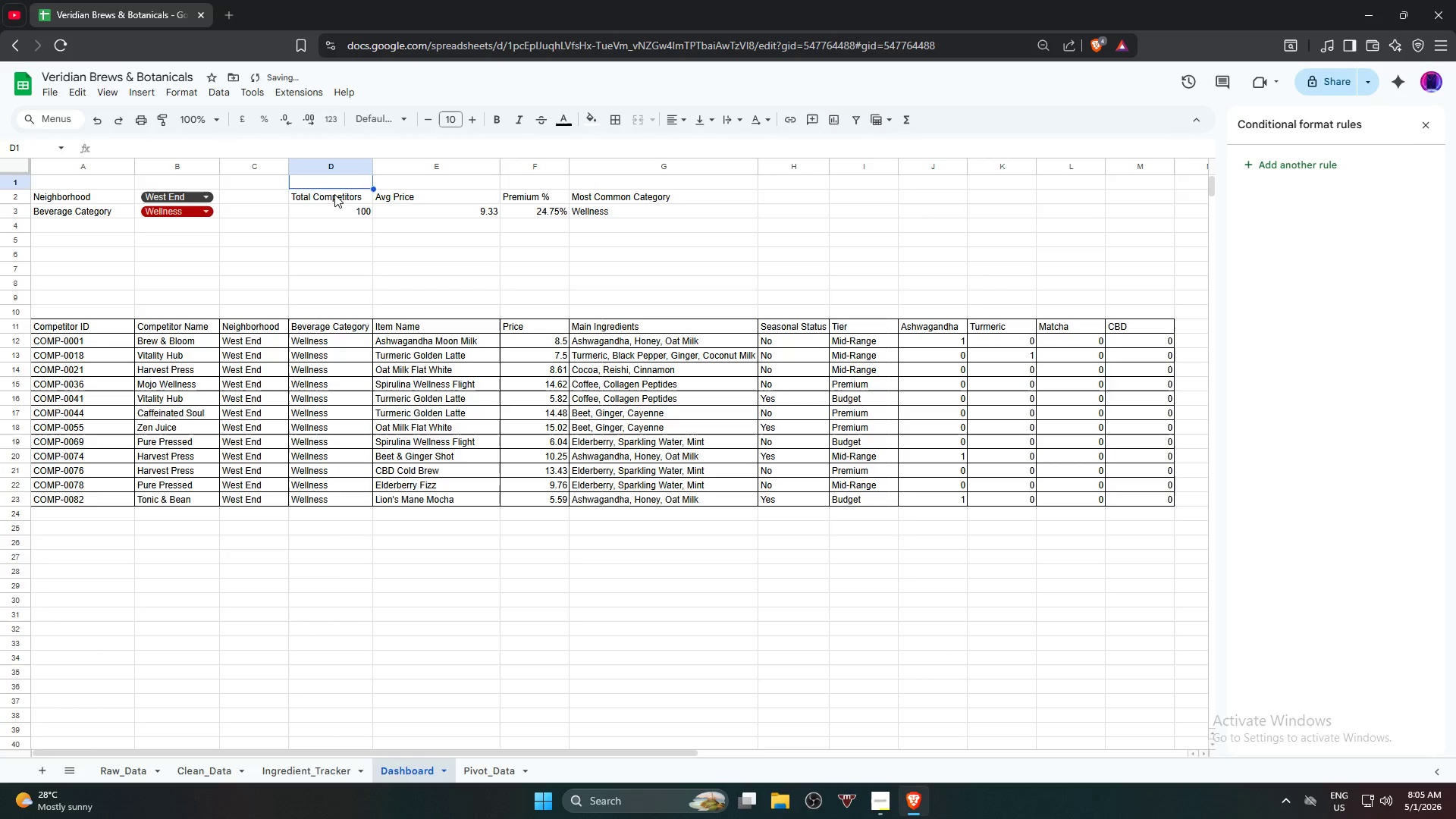 
left_click([334, 194])
 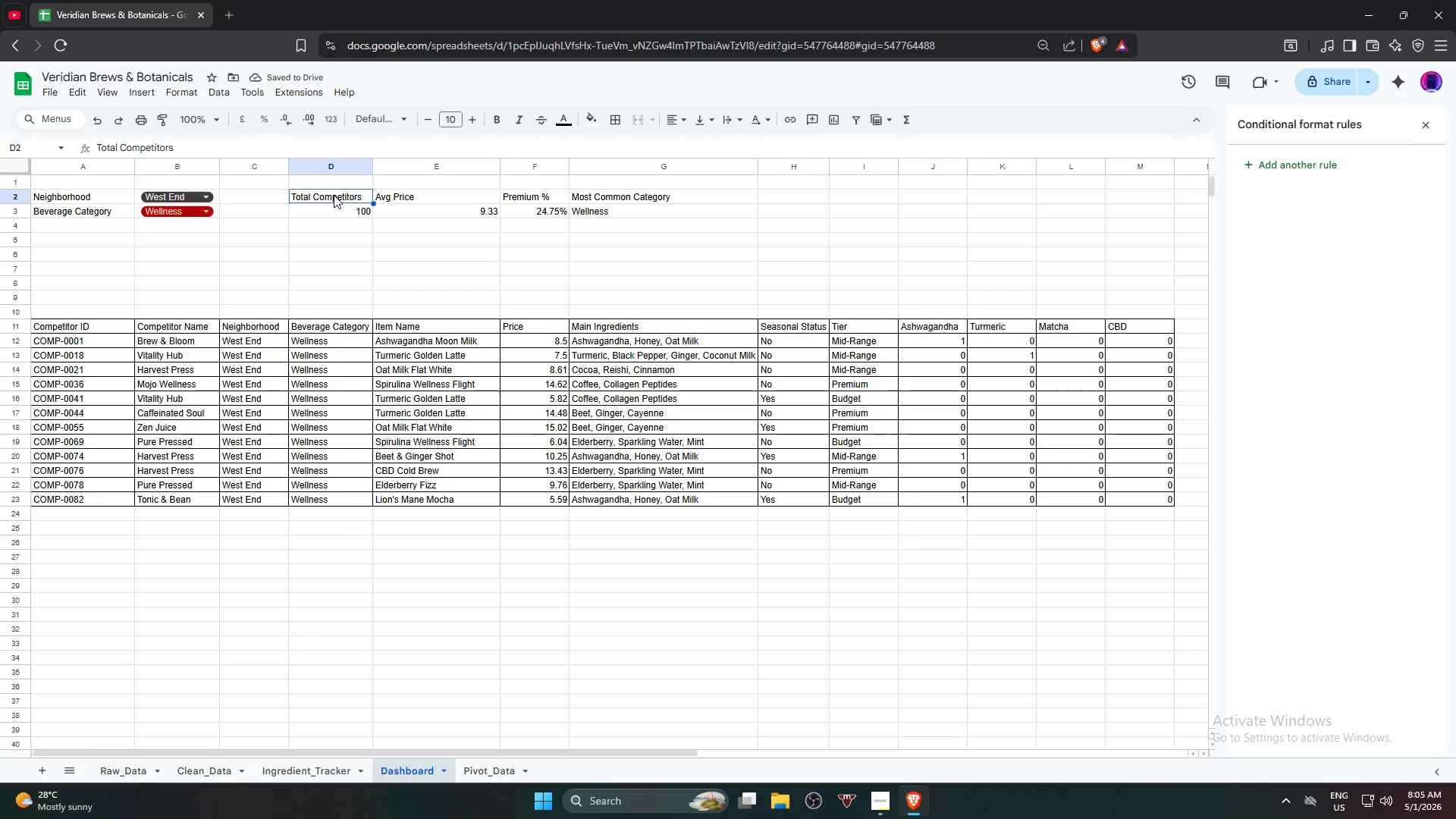 
key(Control+C)
 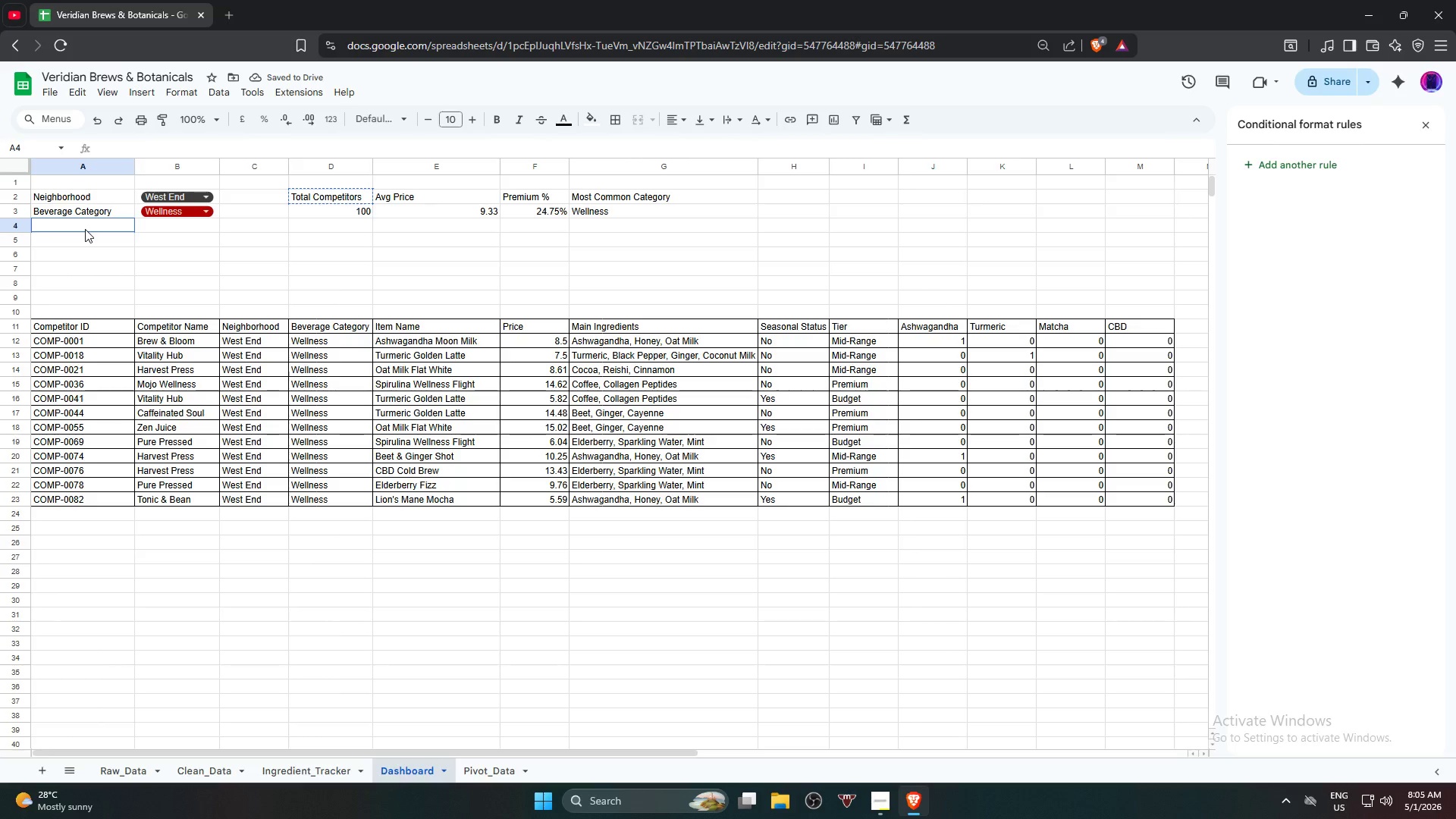 
key(Control+V)
 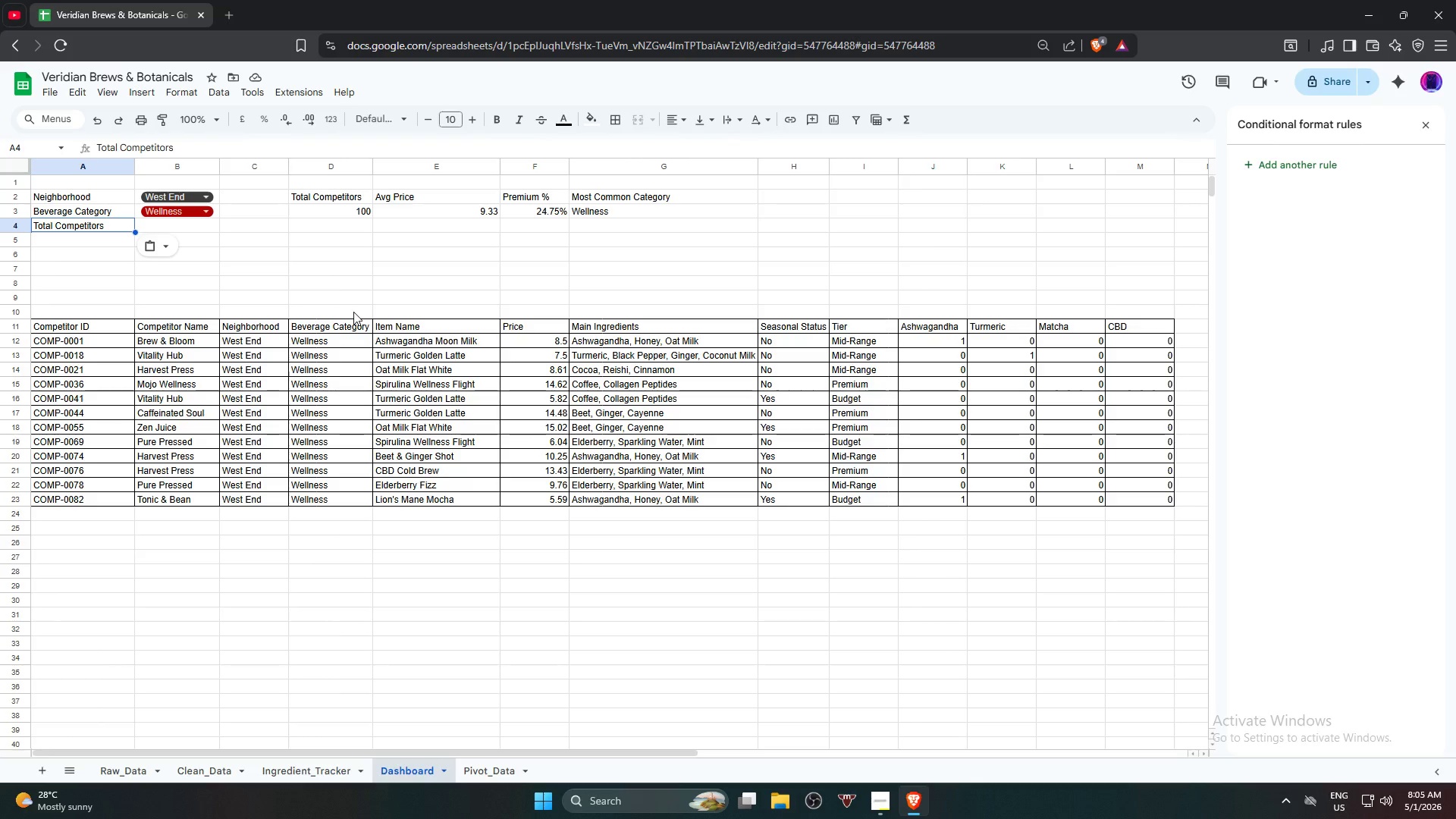 
wait(28.2)
 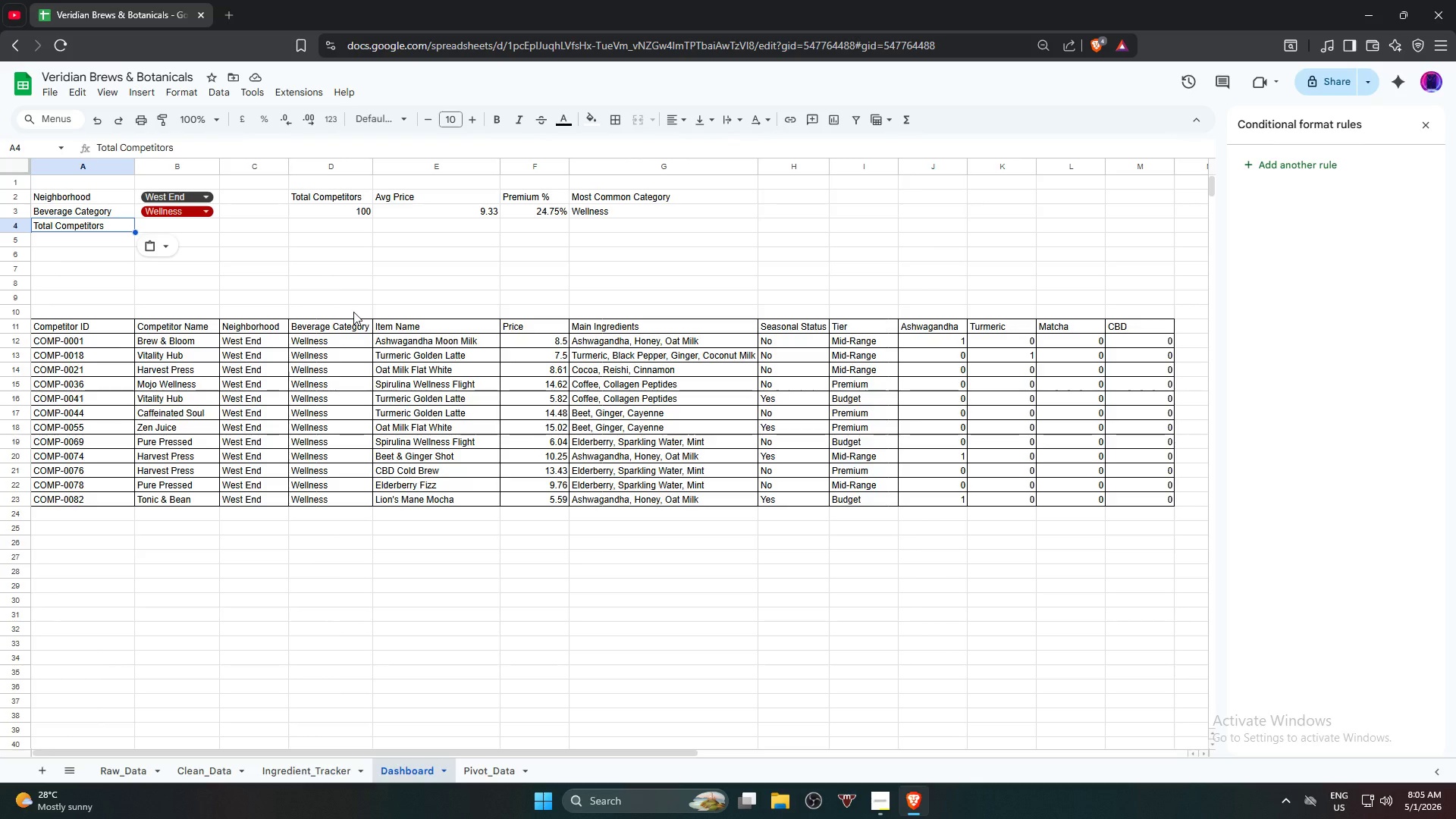 
left_click([345, 215])
 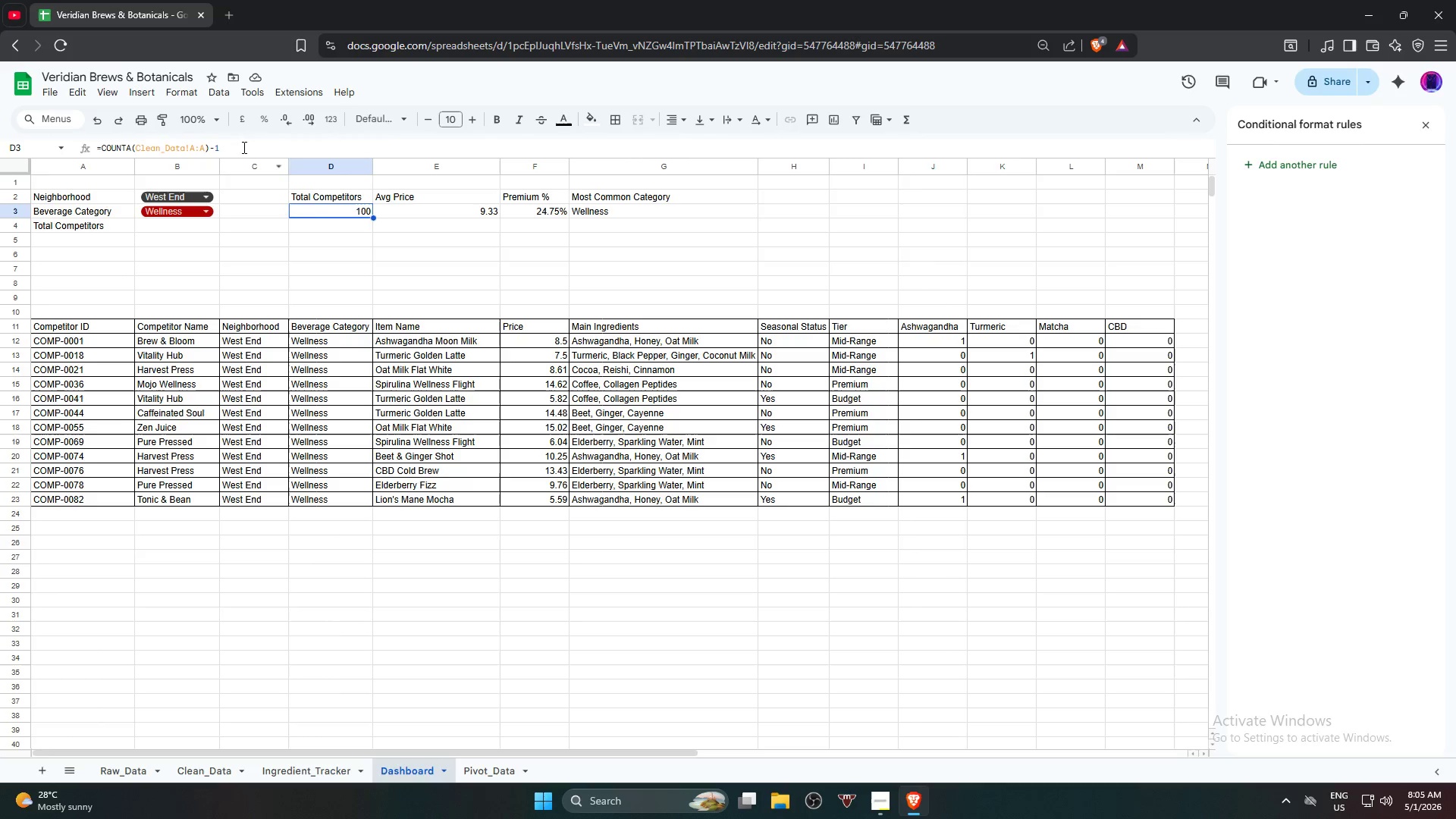 
left_click_drag(start_coordinate=[243, 147], to_coordinate=[83, 151])
 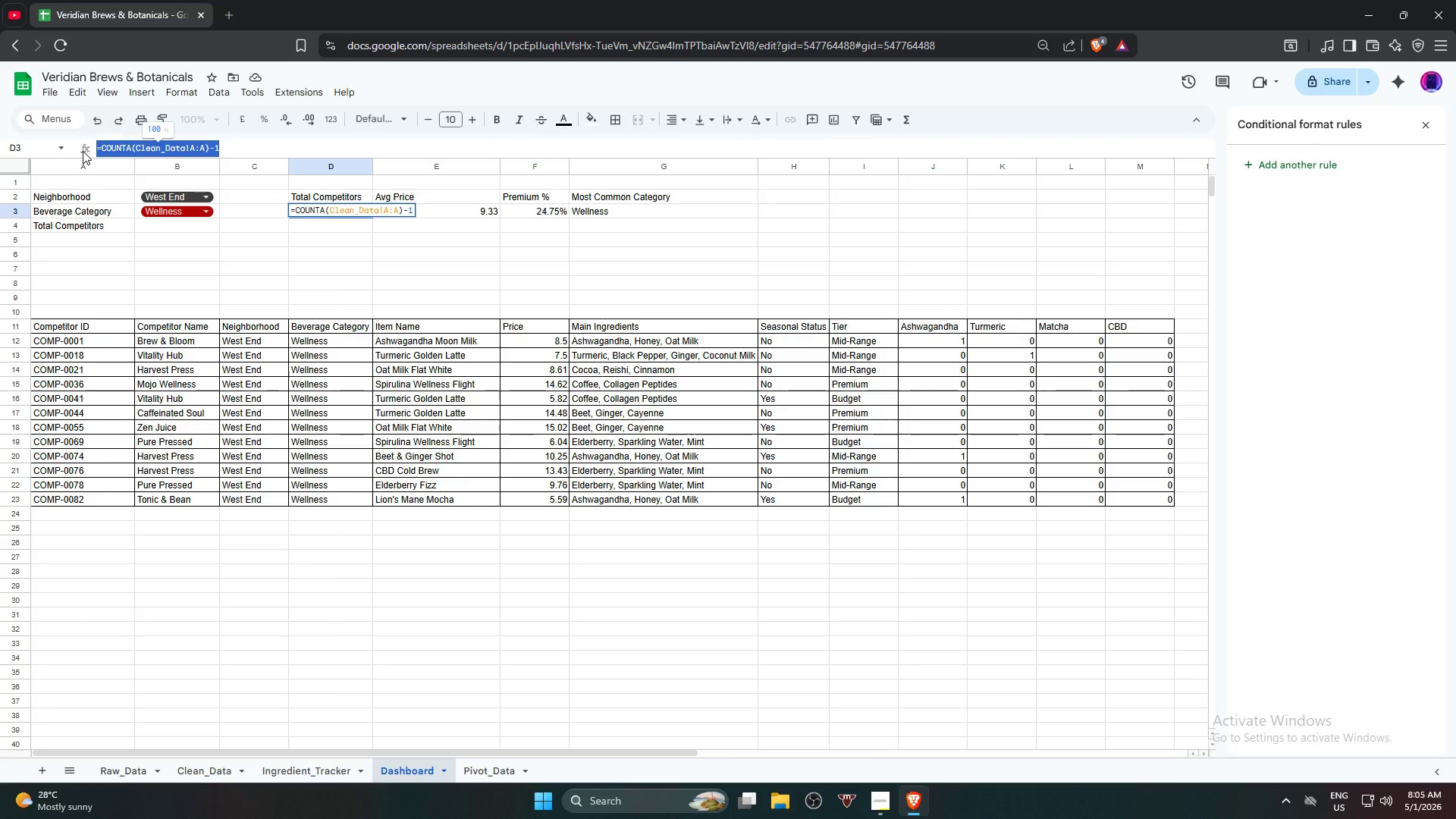 
key(Control+C)
 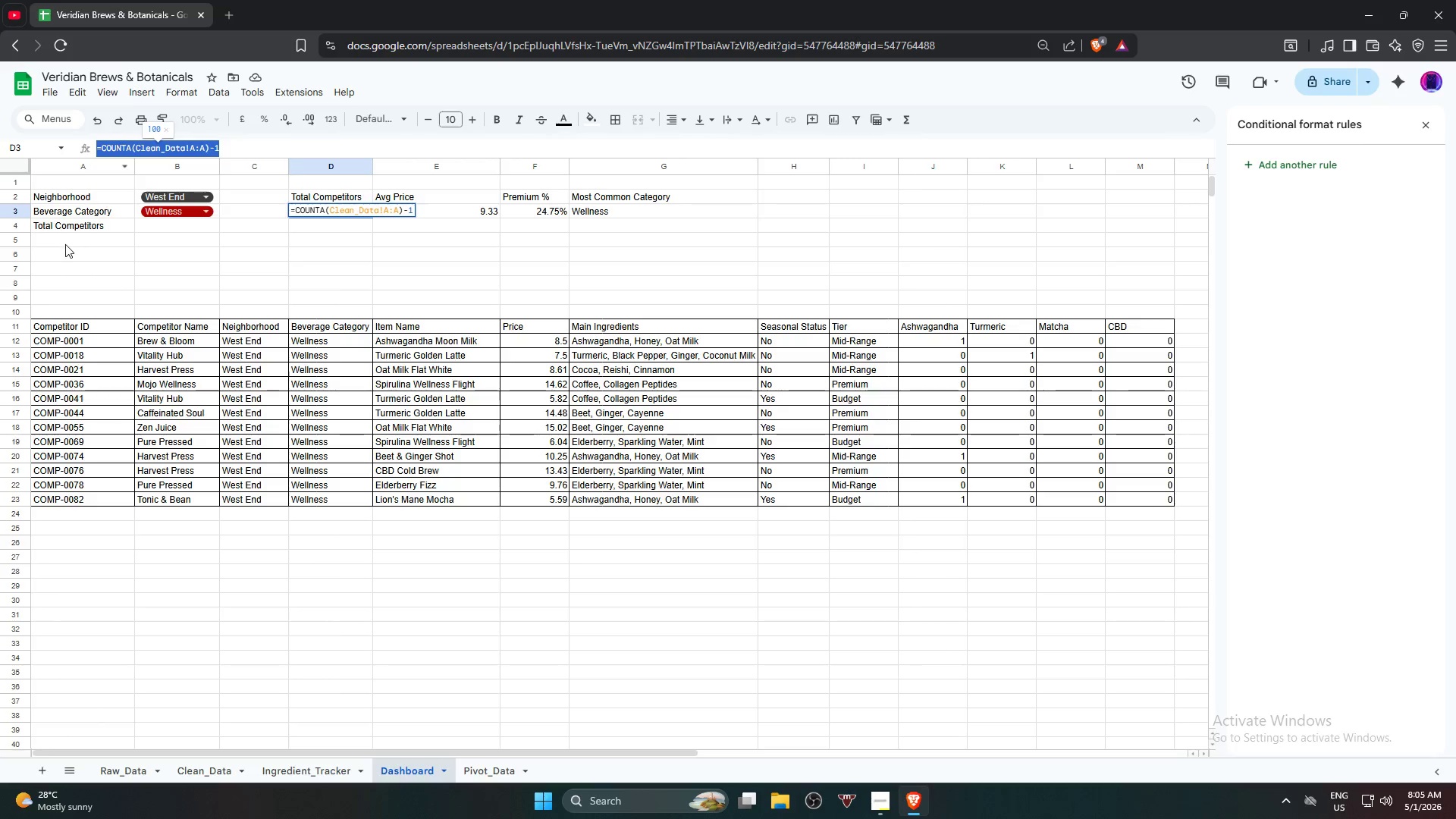 
left_click([65, 244])
 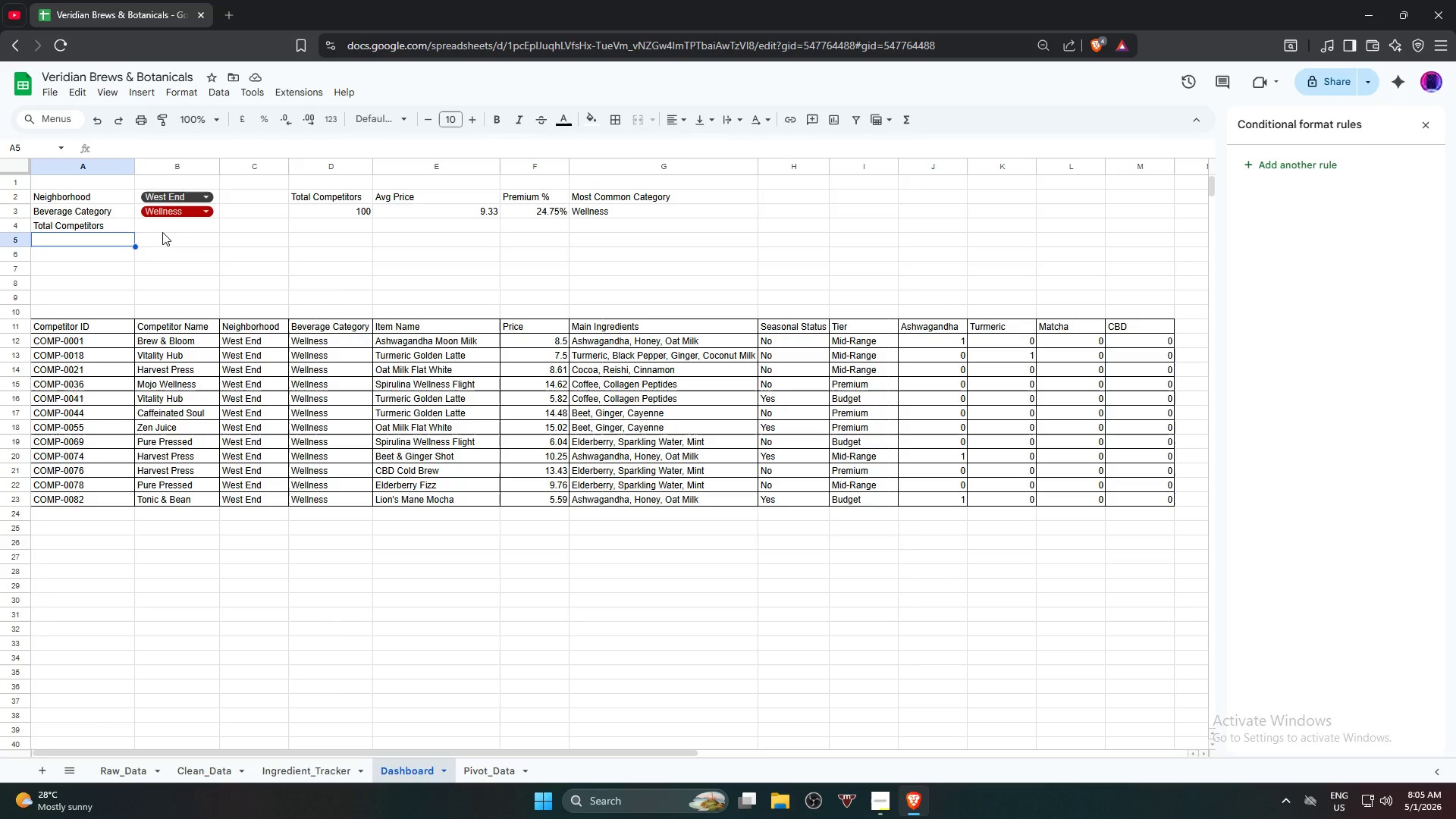 
left_click([166, 226])
 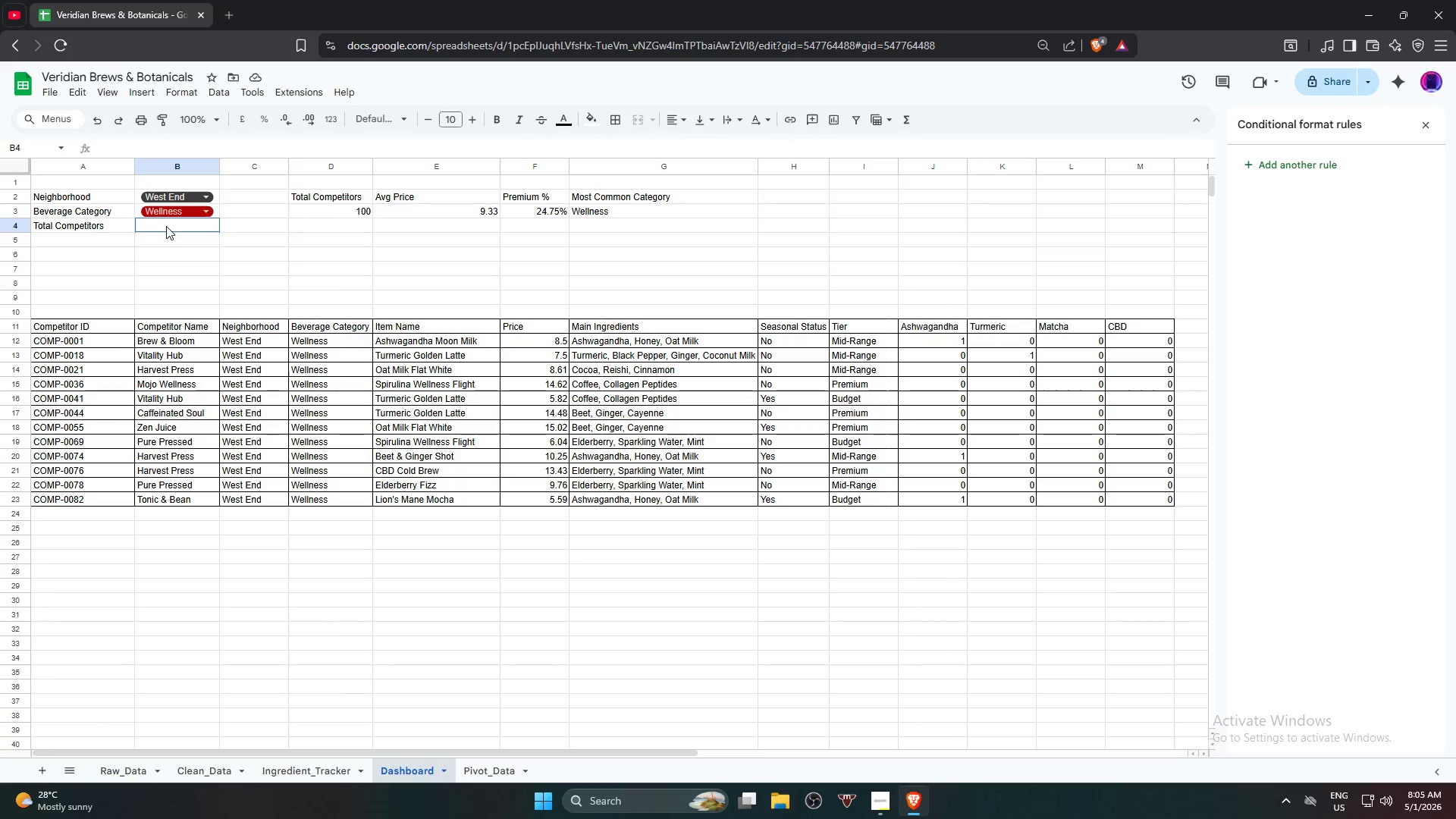 
key(Control+V)
 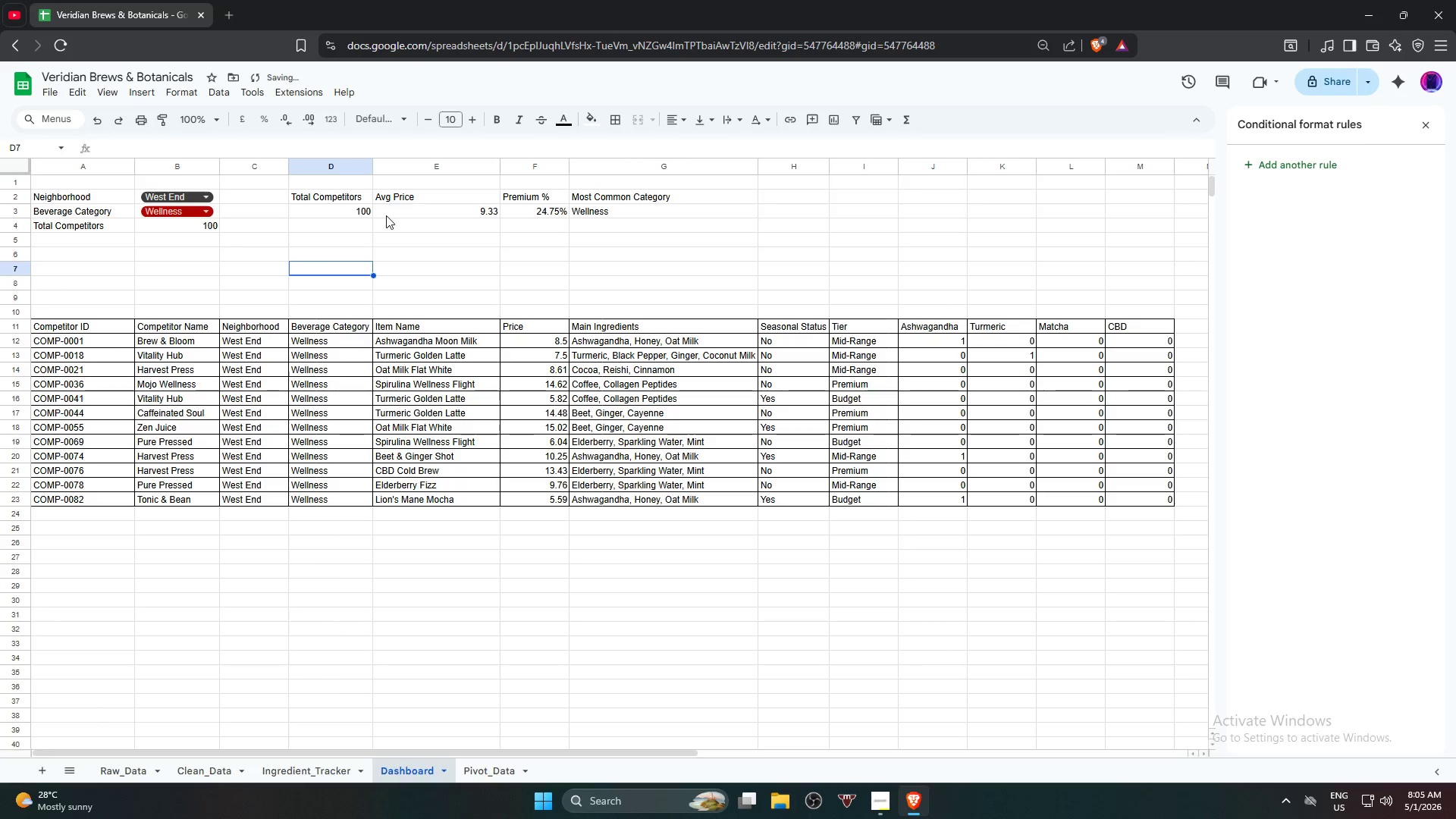 
left_click([419, 200])
 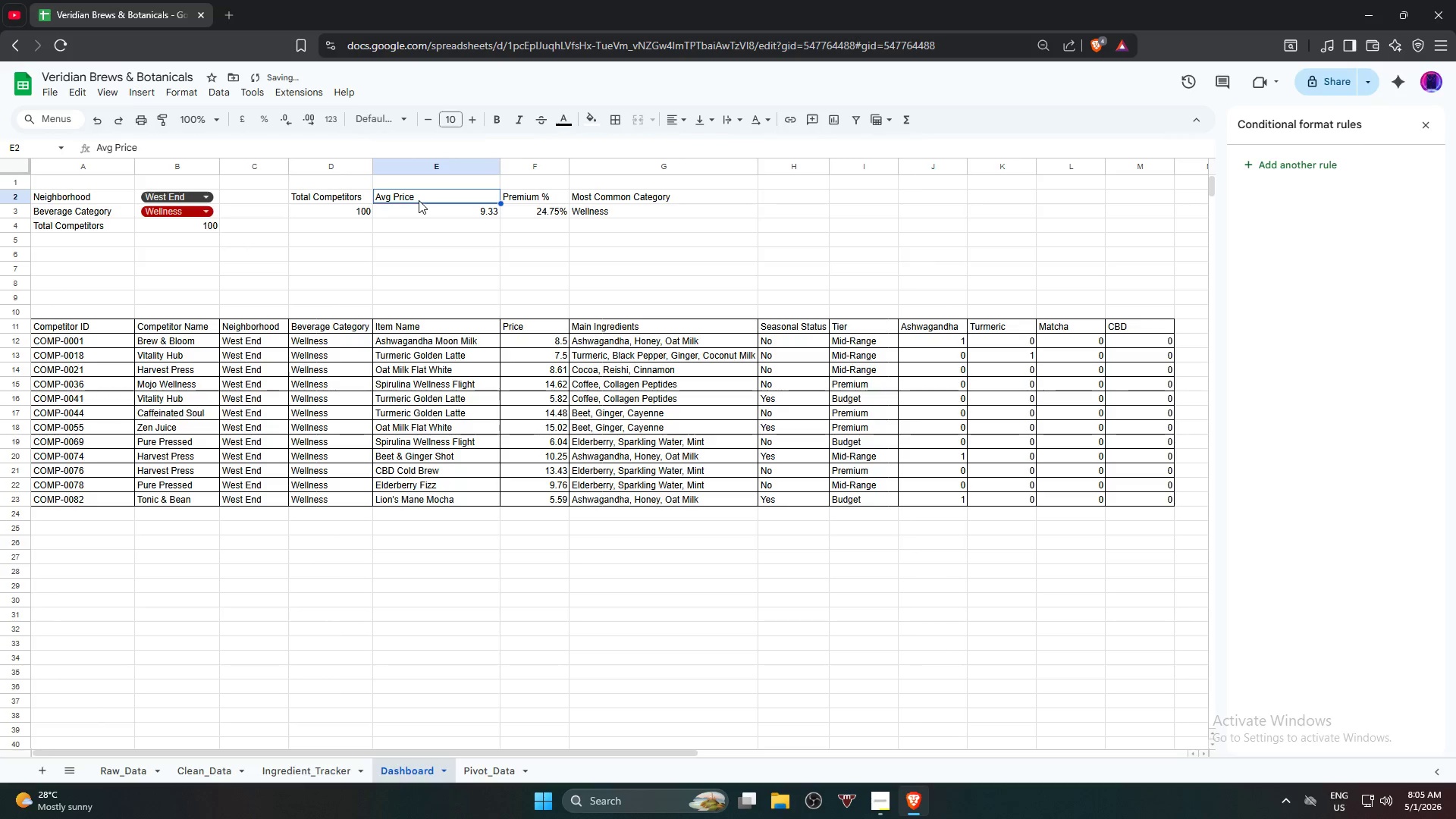 
key(Control+C)
 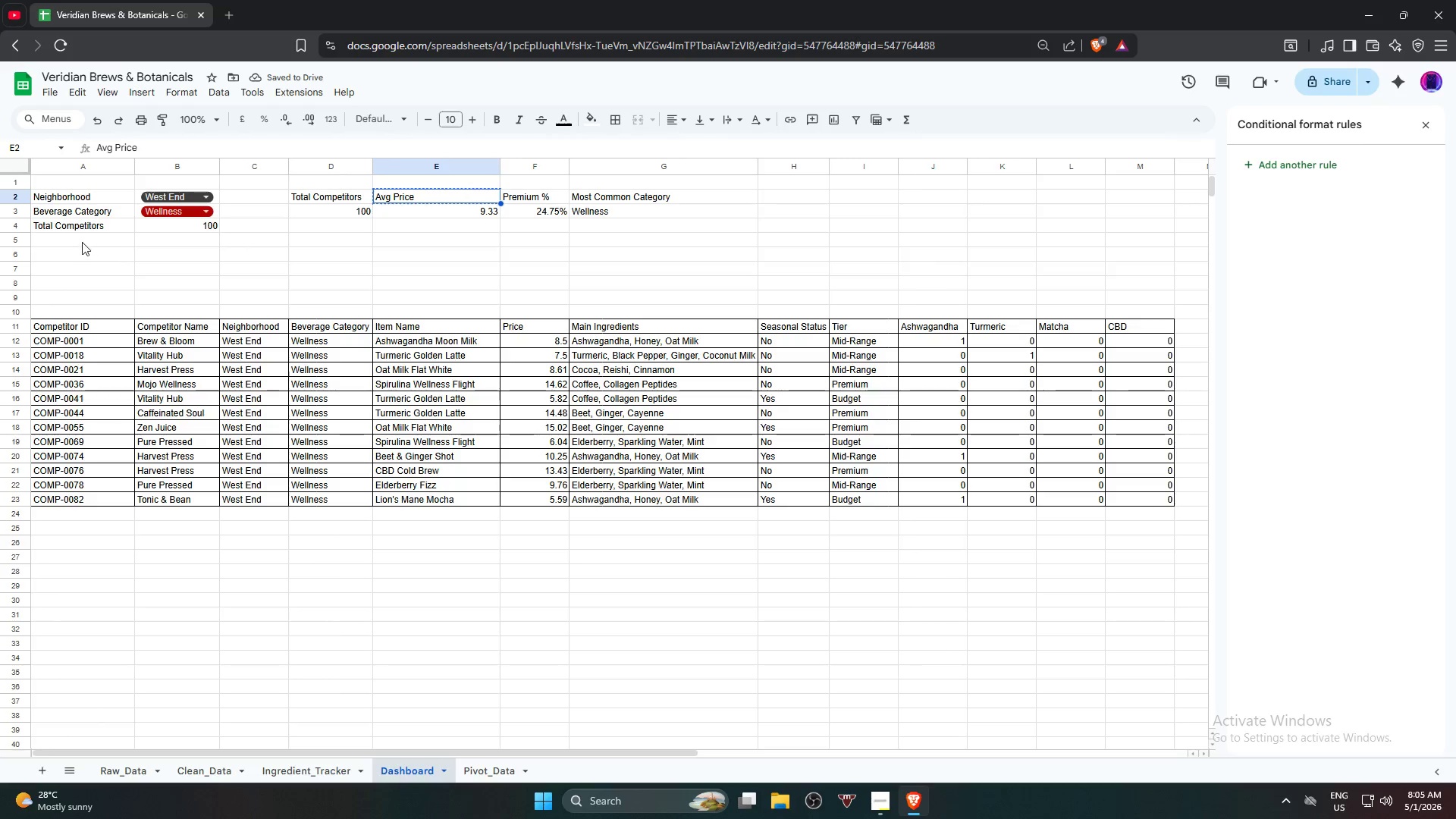 
left_click([80, 241])
 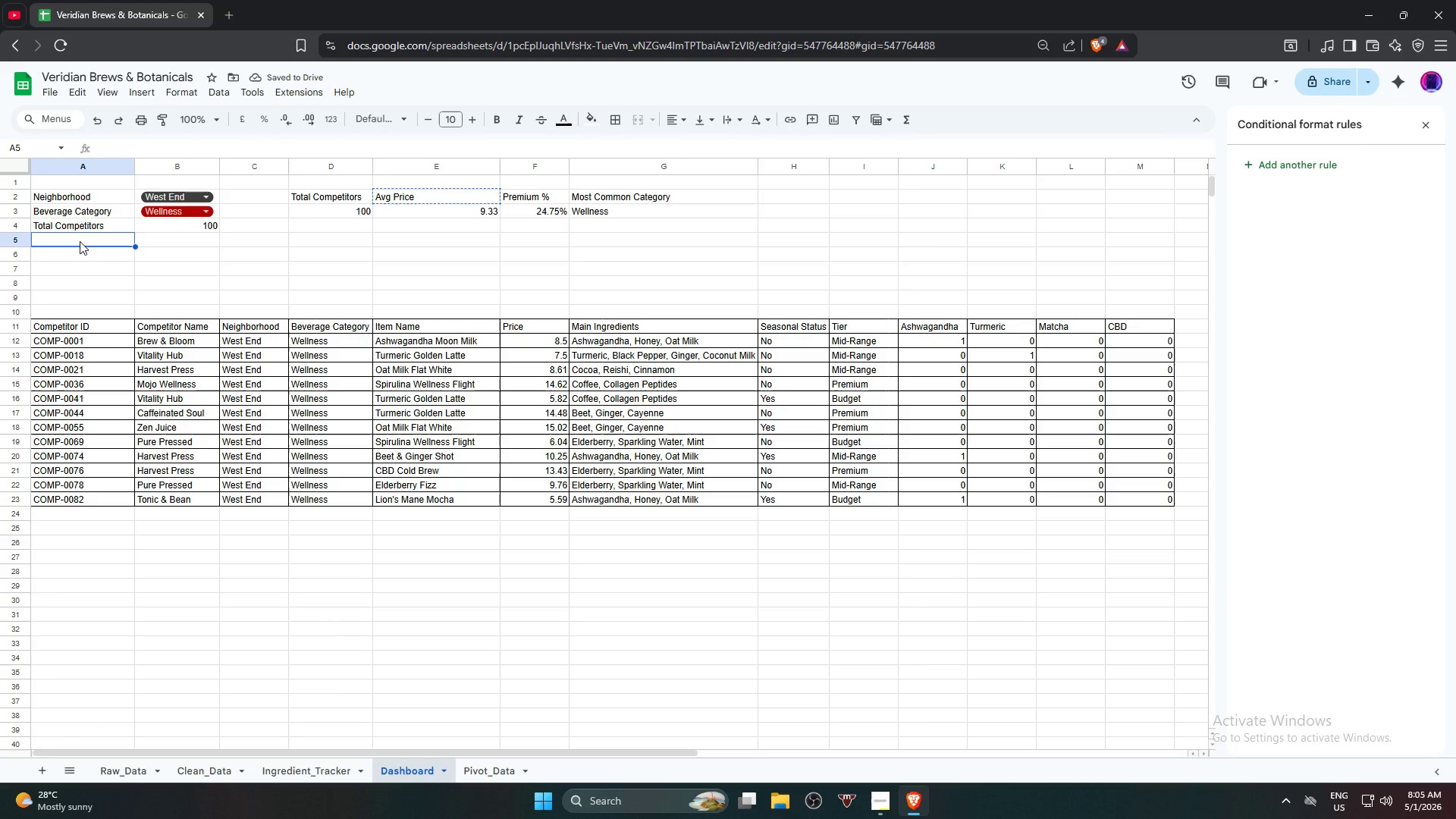 
key(Control+V)
 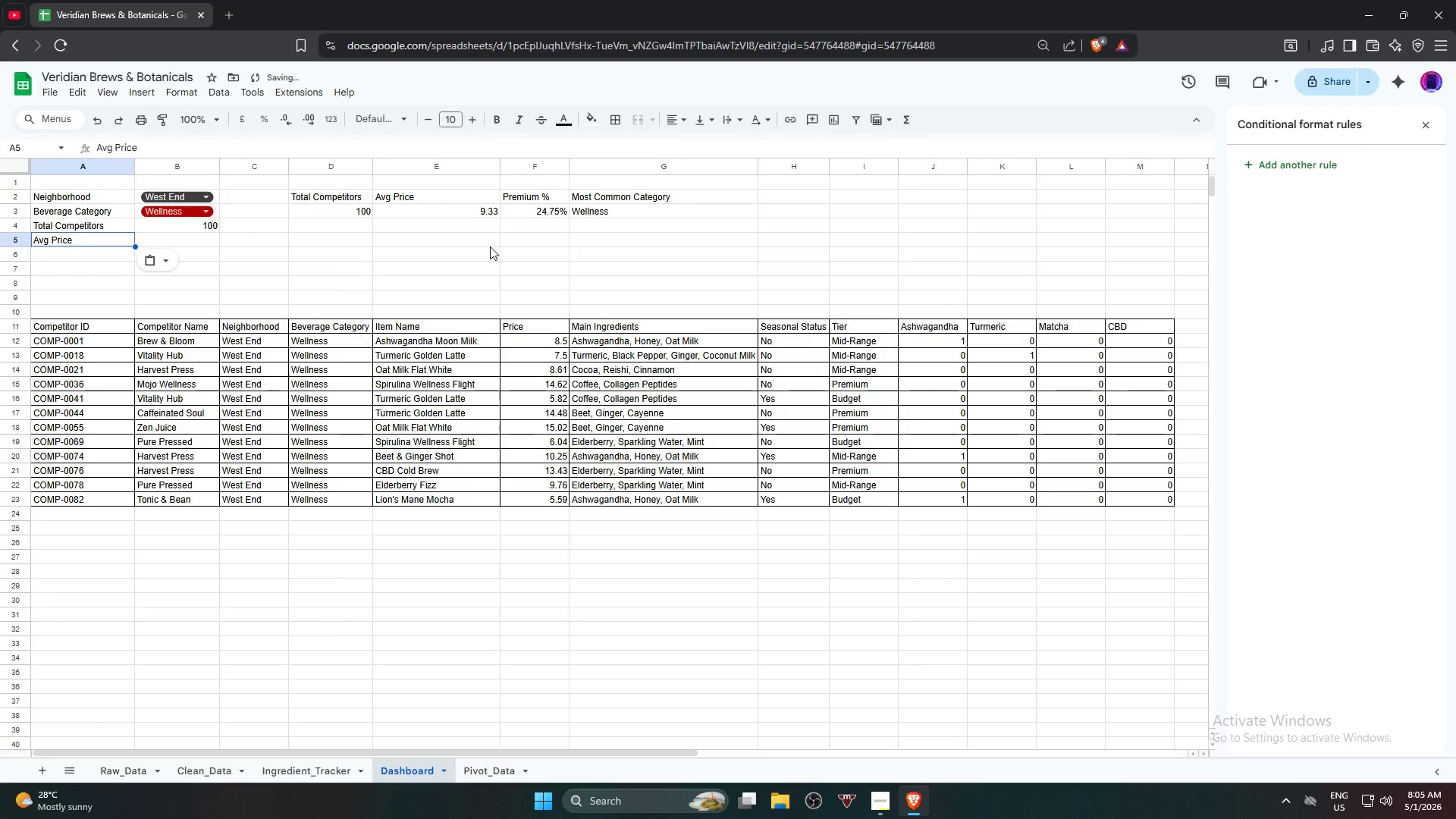 
left_click([488, 248])
 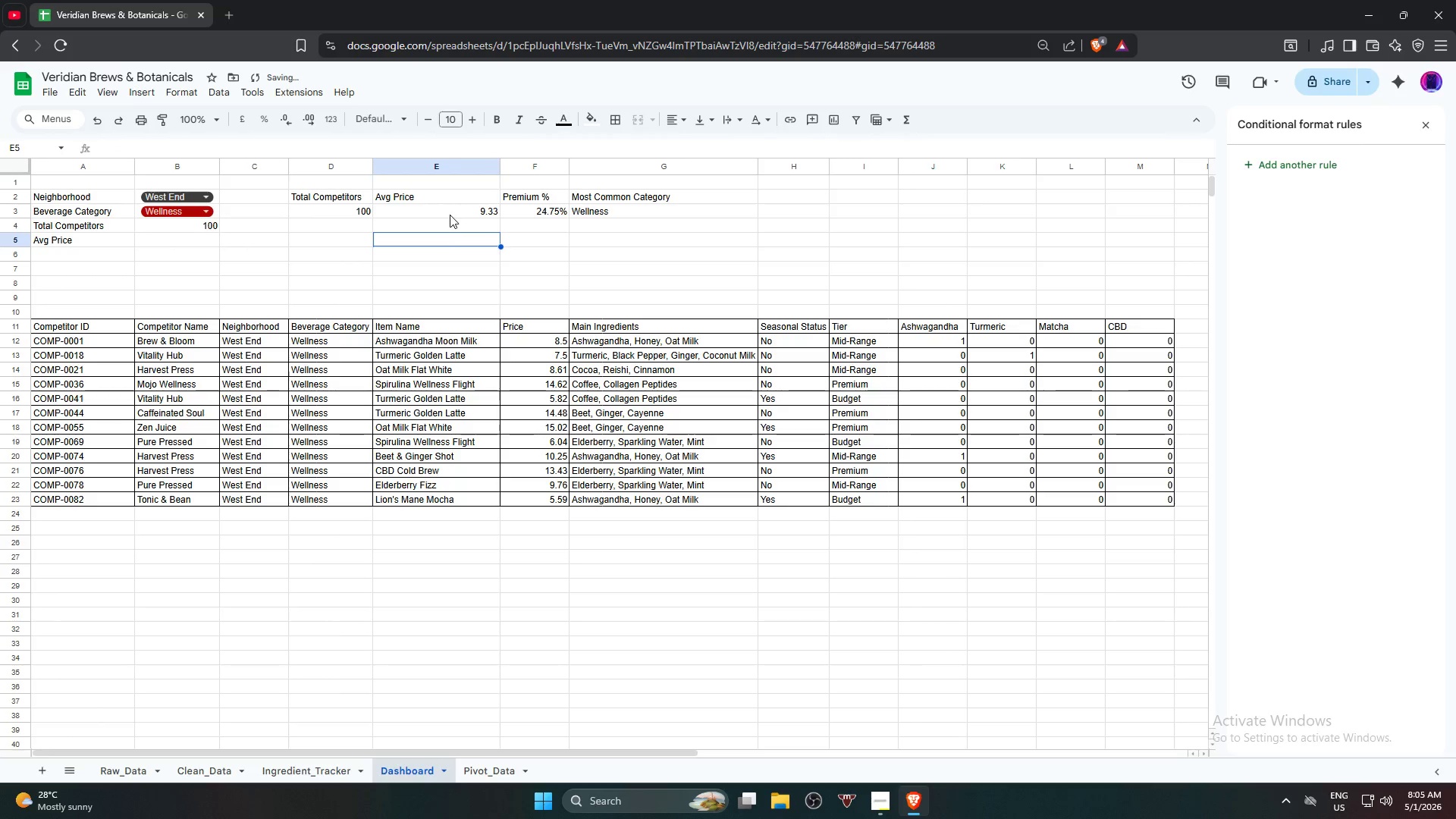 
left_click([450, 215])
 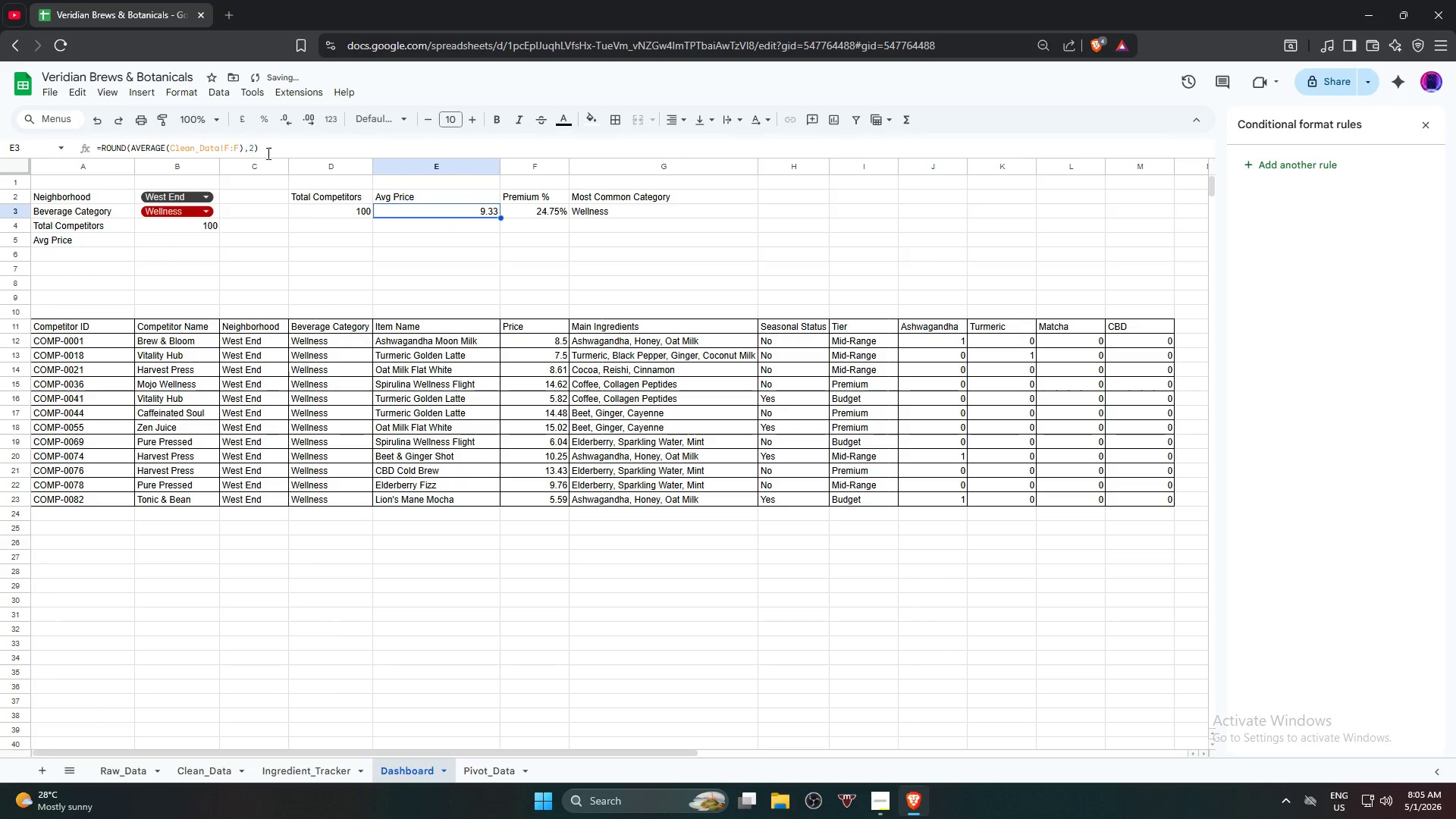 
left_click_drag(start_coordinate=[272, 154], to_coordinate=[96, 151])
 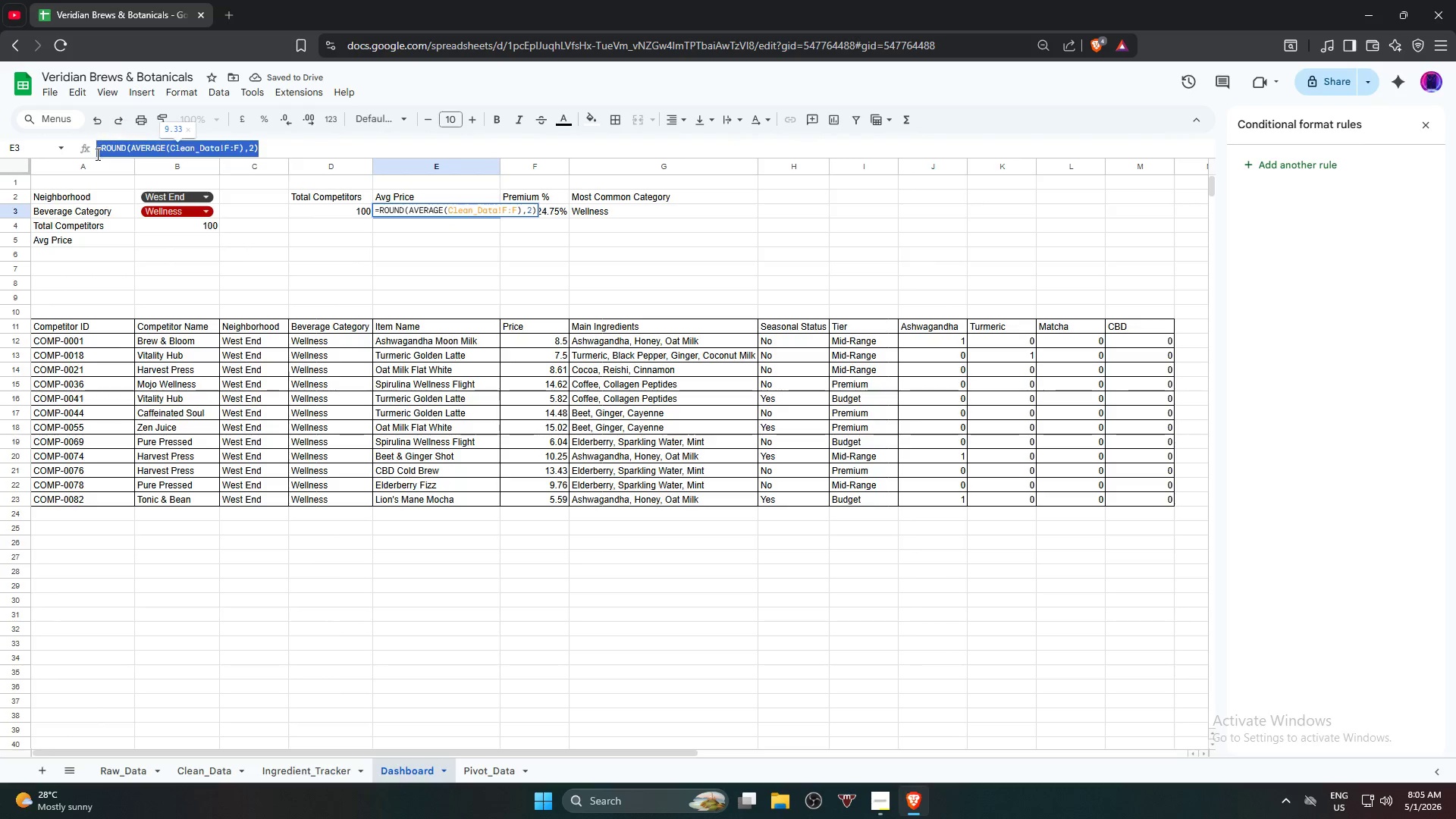 
key(Control+C)
 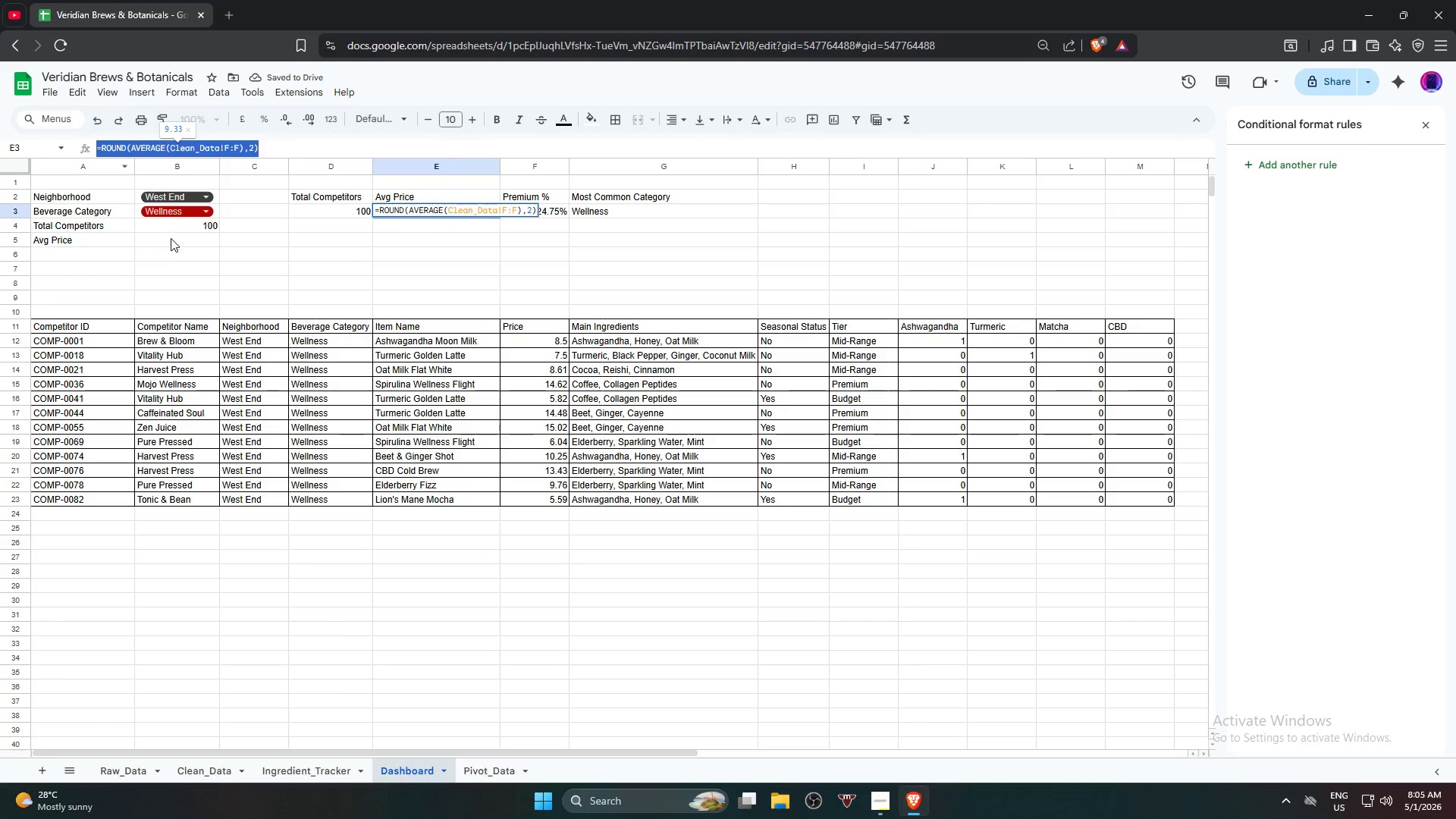 
left_click([173, 239])
 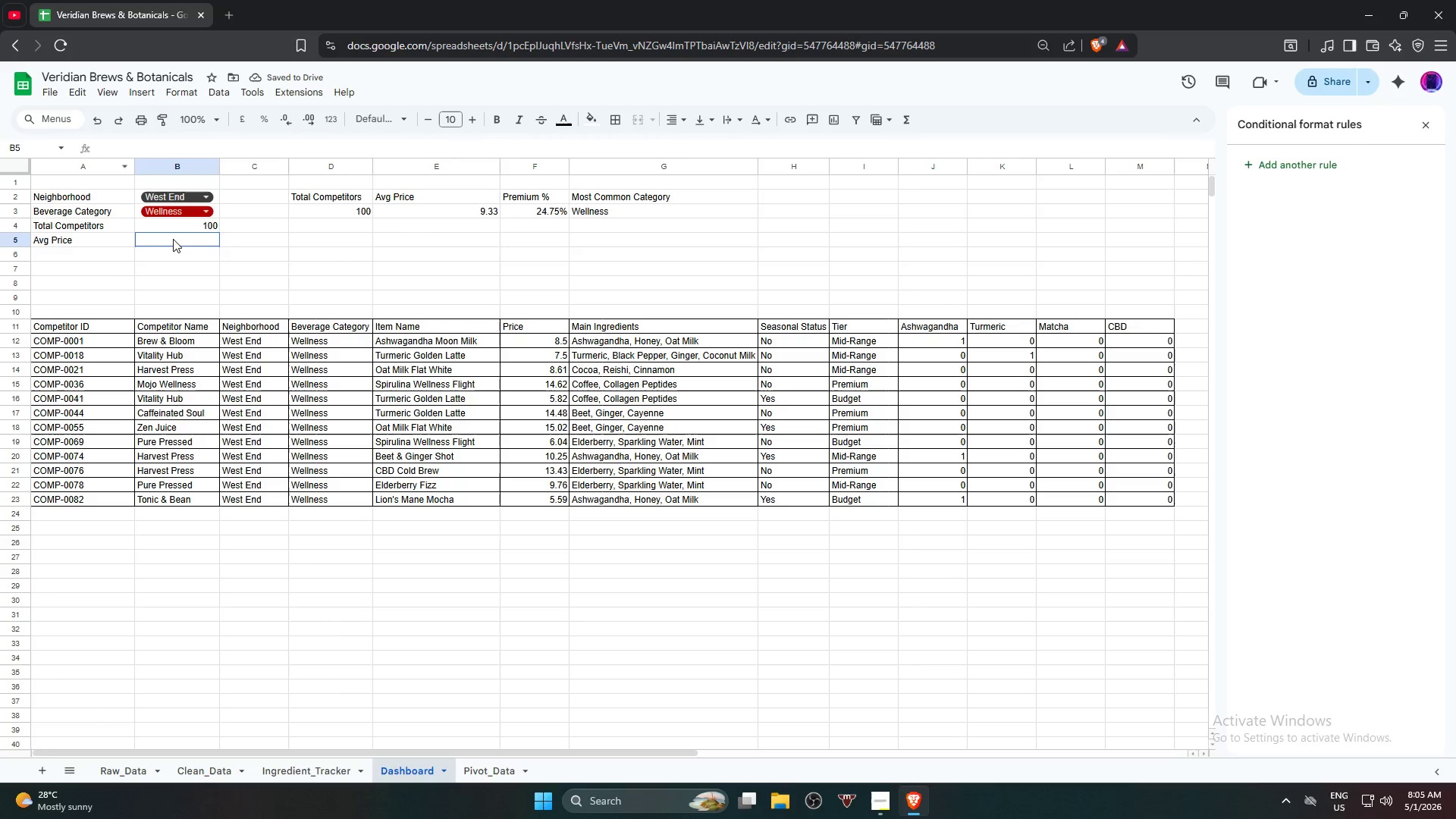 
key(Control+V)
 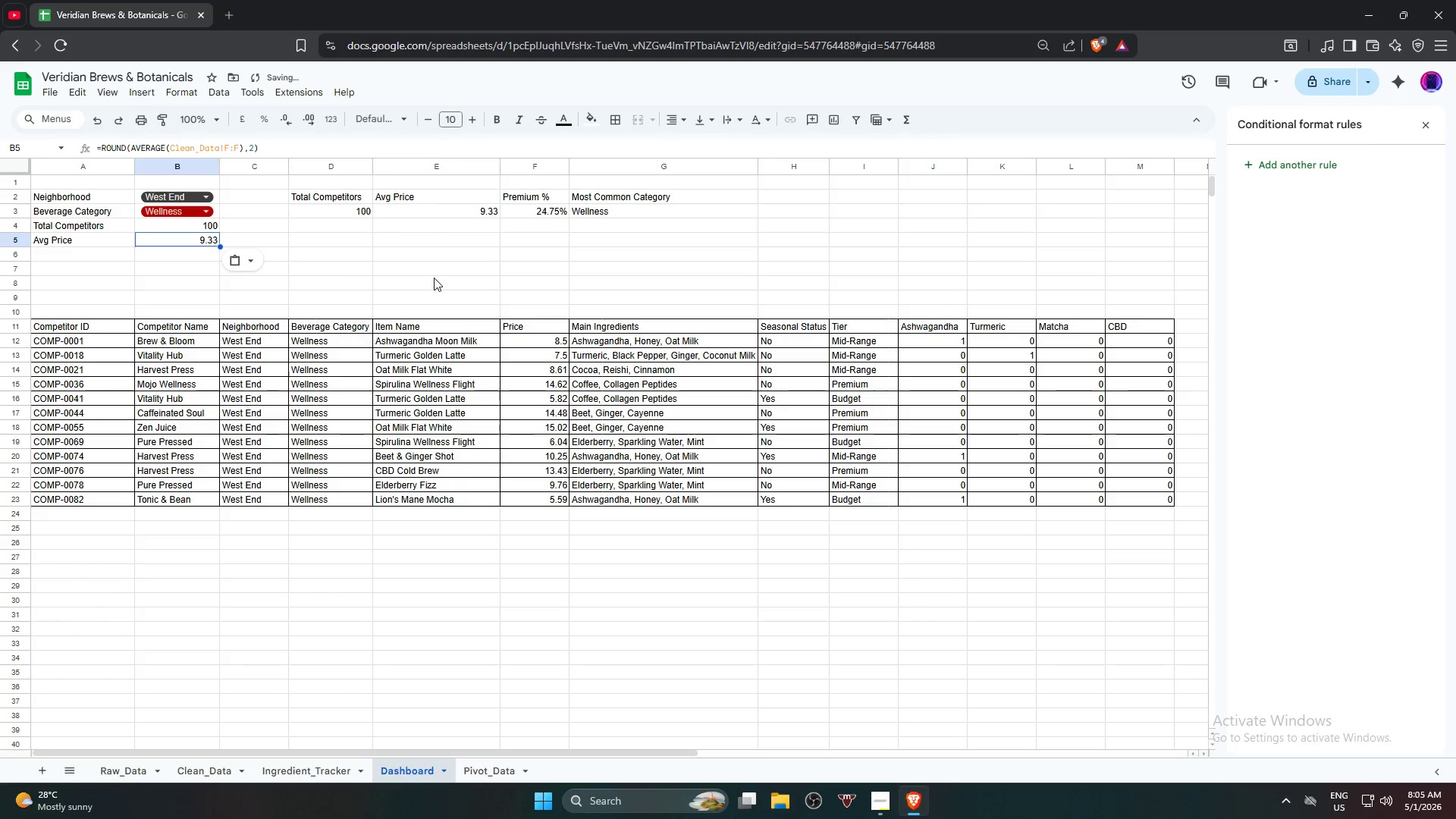 
left_click([436, 277])
 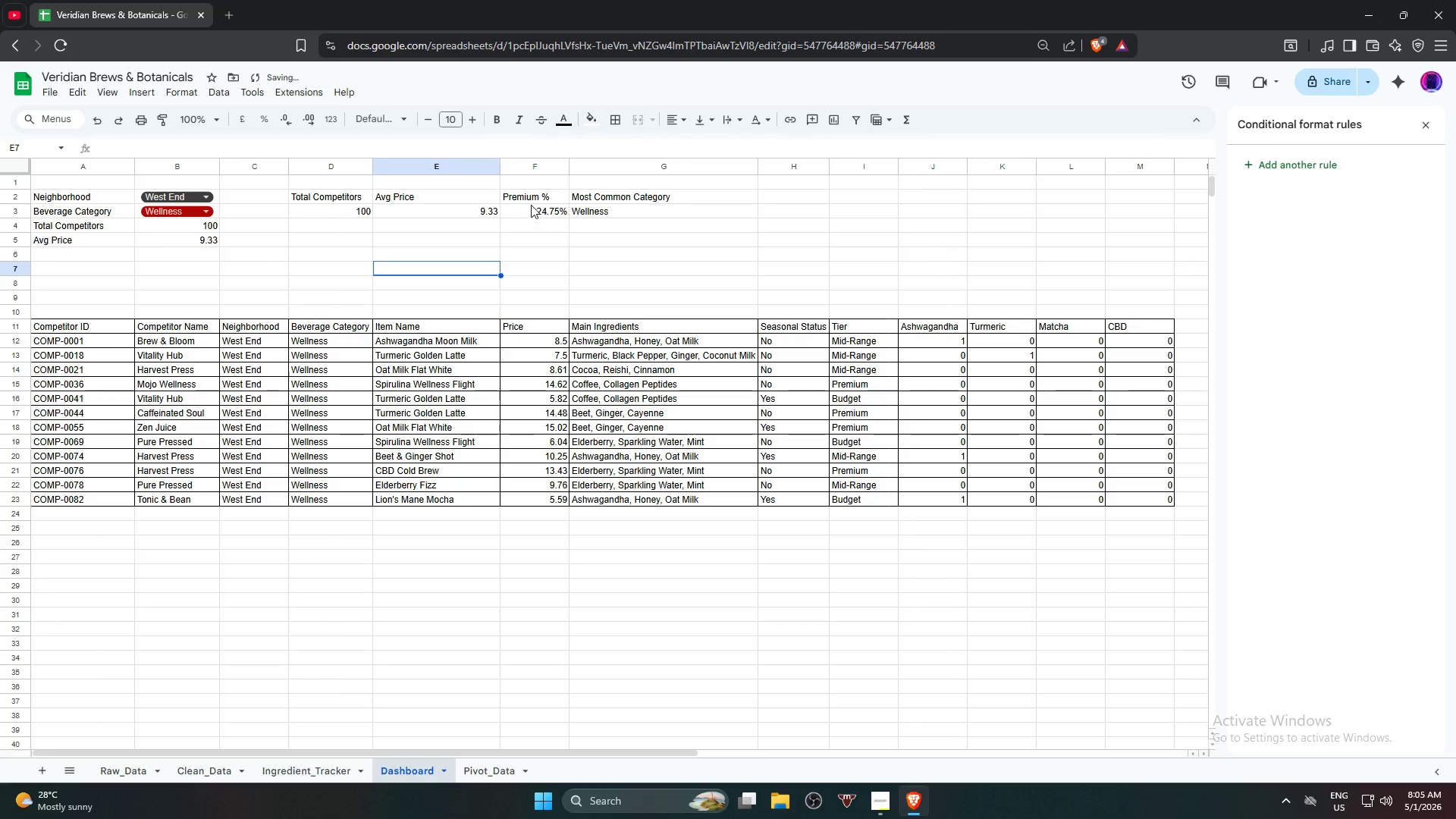 
left_click([533, 197])
 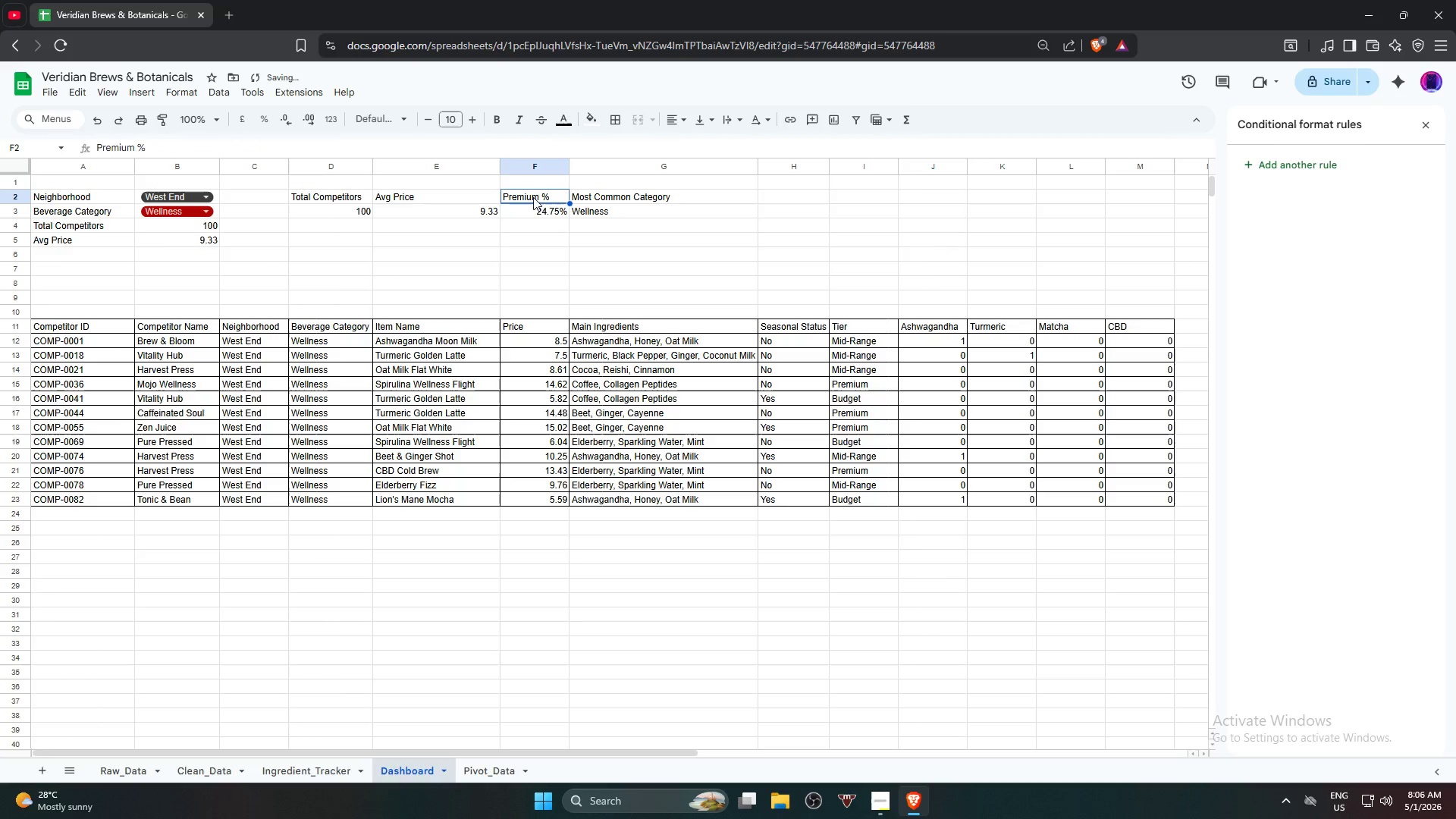 
key(Control+C)
 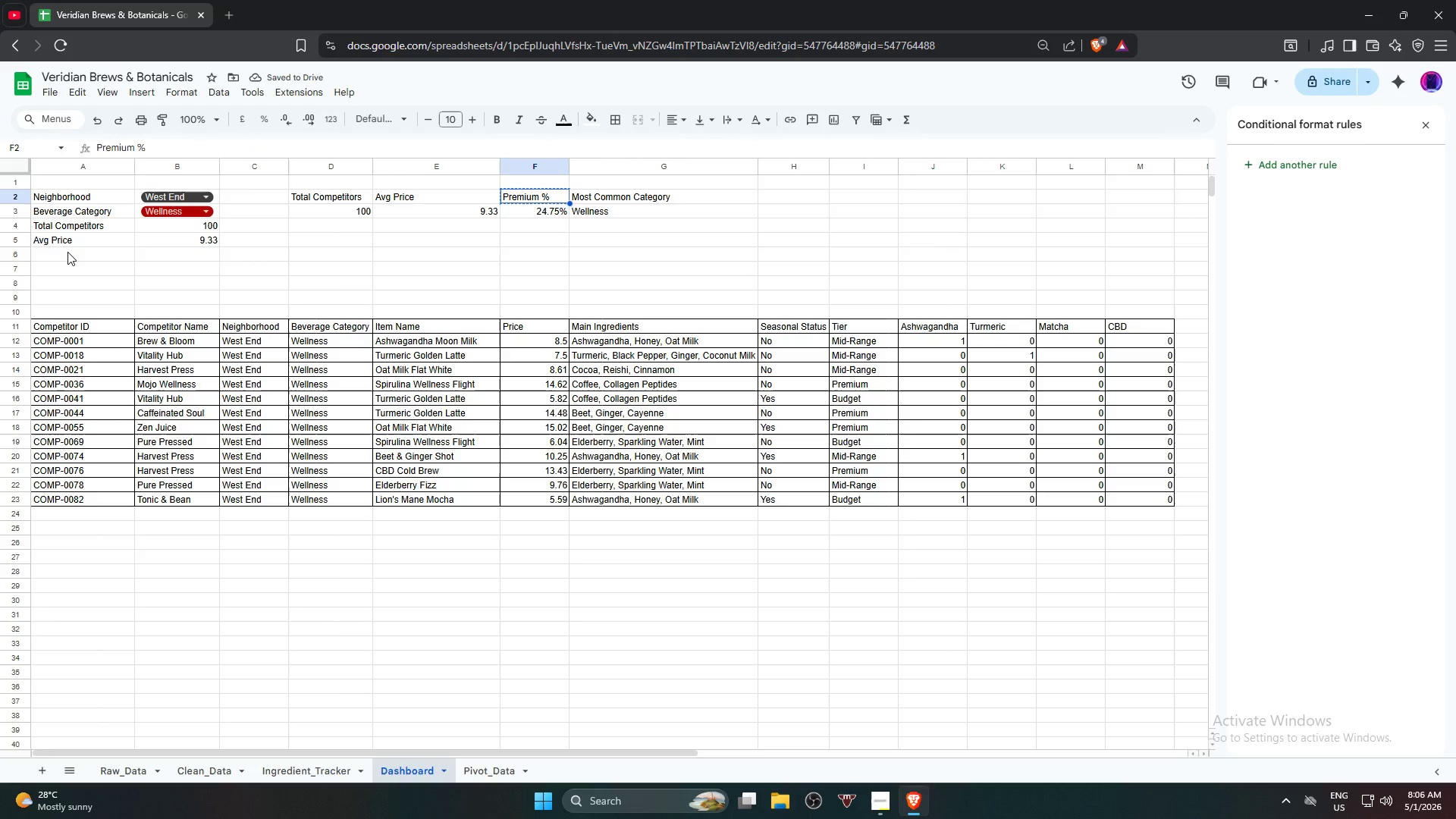 
left_click([67, 252])
 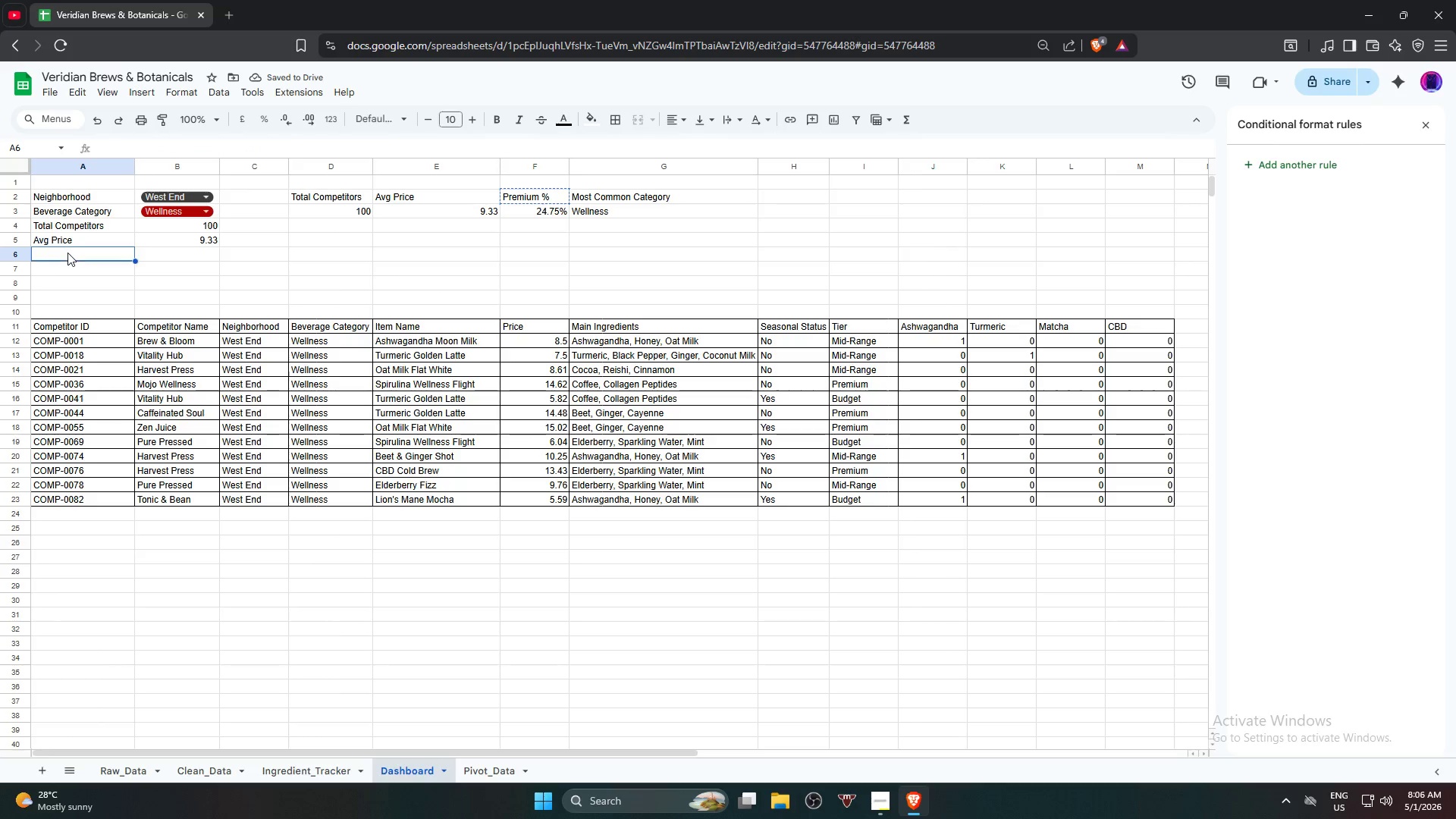 
key(Control+V)
 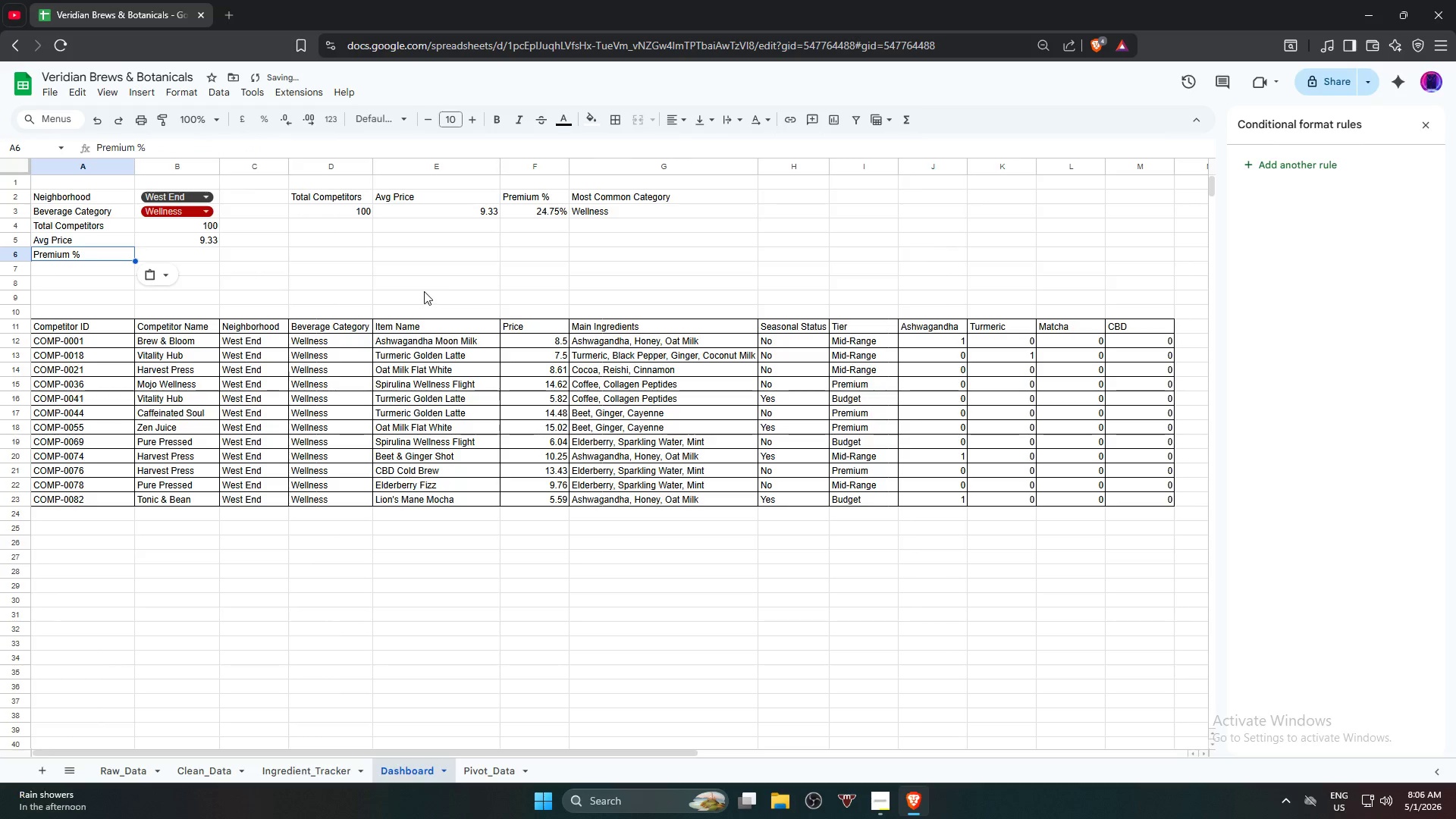 
left_click([445, 285])
 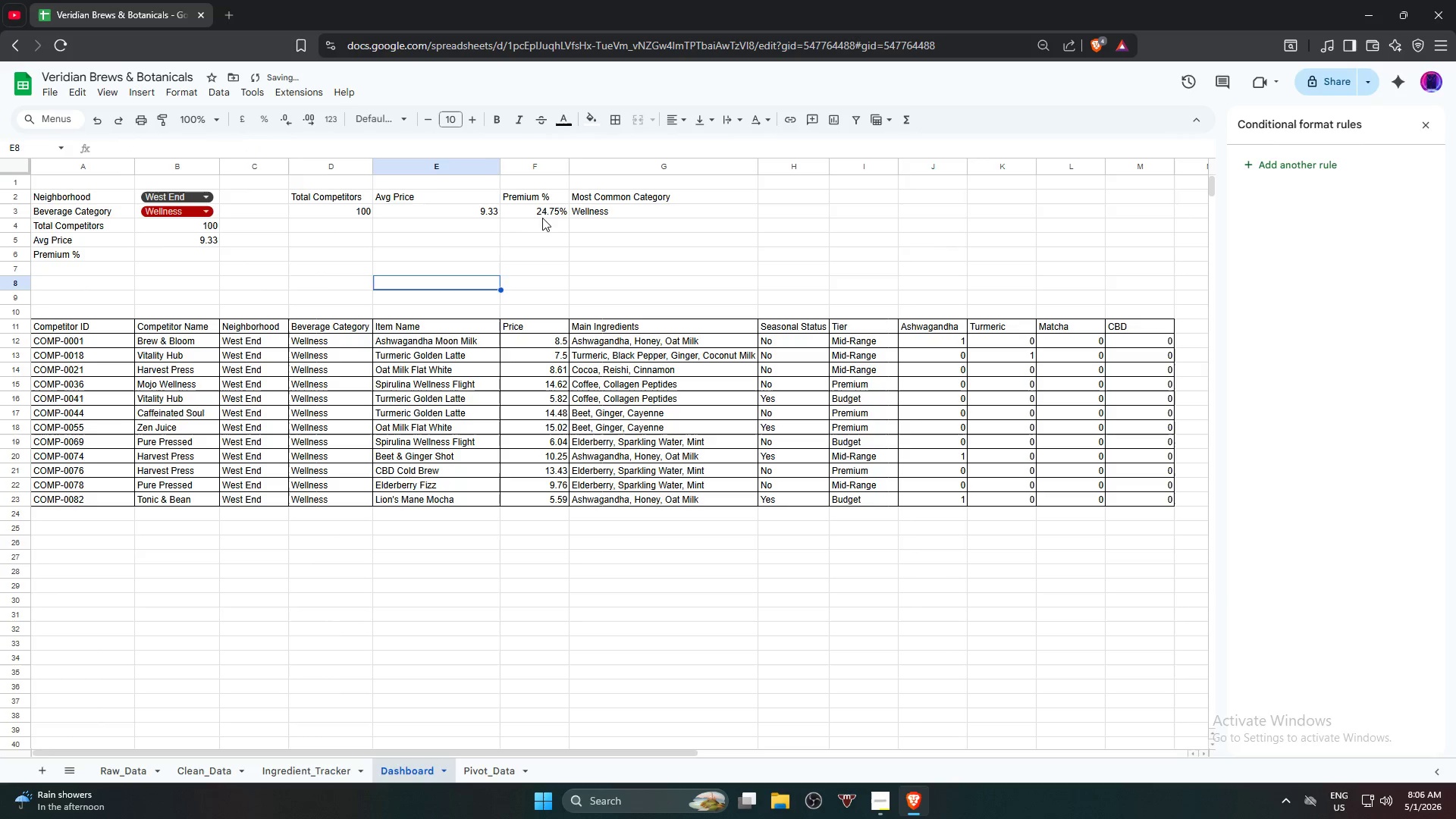 
left_click([544, 216])
 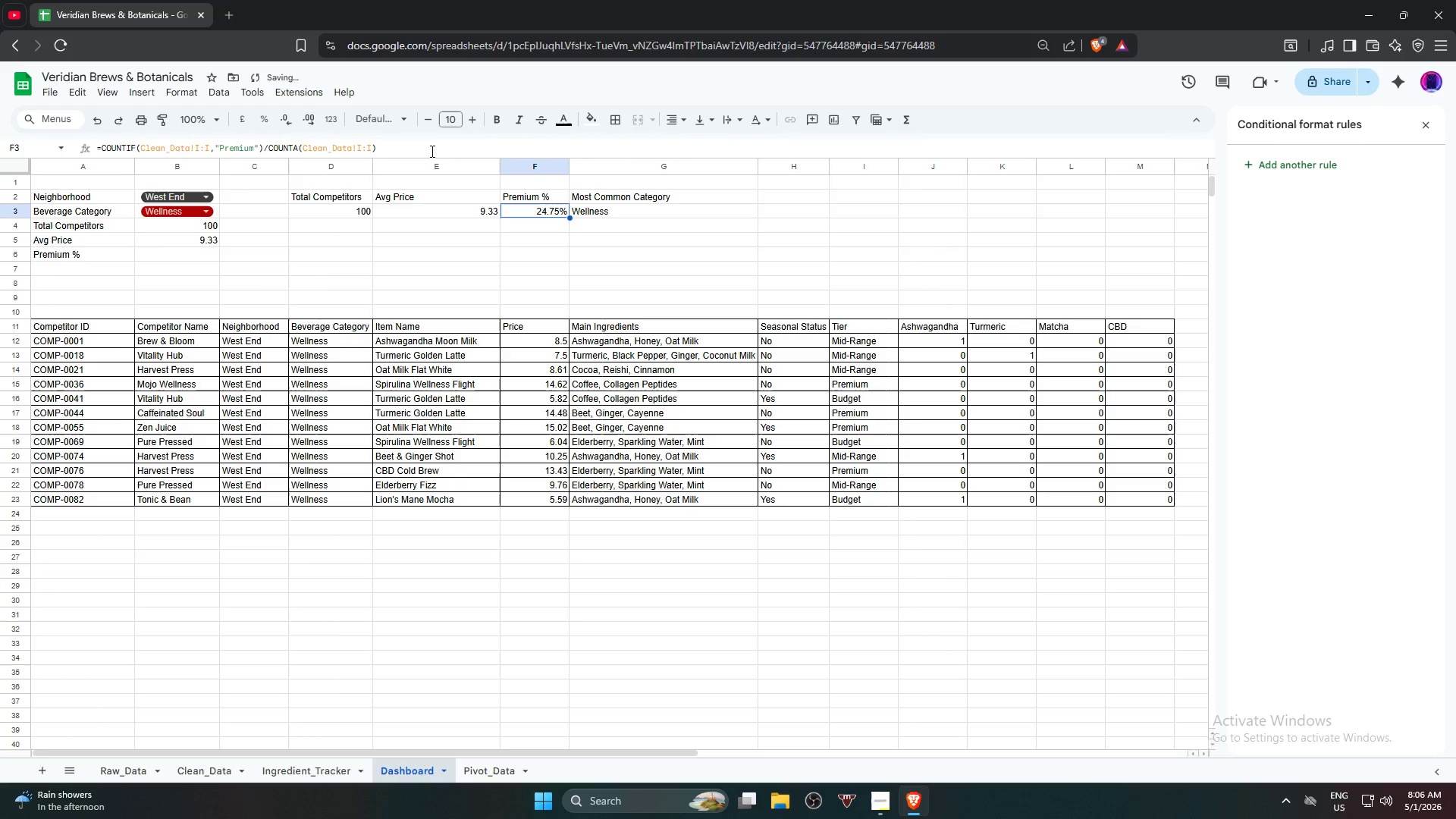 
left_click_drag(start_coordinate=[430, 150], to_coordinate=[33, 147])
 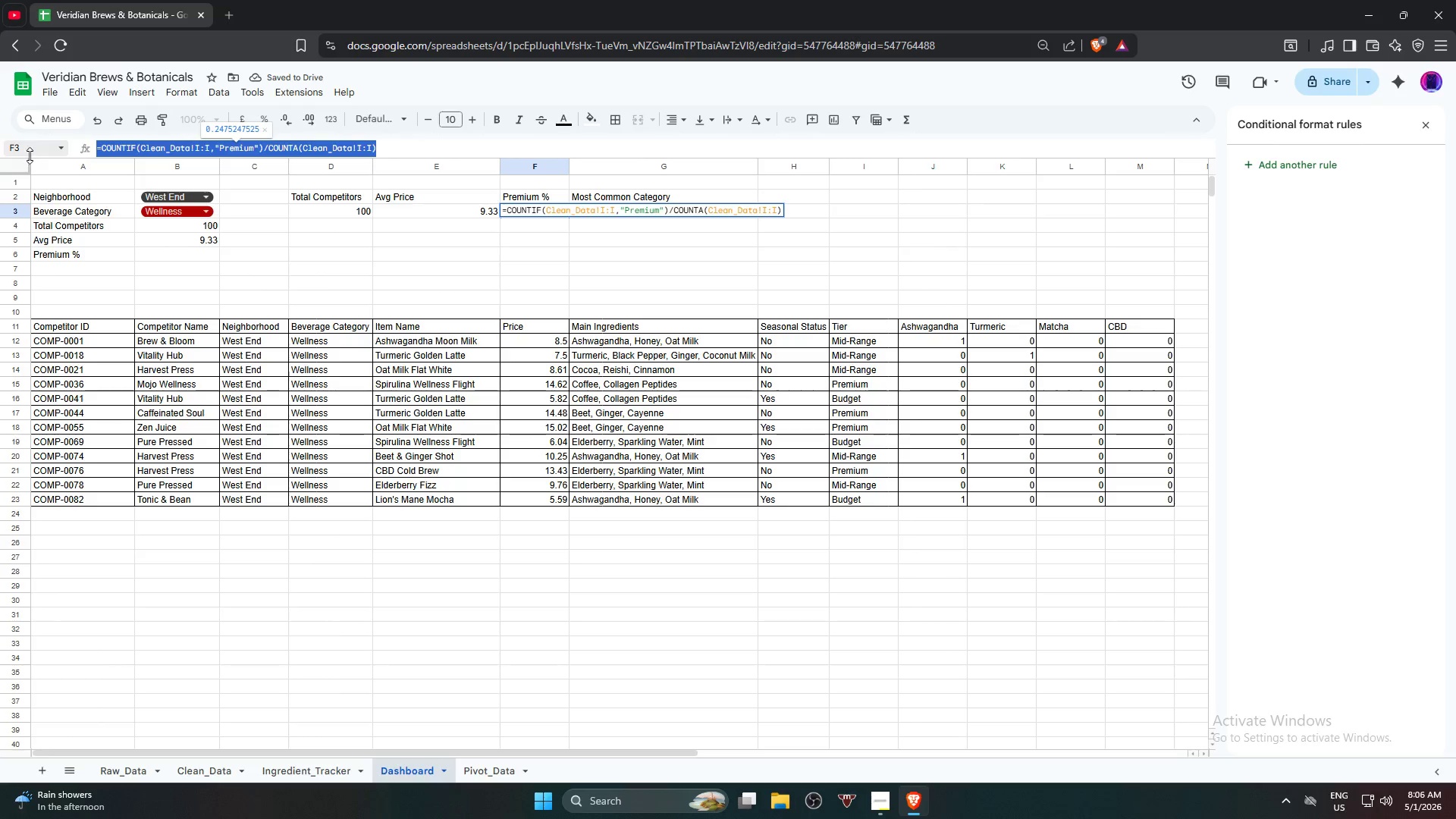 
key(Control+C)
 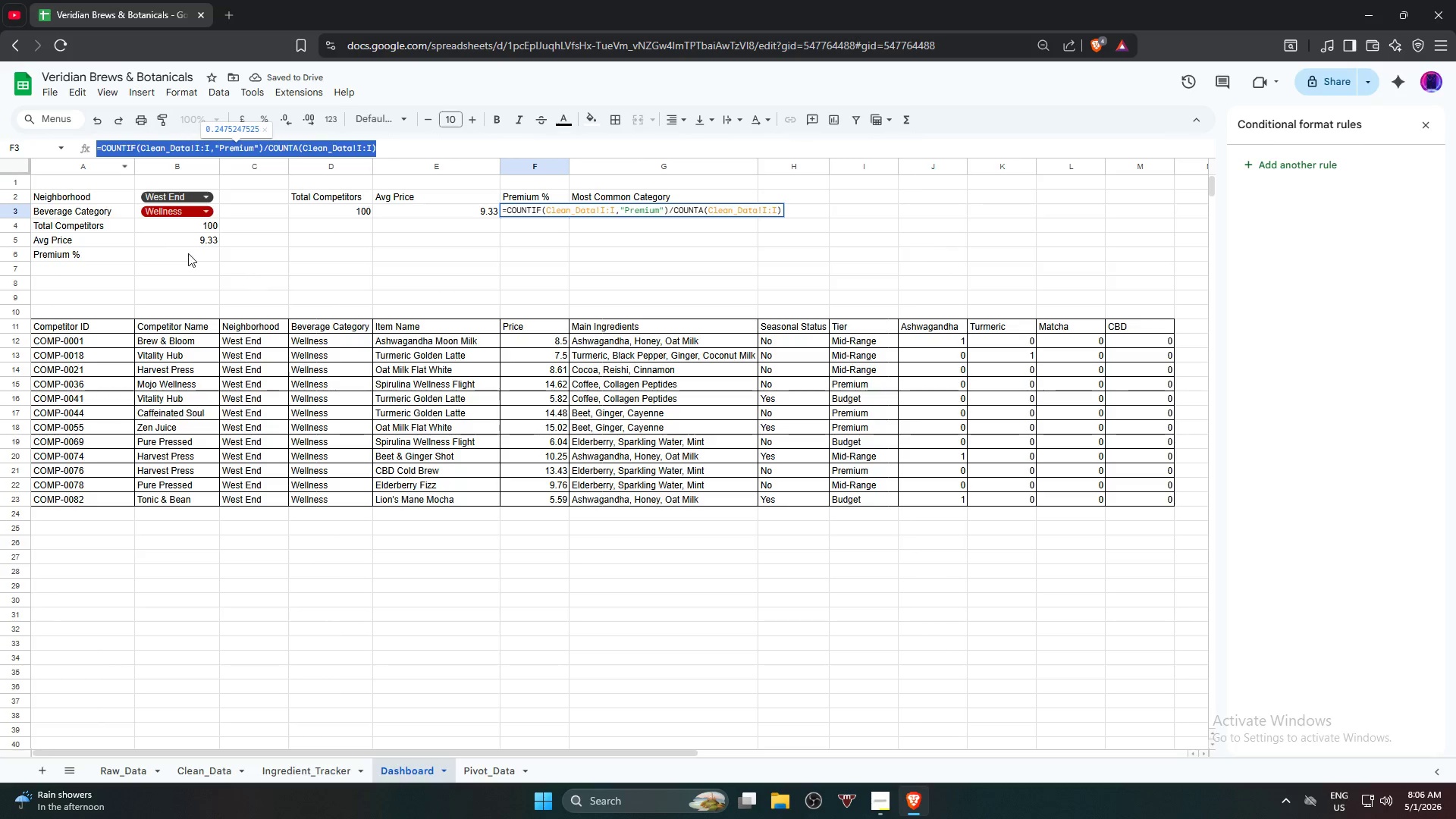 
left_click([189, 253])
 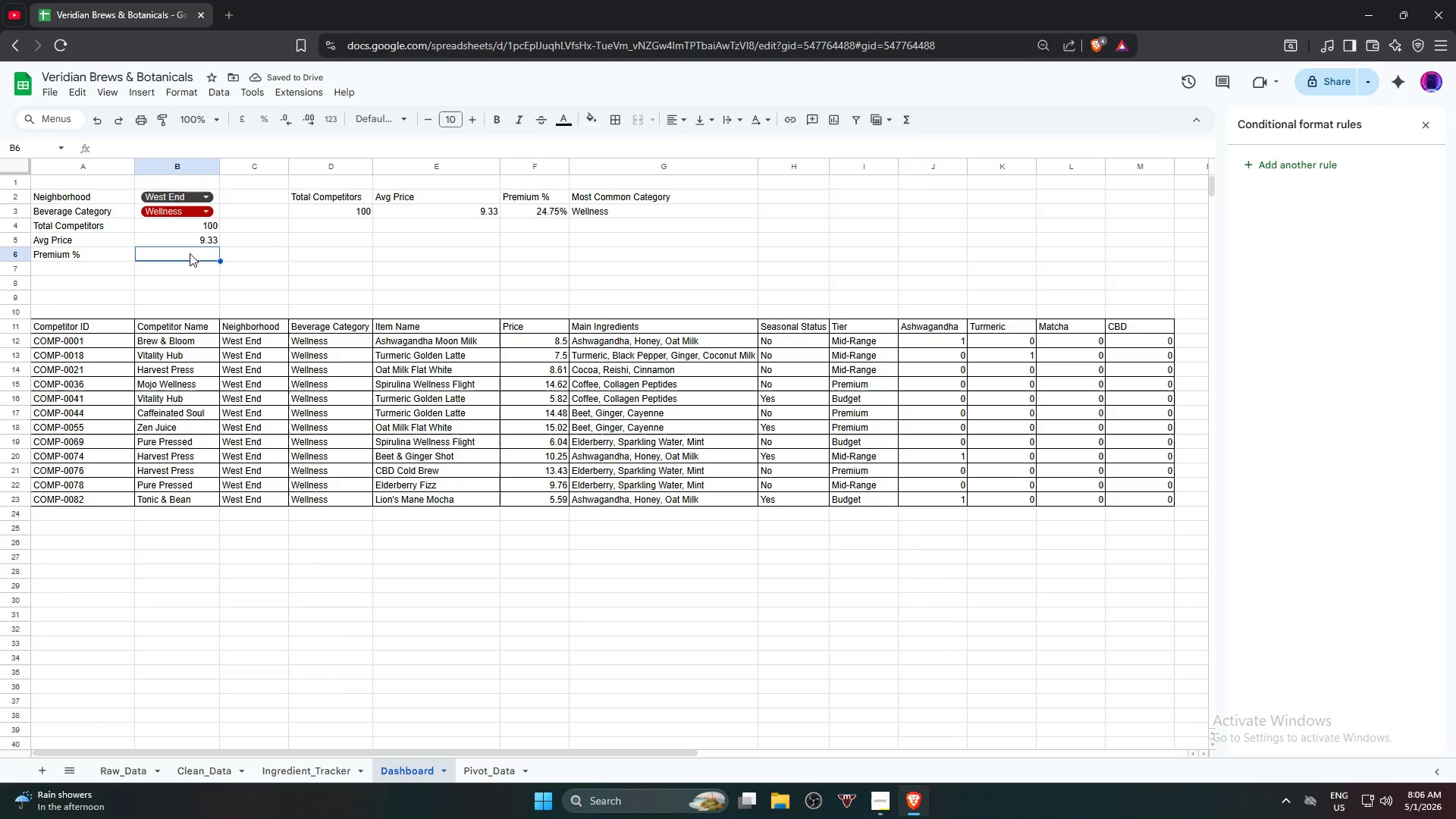 
key(Control+V)
 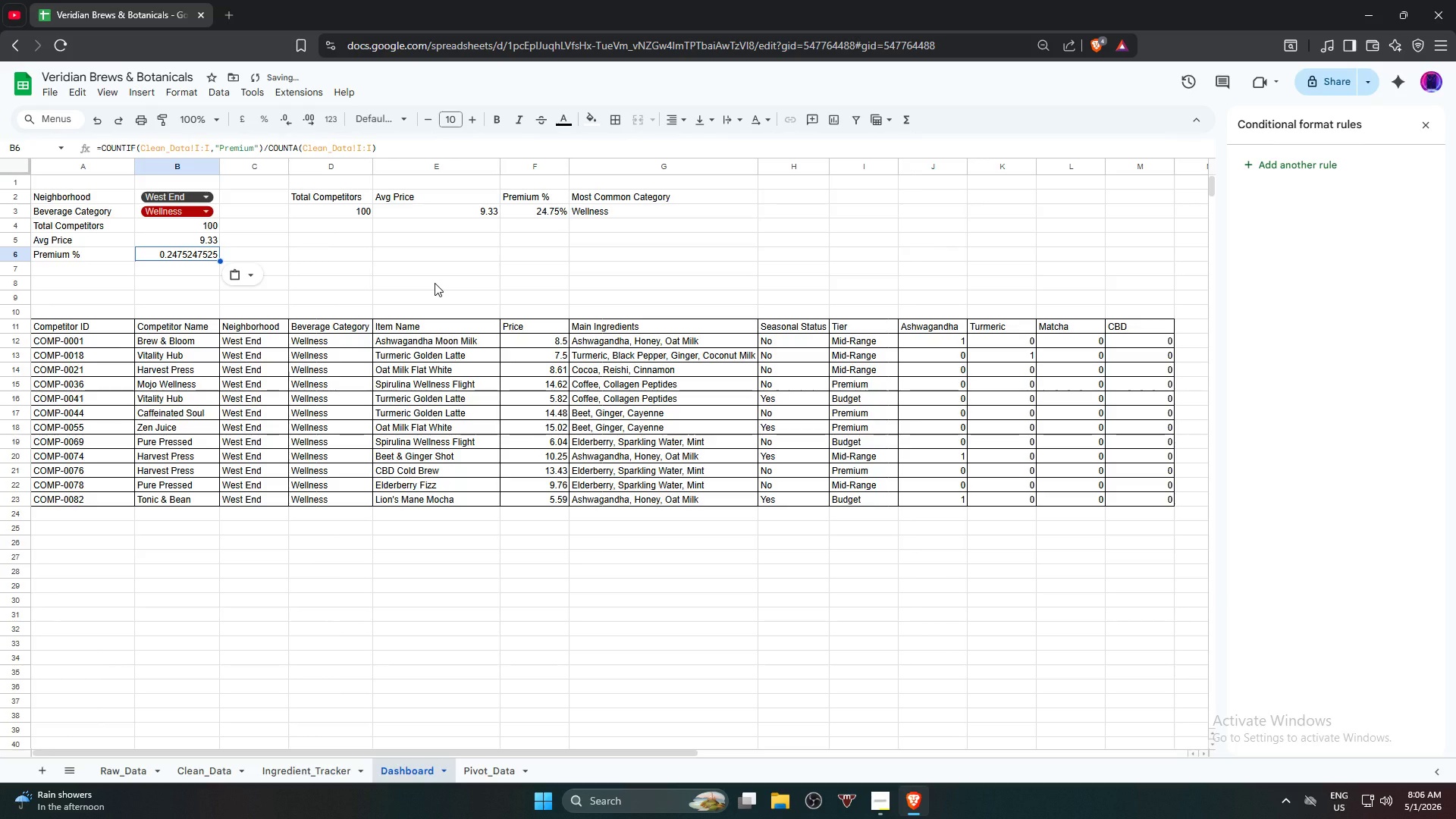 
left_click([435, 283])
 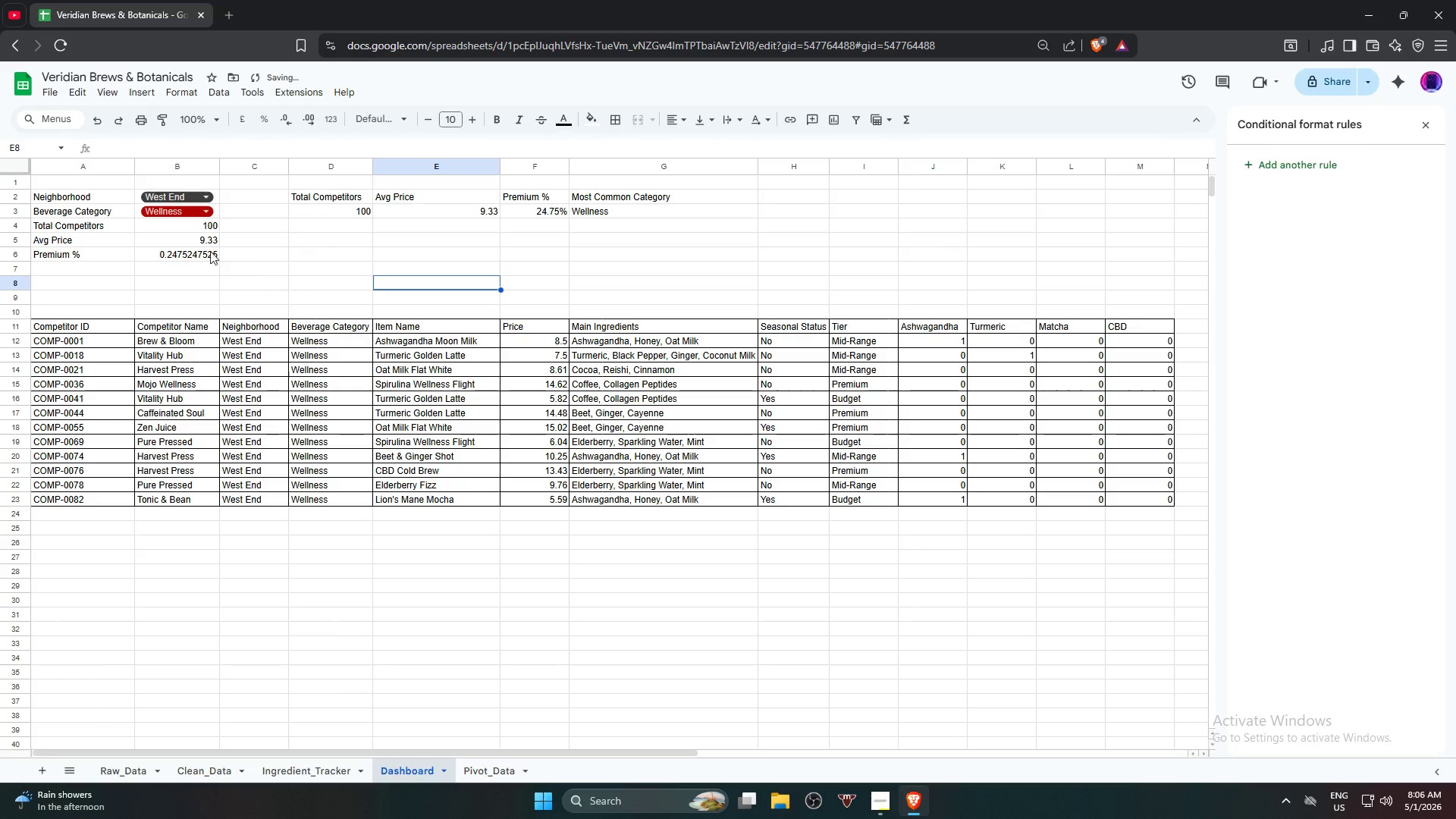 
left_click([187, 255])
 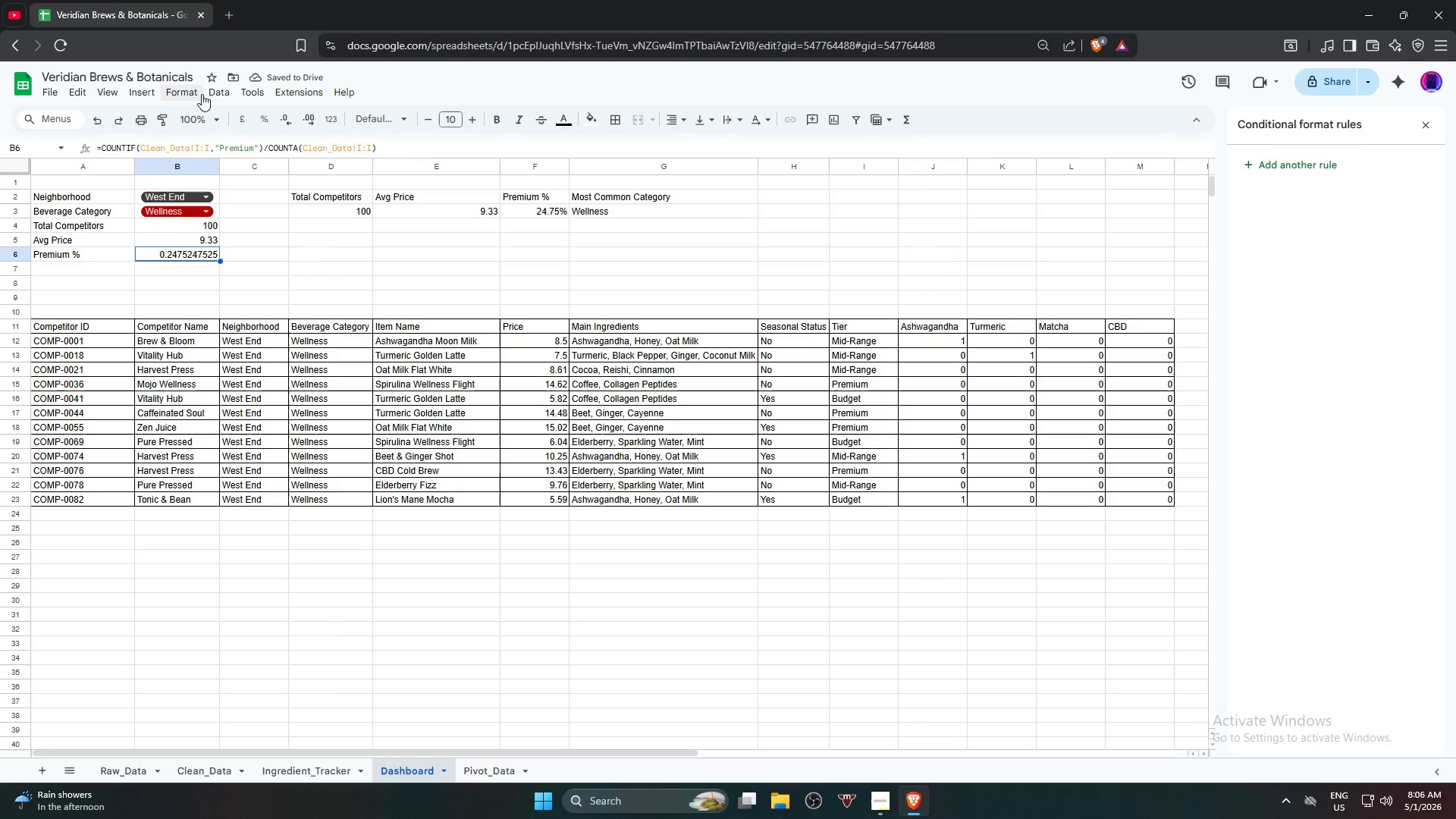 
left_click([199, 93])
 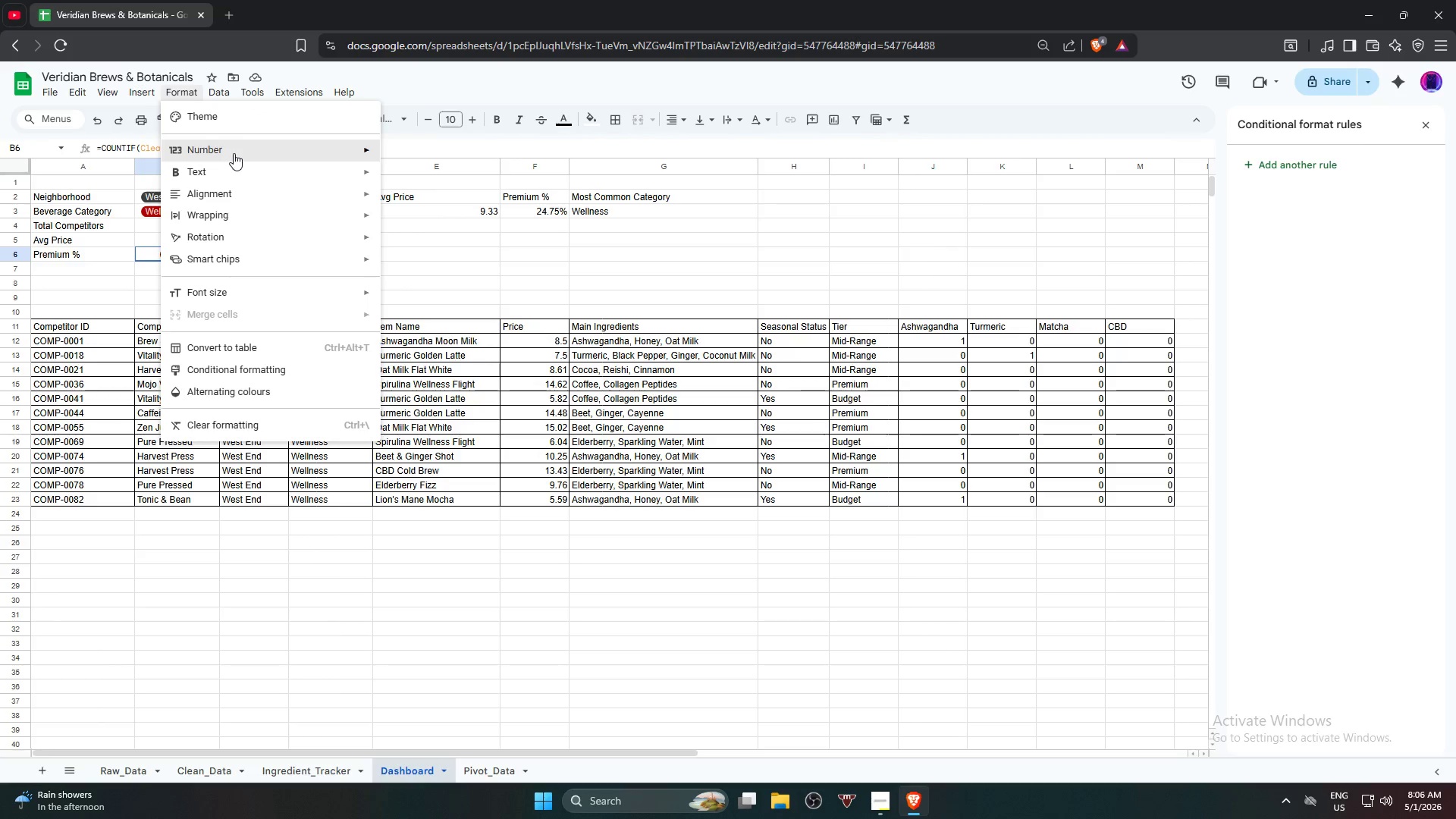 
wait(5.44)
 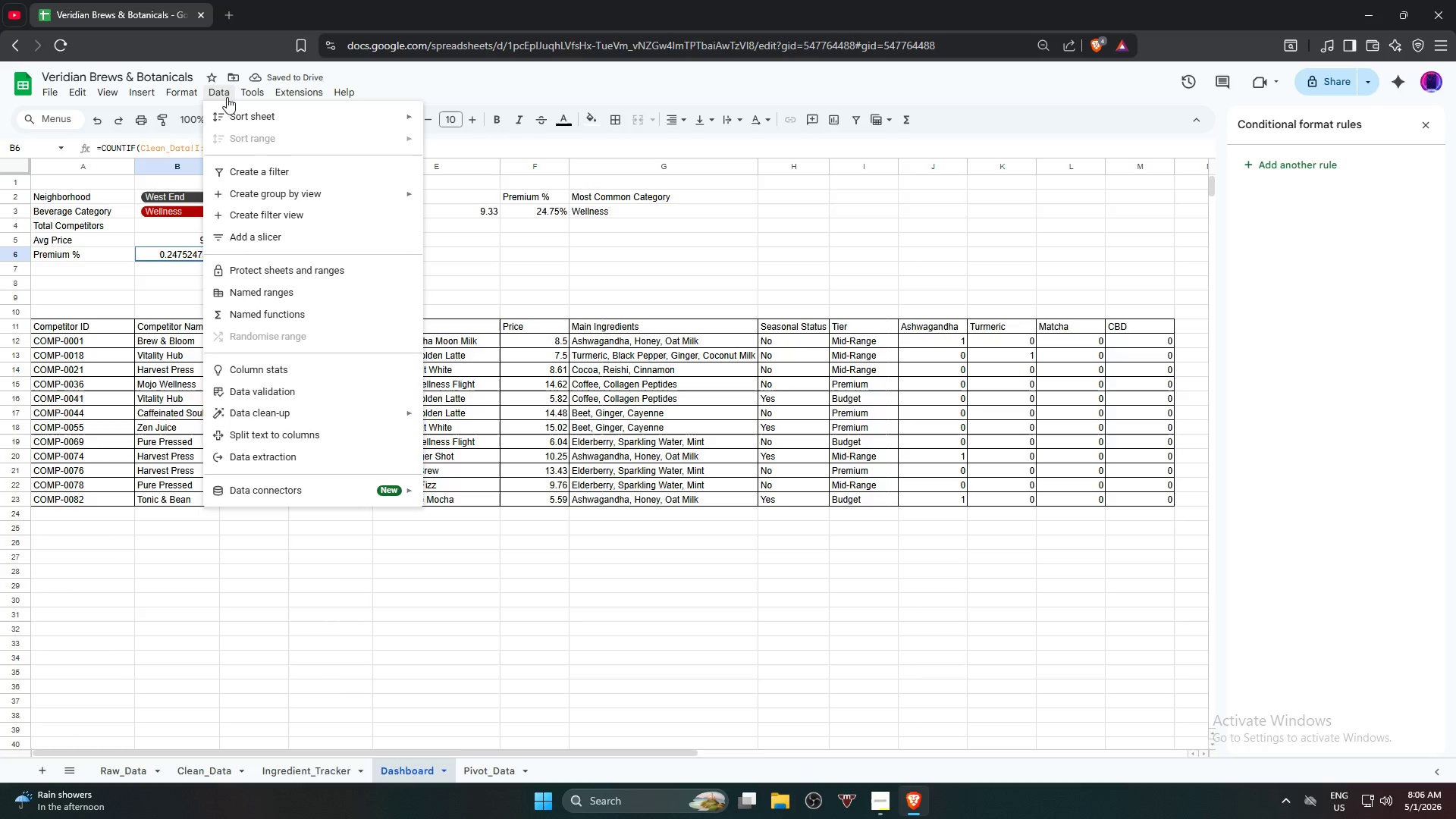 
left_click([507, 229])
 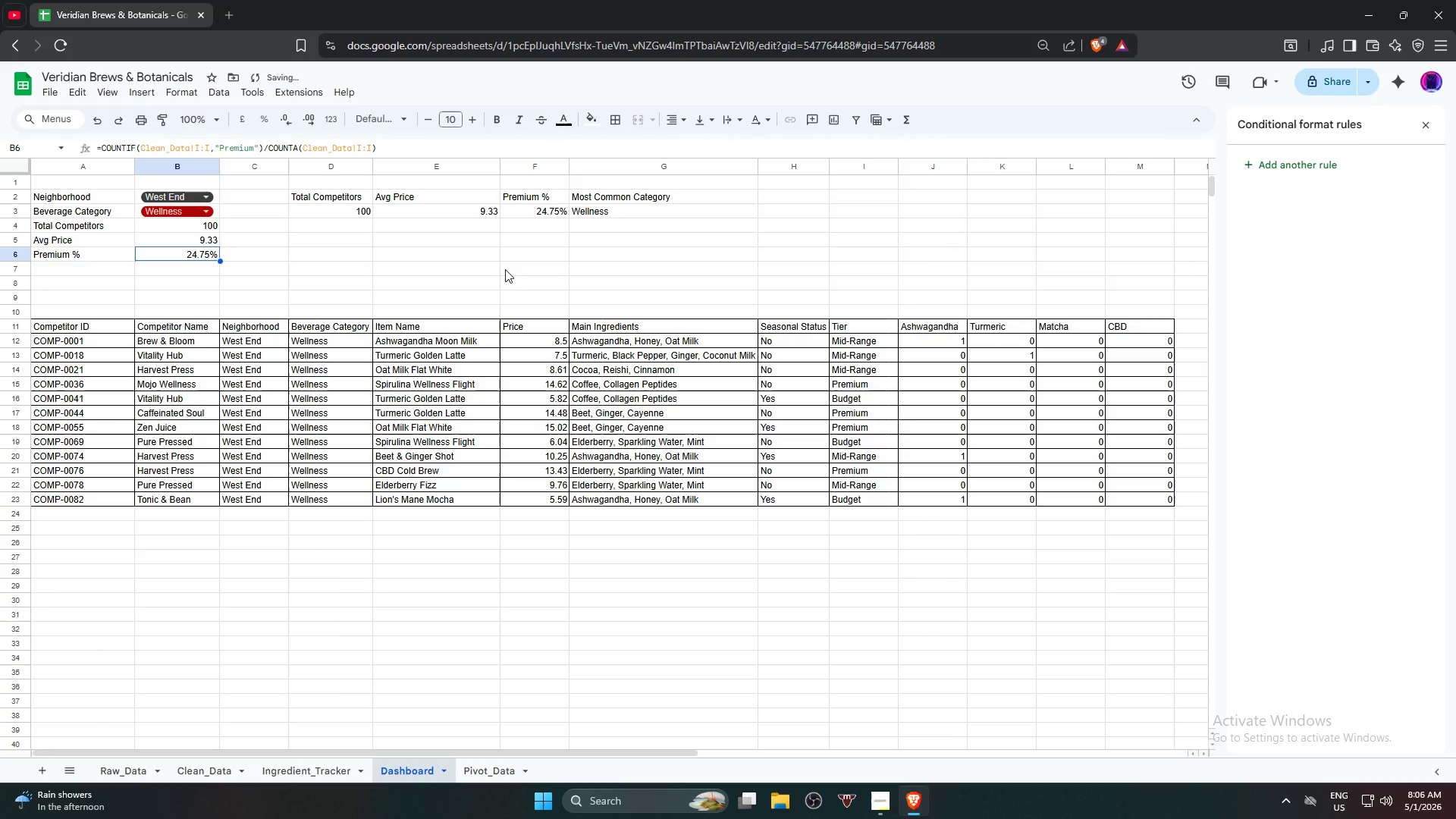 
left_click([505, 269])
 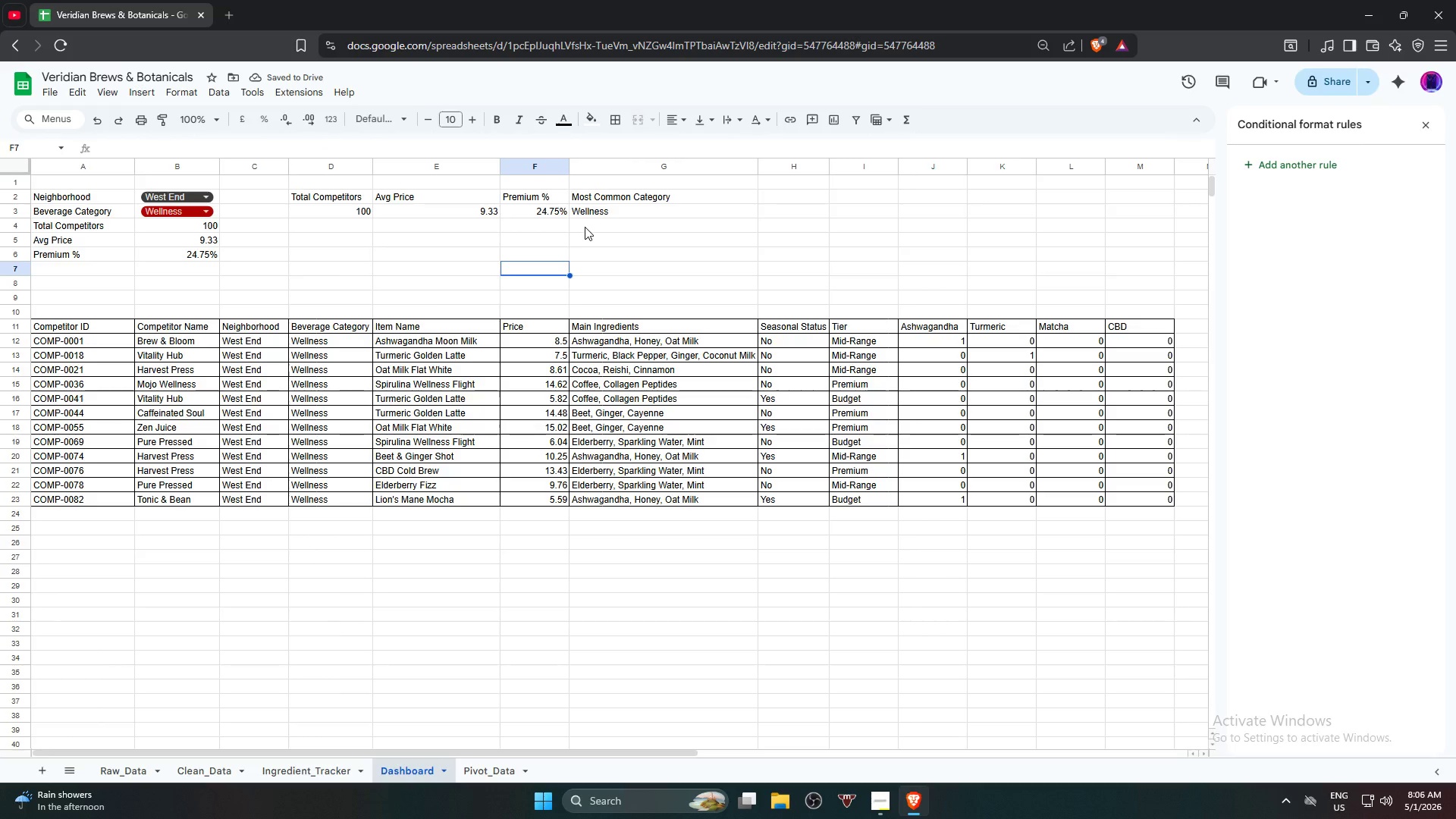 
left_click([616, 211])
 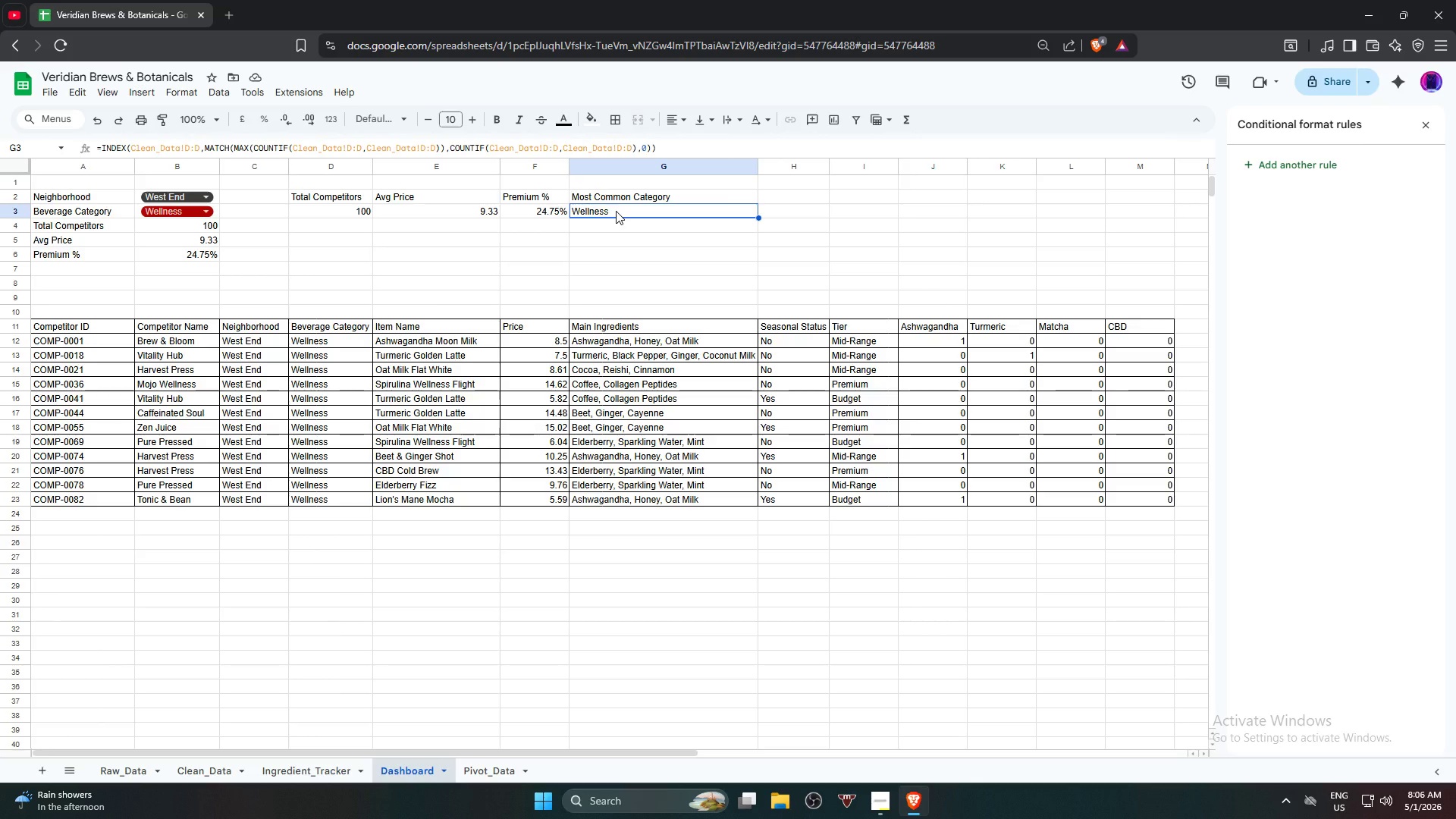 
key(Delete)
 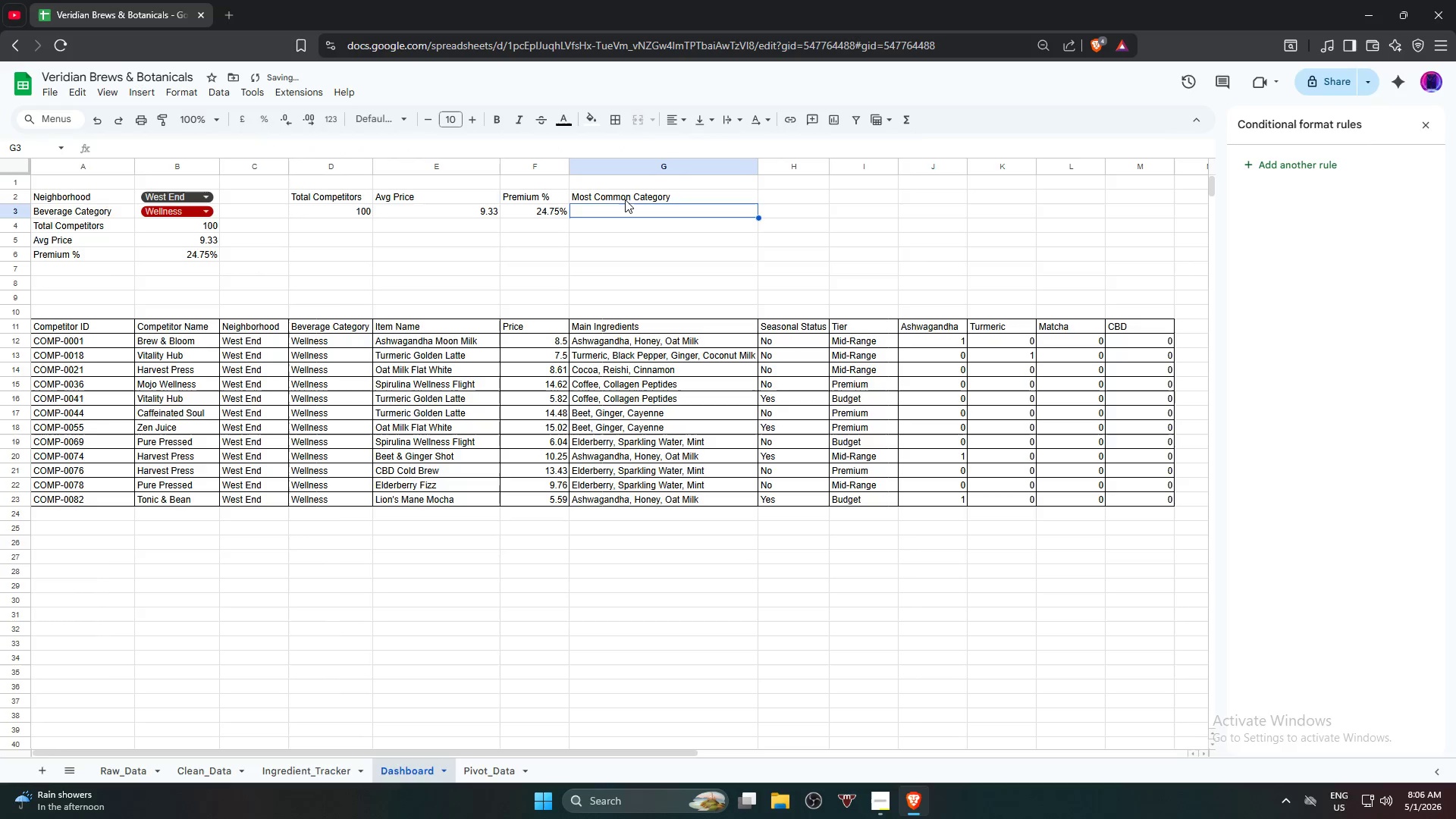 
left_click([626, 199])
 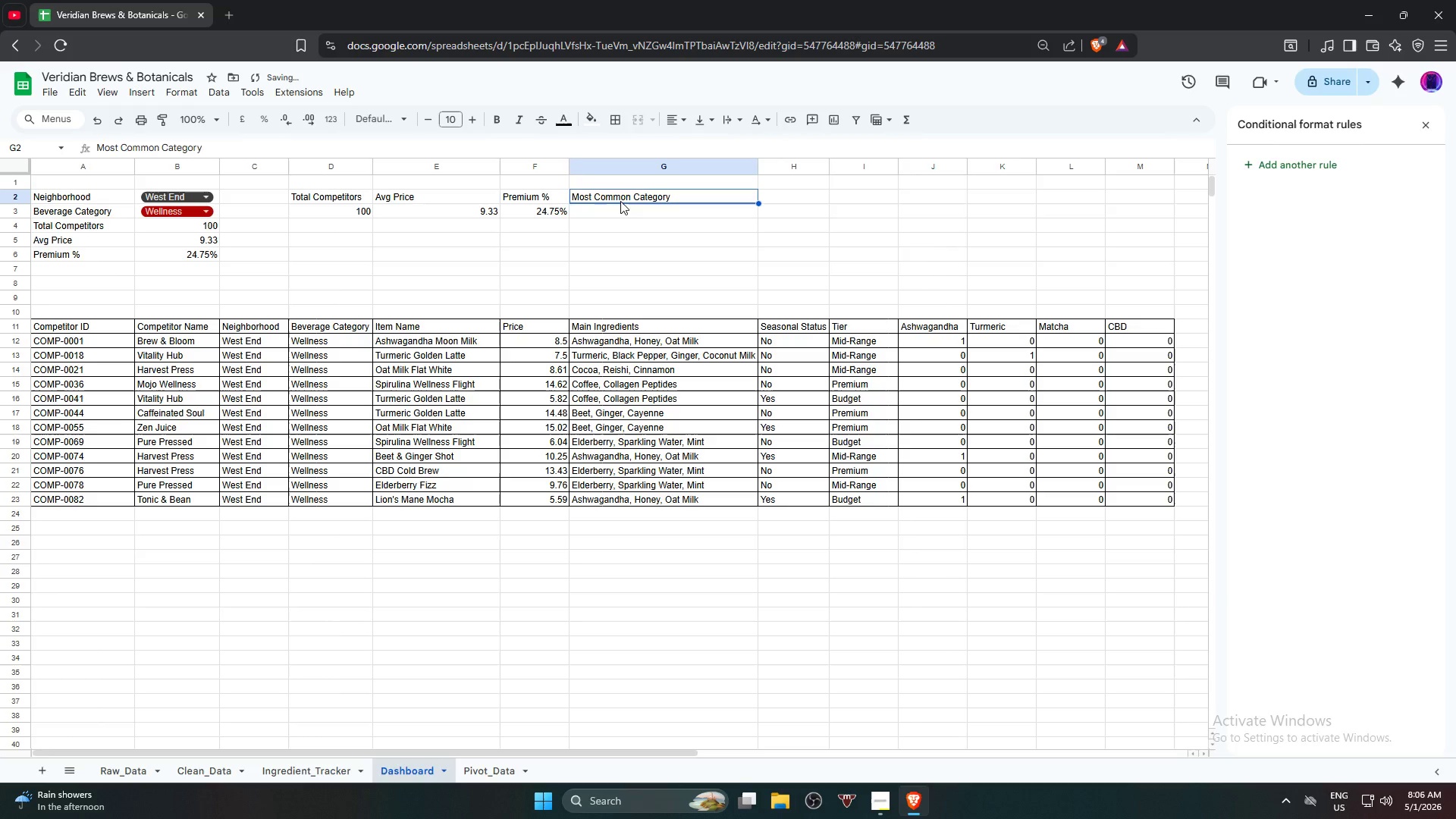 
key(Delete)
 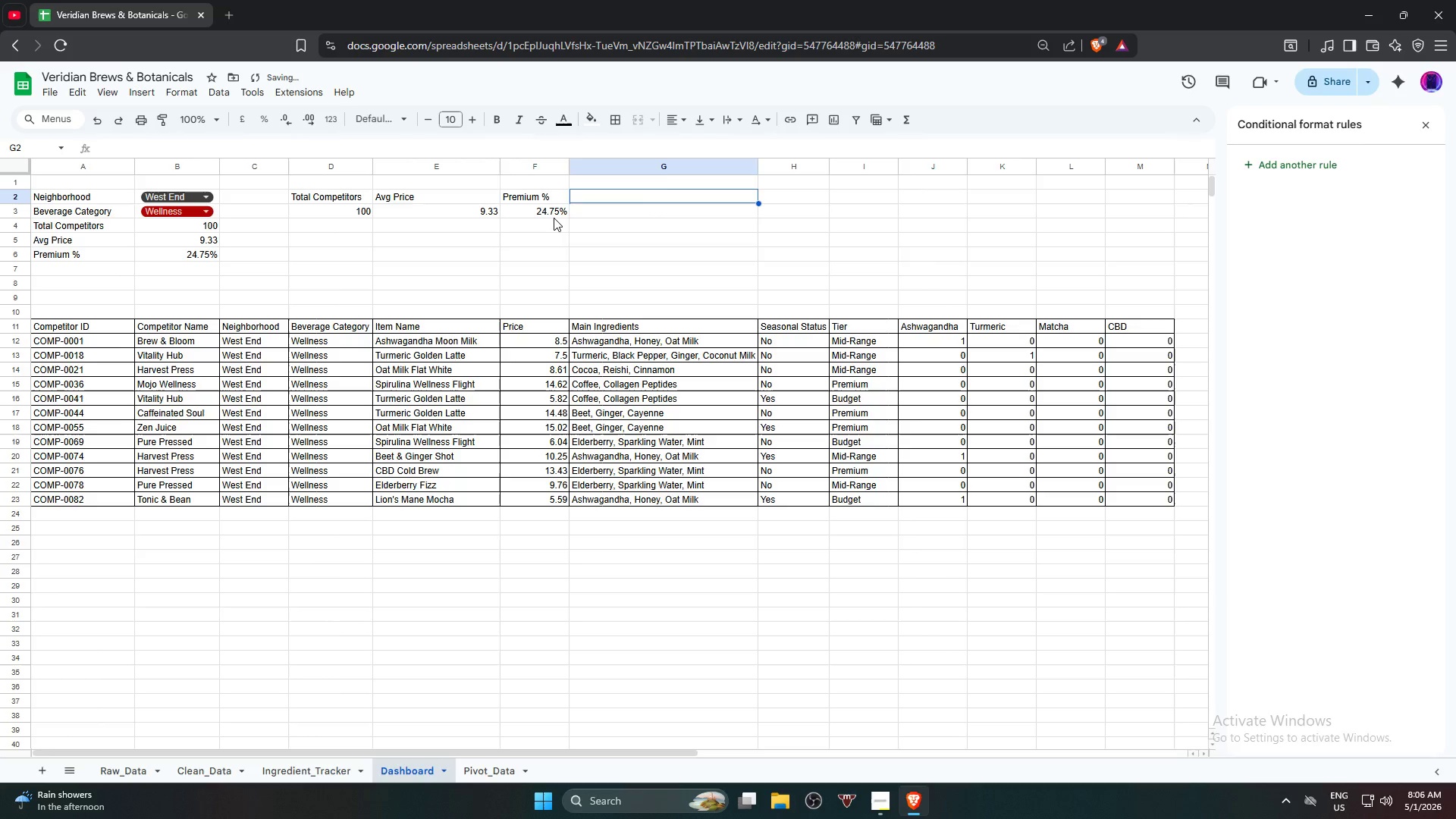 
left_click([551, 216])
 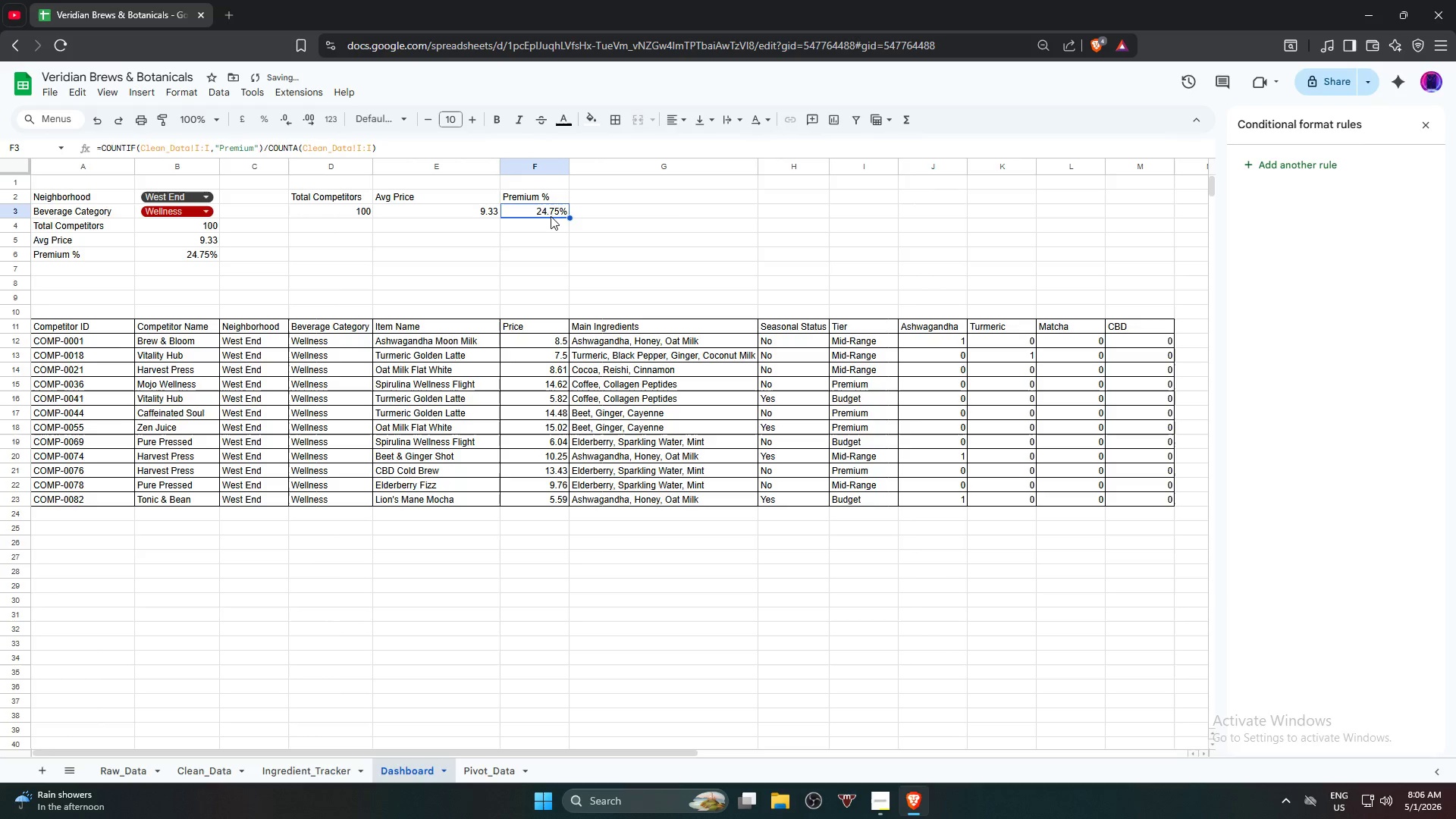 
key(Delete)
 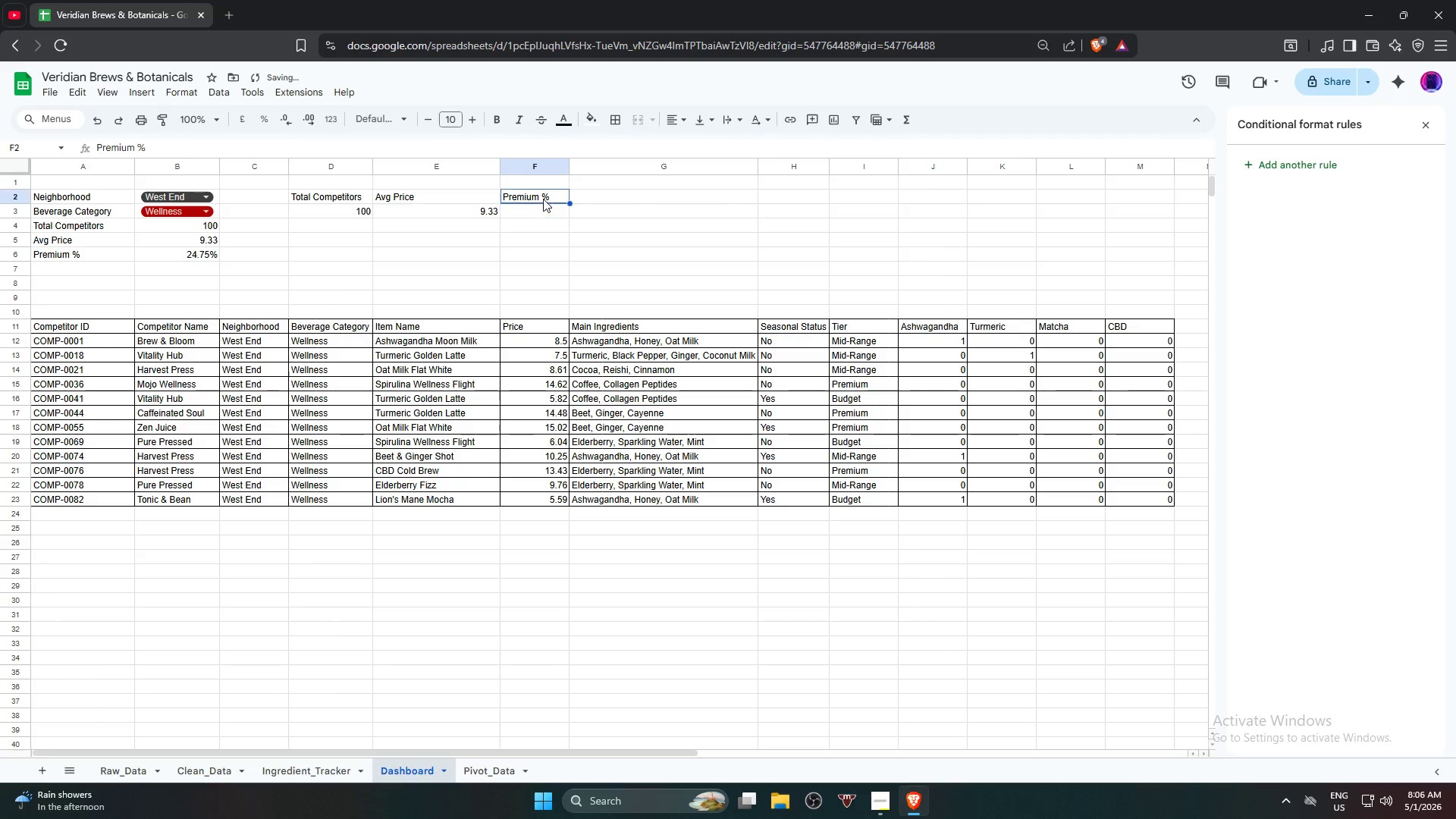 
key(Delete)
 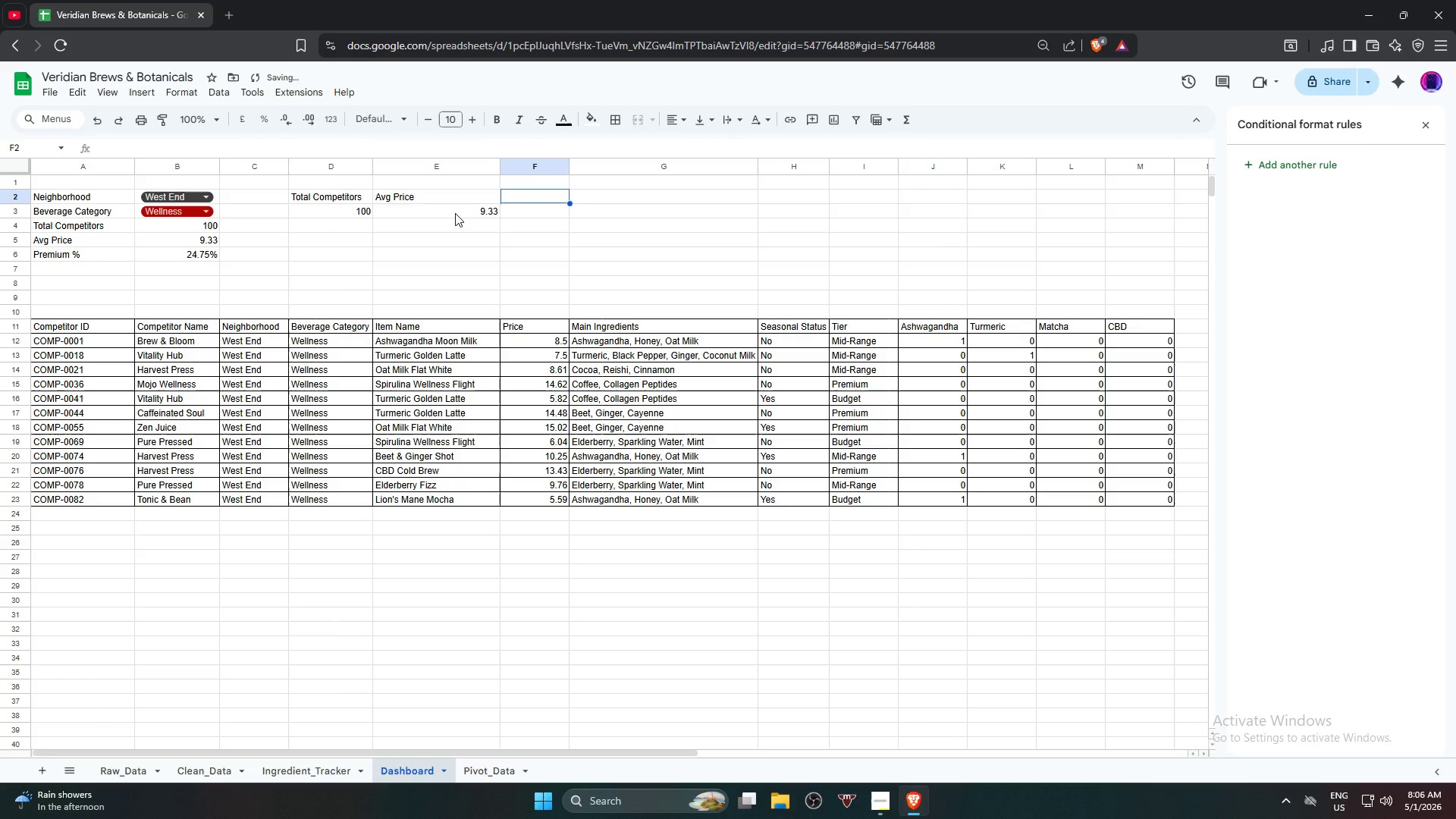 
left_click([453, 213])
 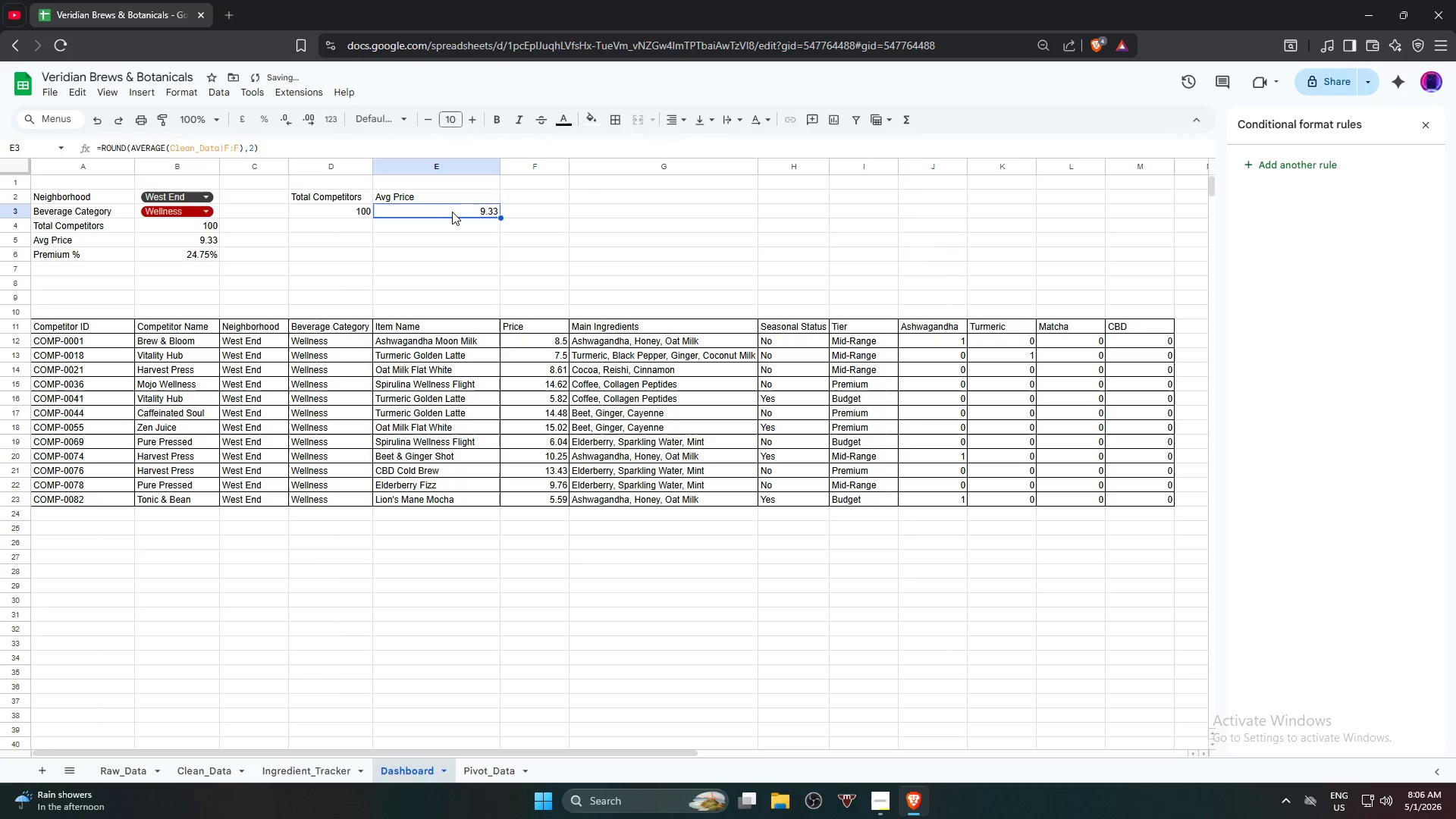 
key(Delete)
 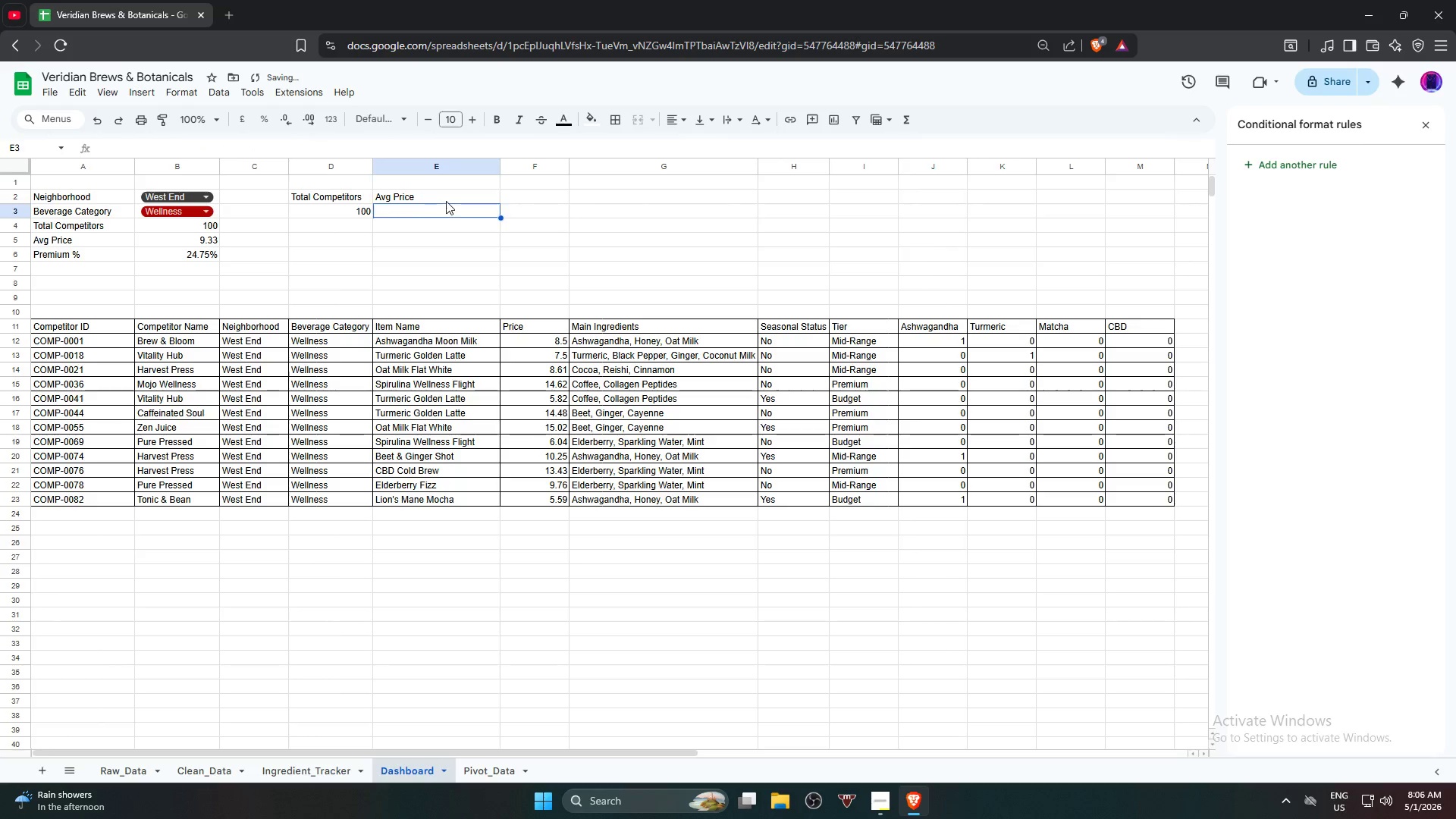 
left_click([446, 201])
 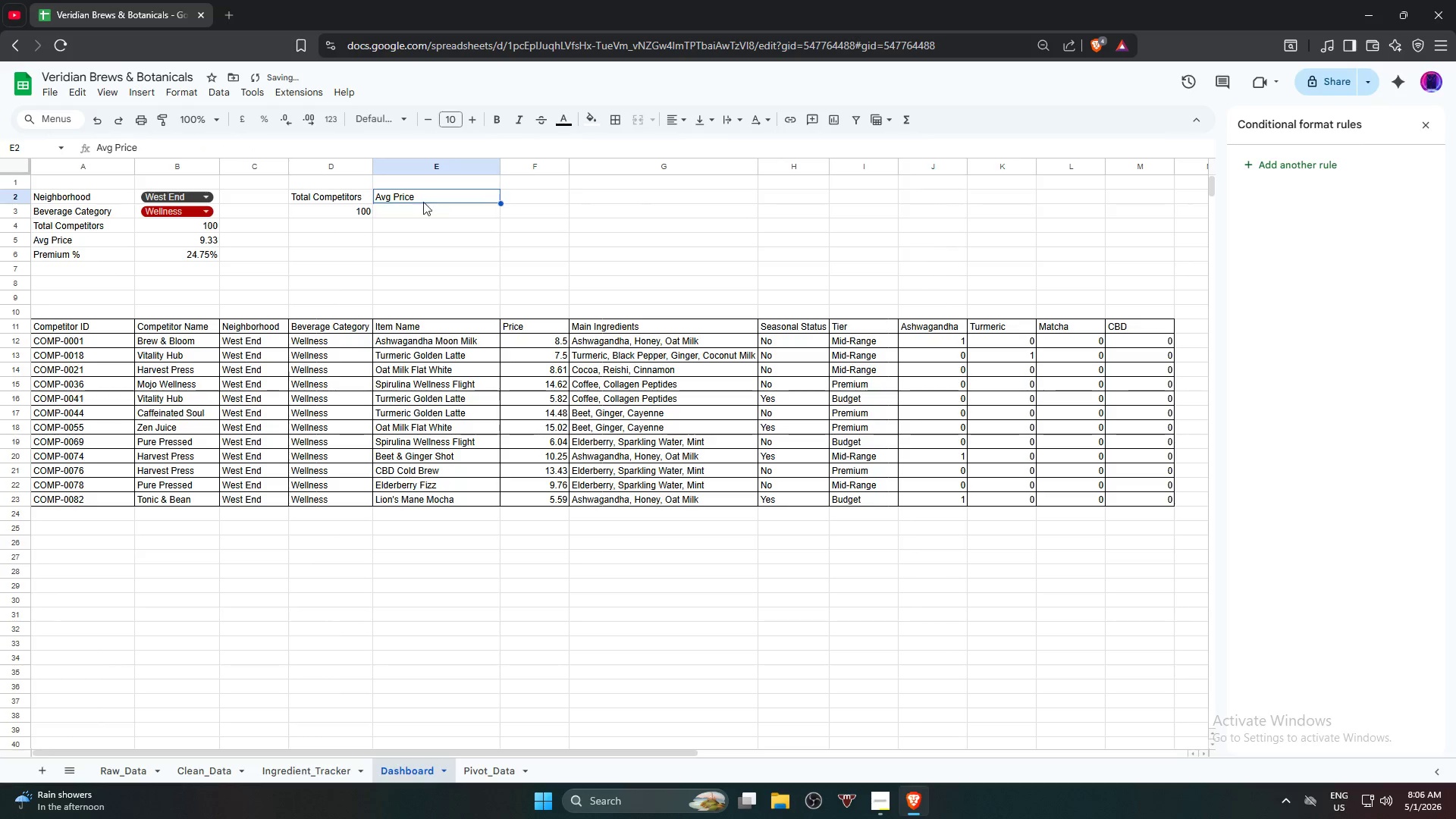 
key(Delete)
 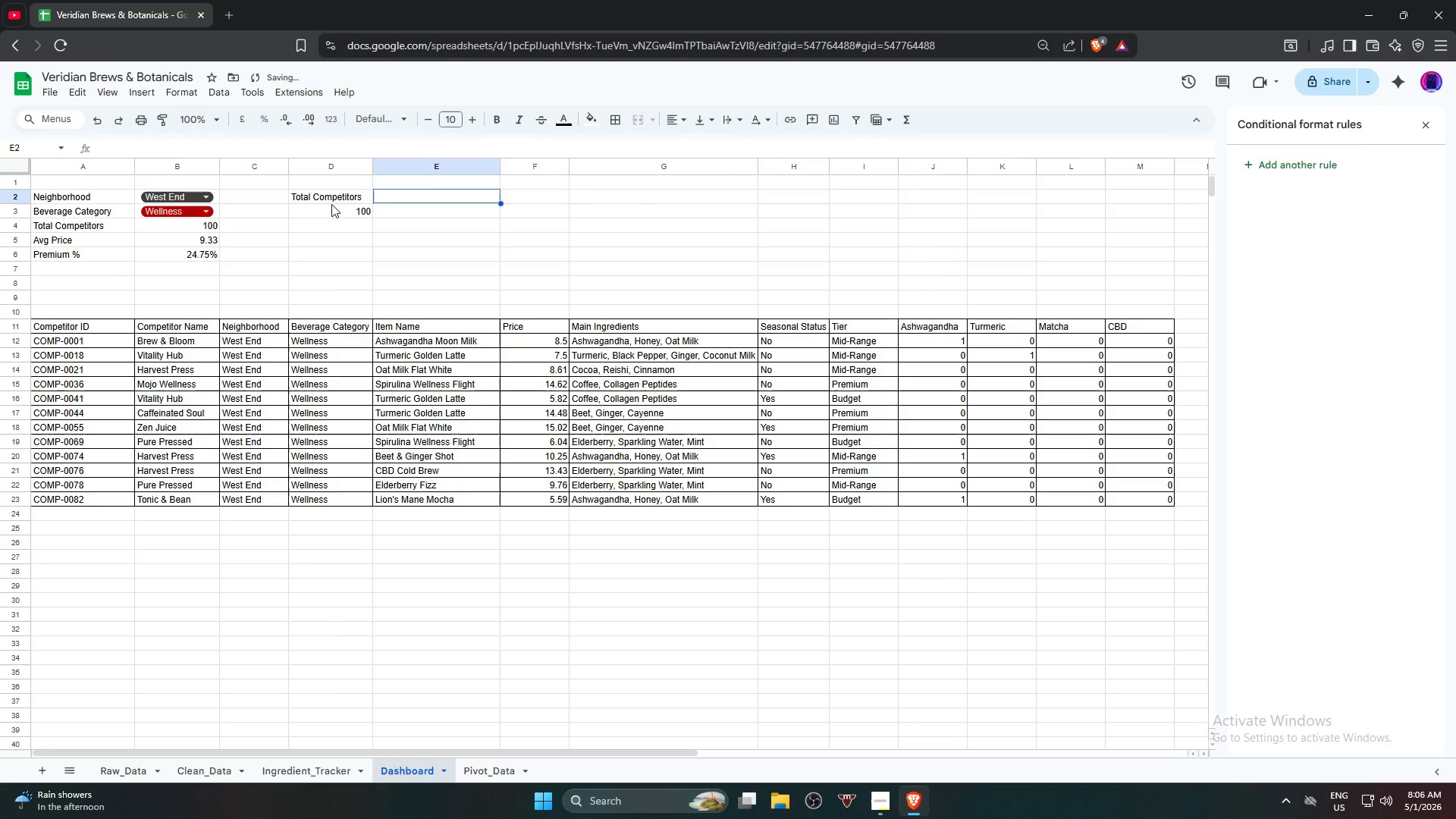 
left_click([328, 207])
 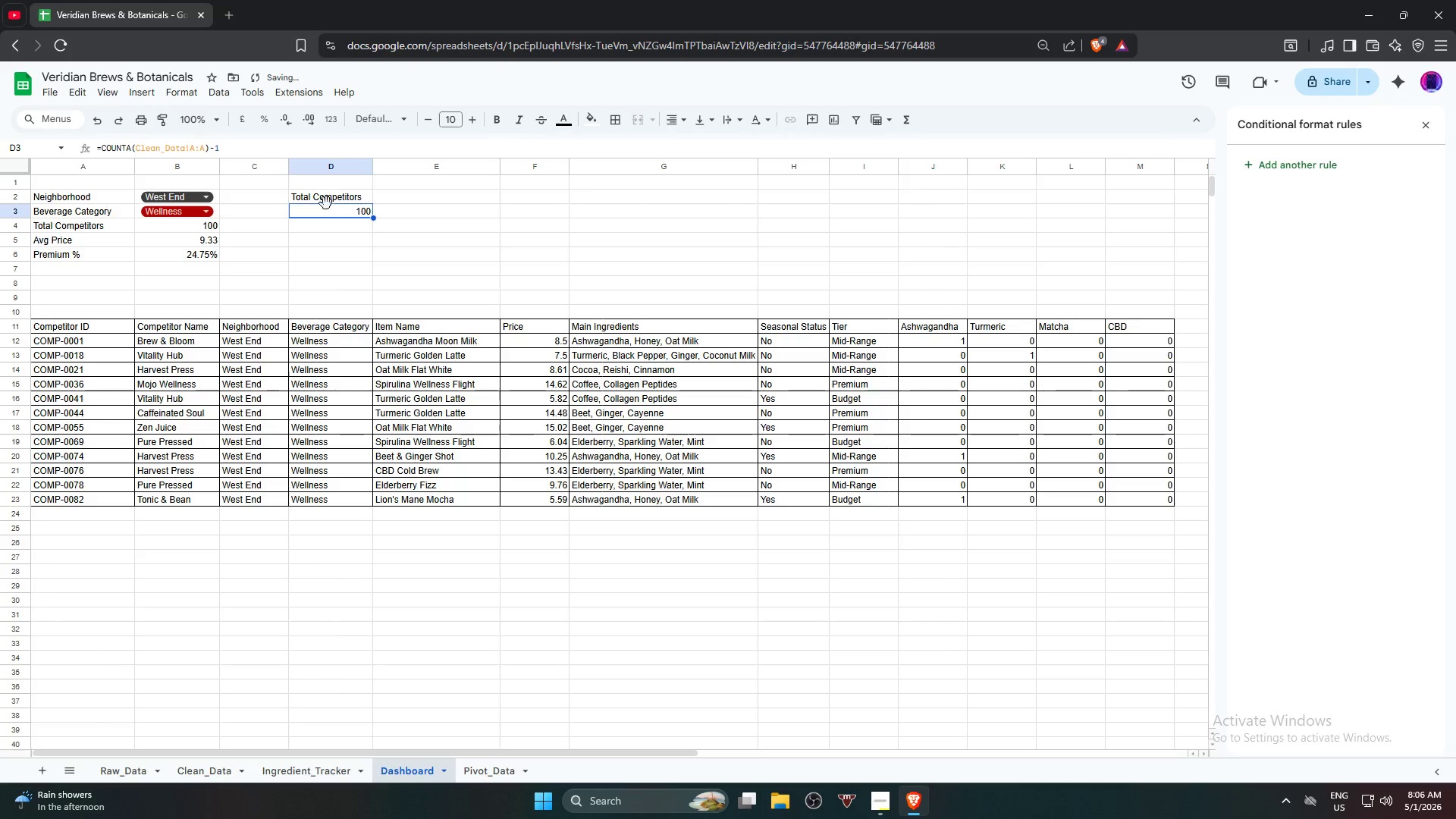 
key(Delete)
 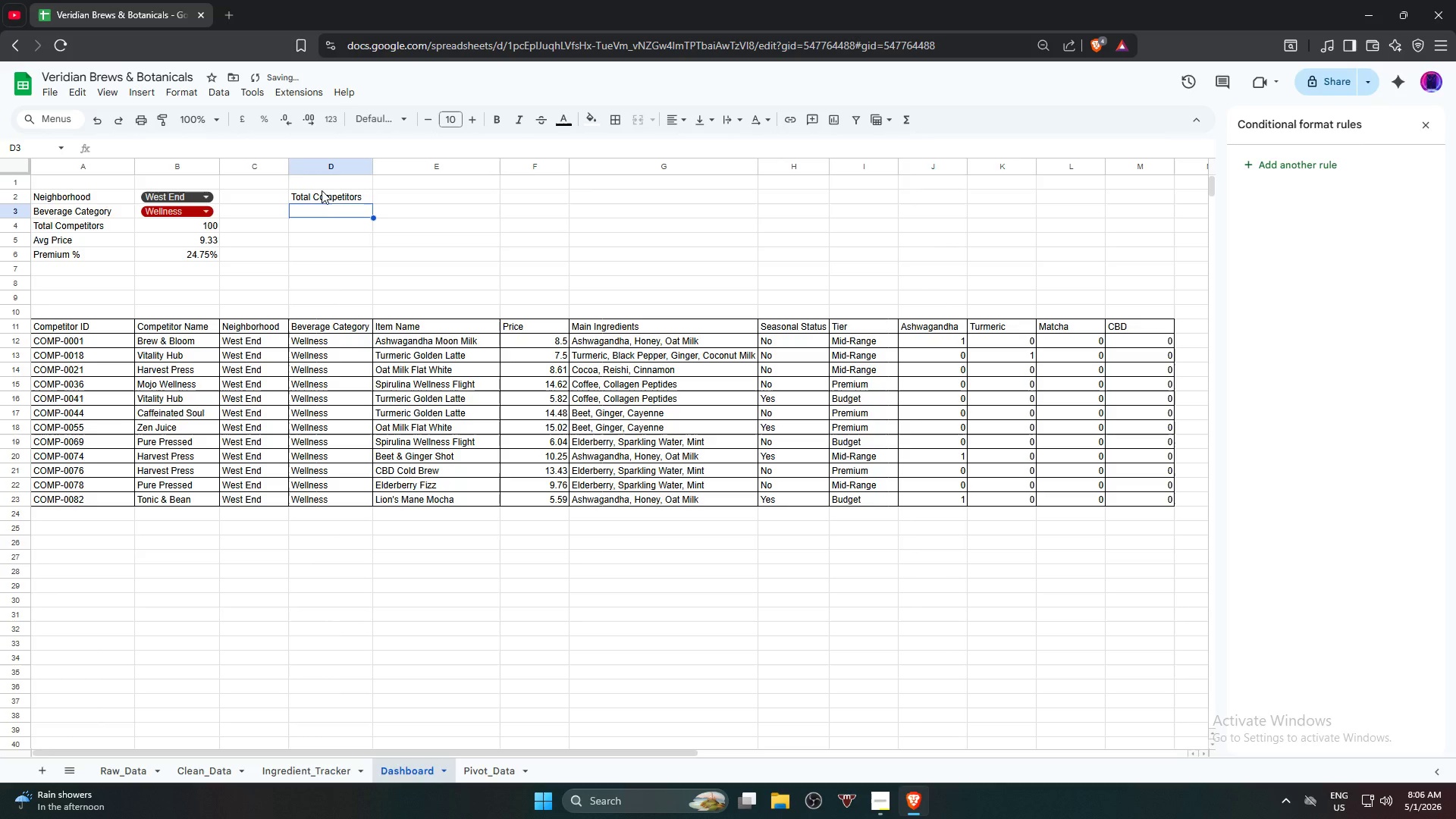 
left_click([322, 194])
 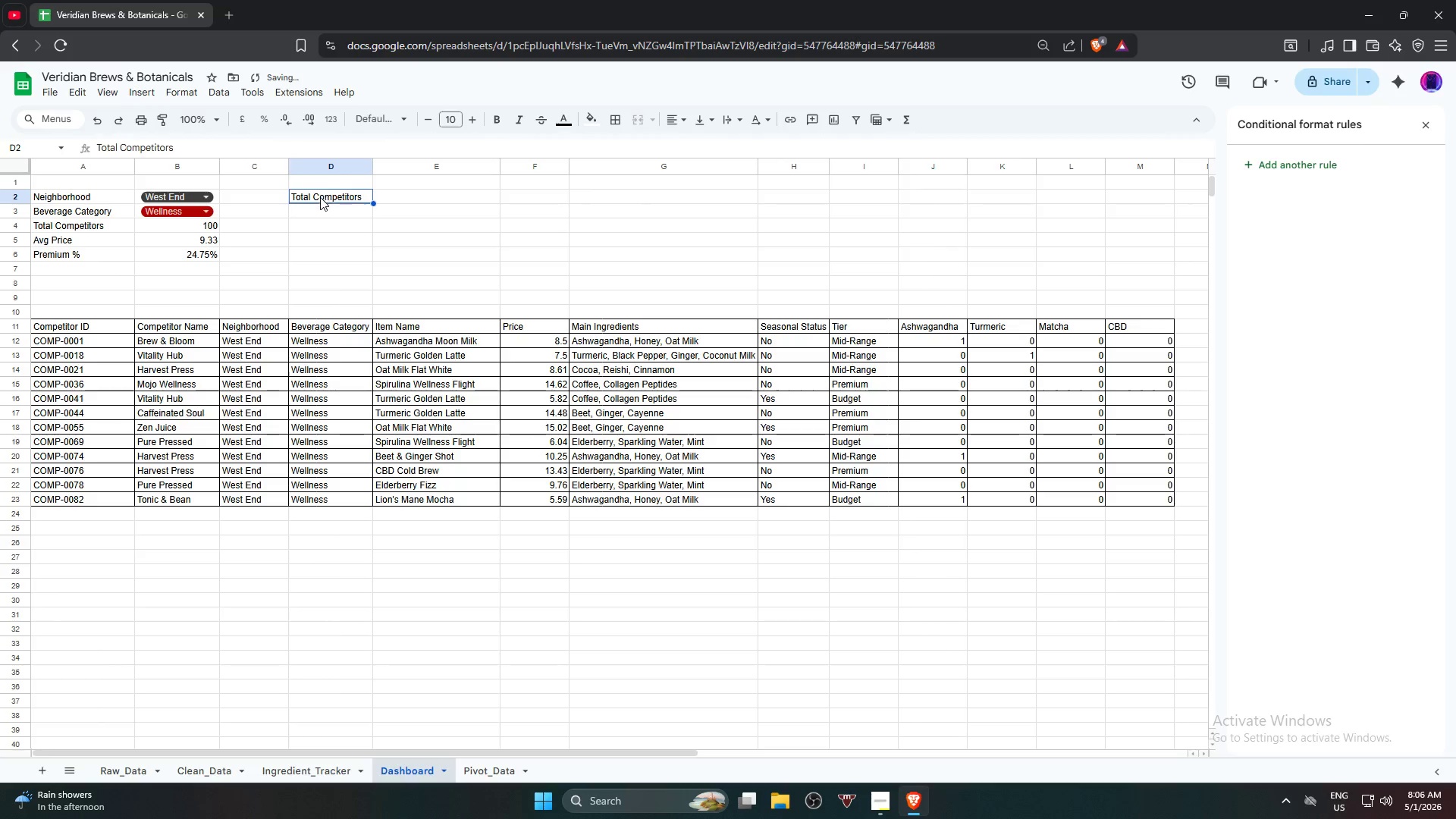 
key(Delete)
 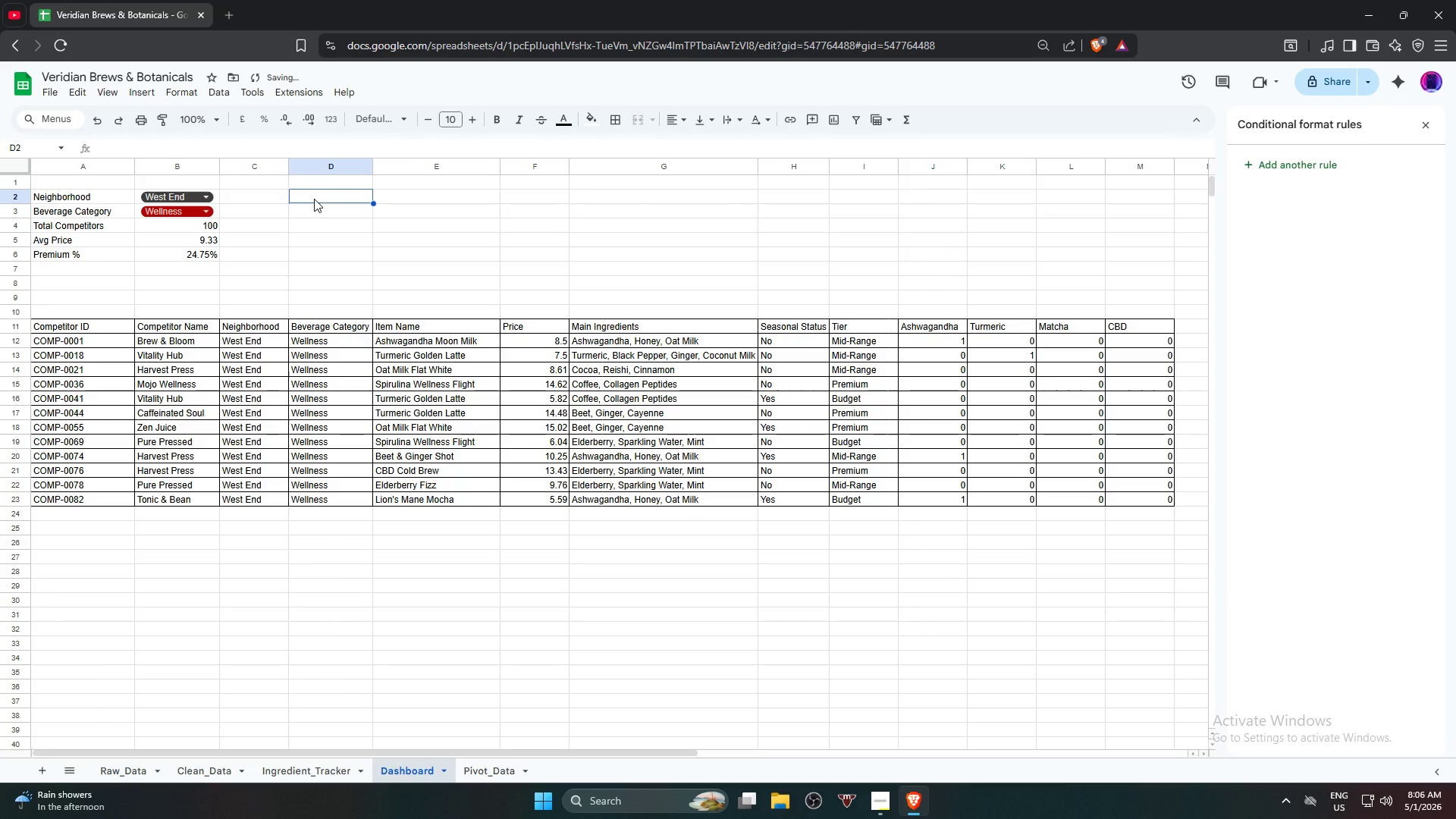 
left_click([314, 199])
 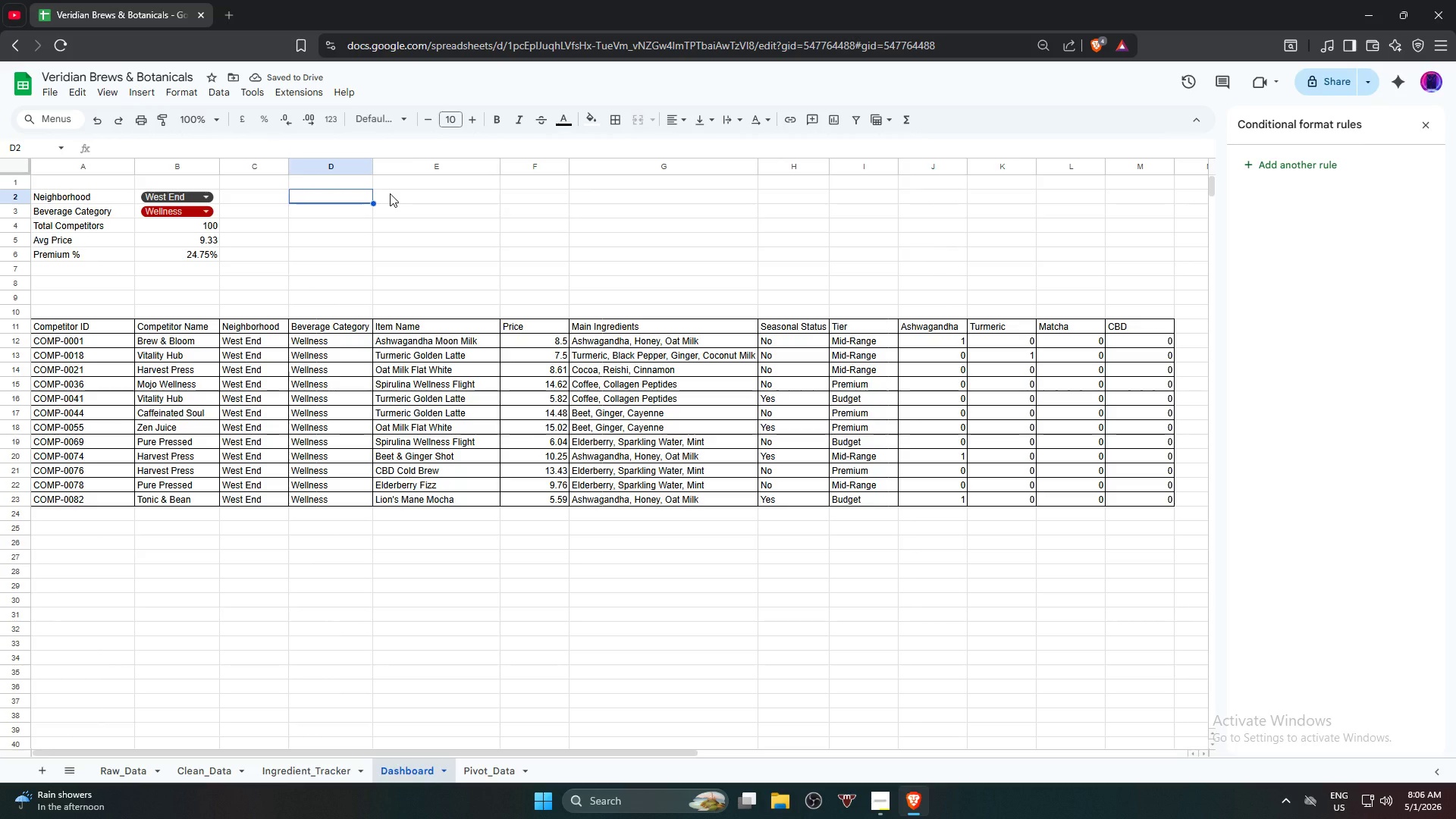 
wait(5.56)
 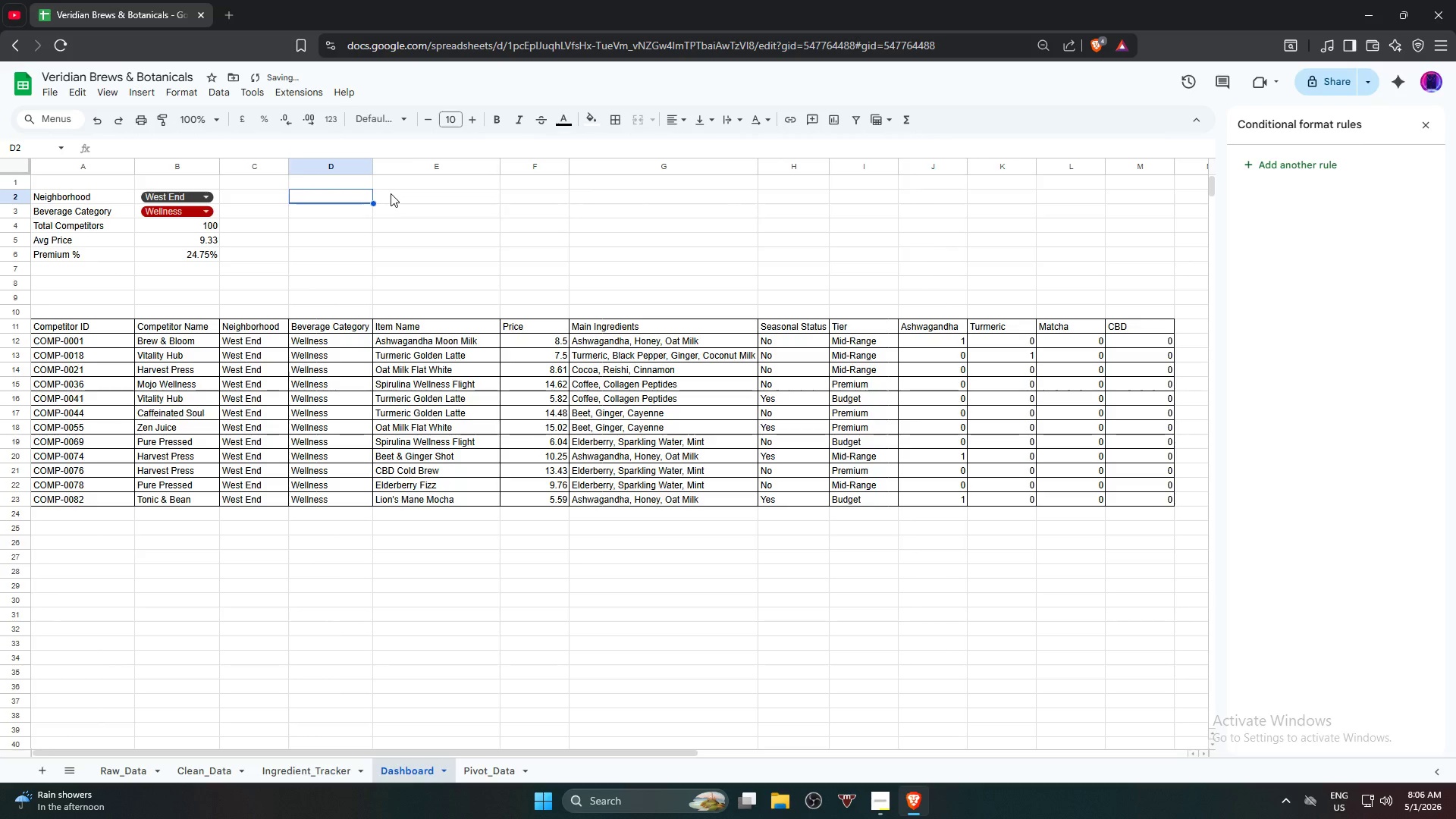 
type(Unique Categories)
 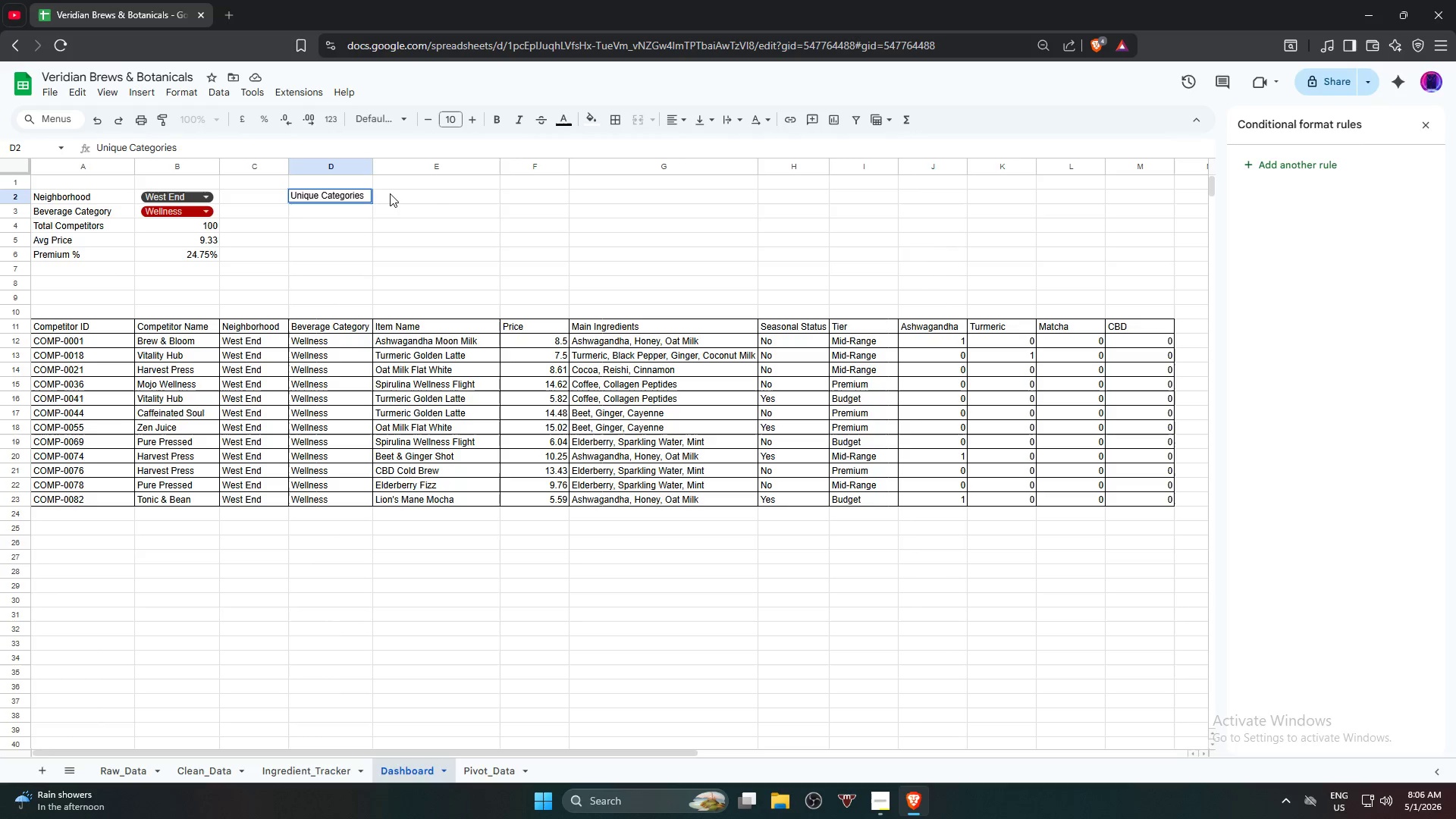 
wait(7.73)
 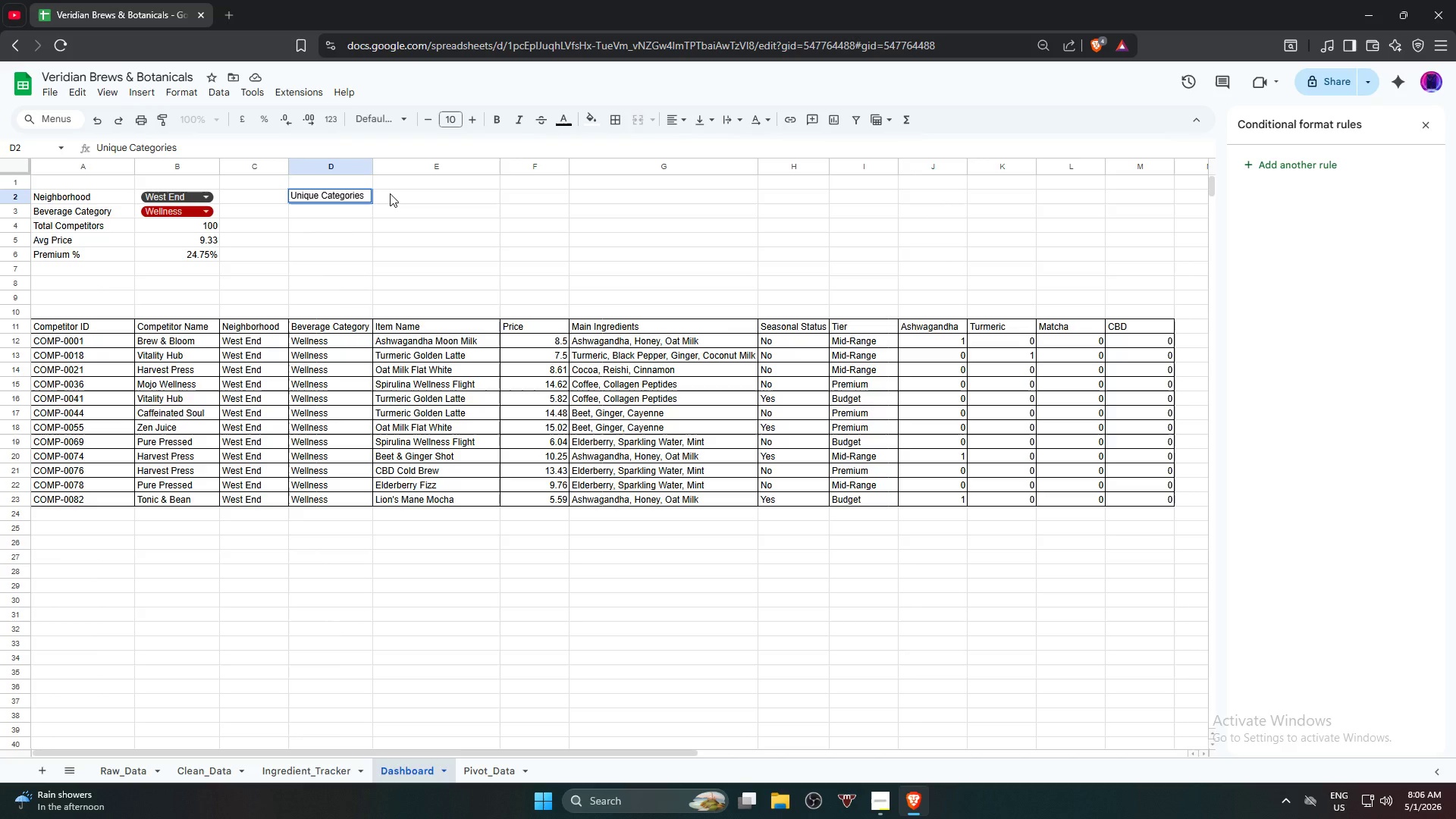 
key(ArrowDown)
 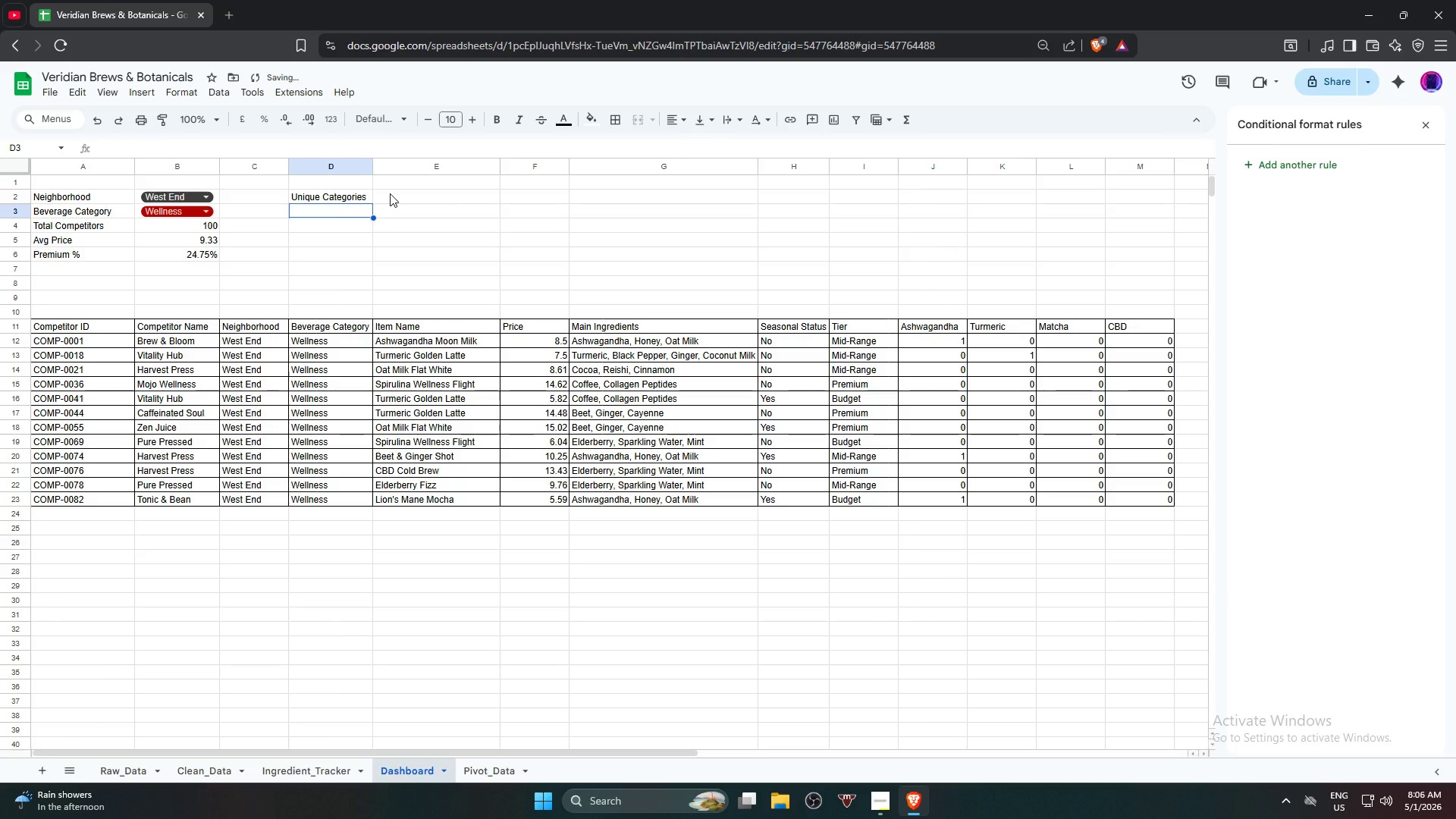 
hold_key(key=ShiftRight, duration=0.5)
 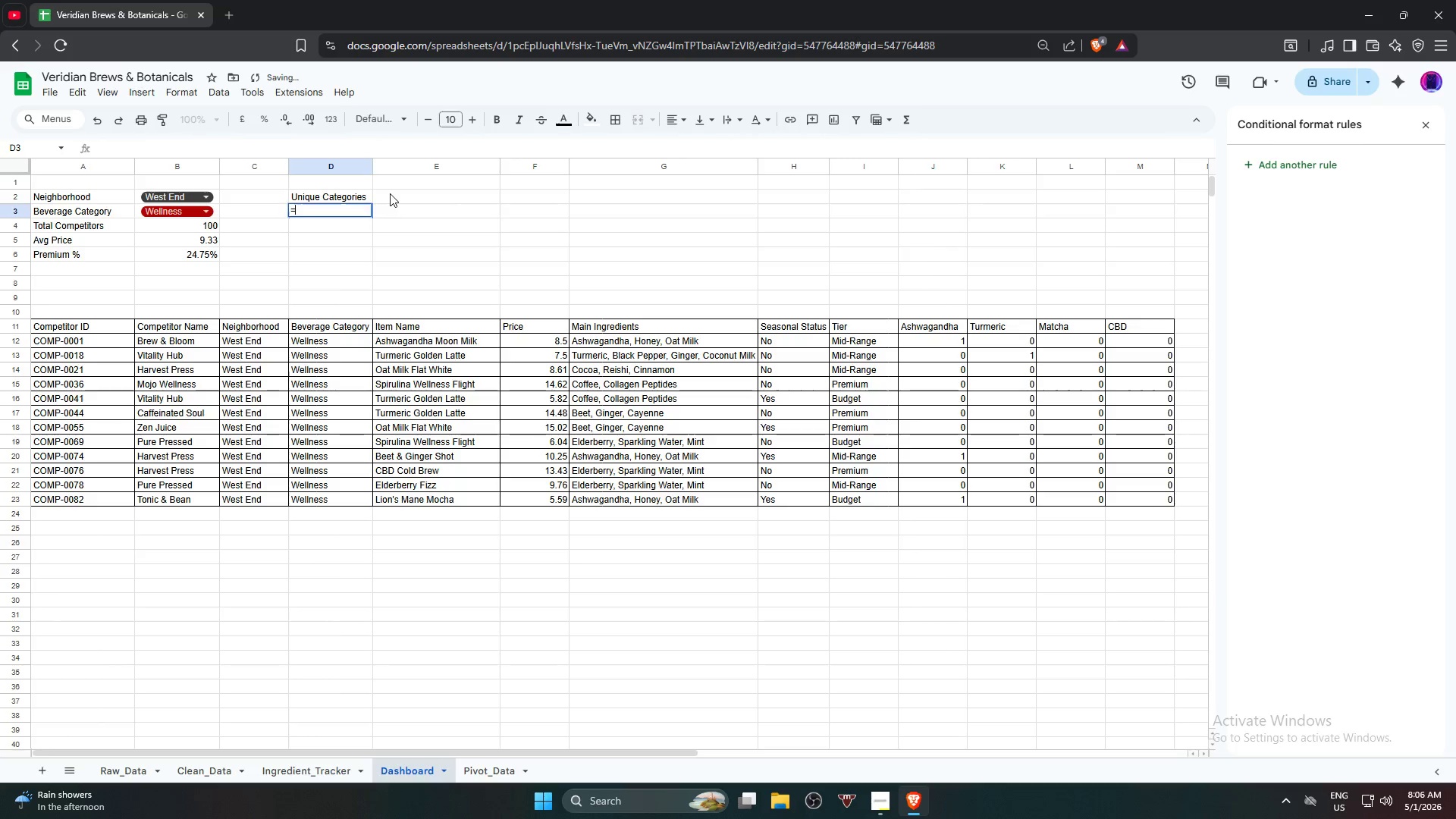 
type(=uni)
 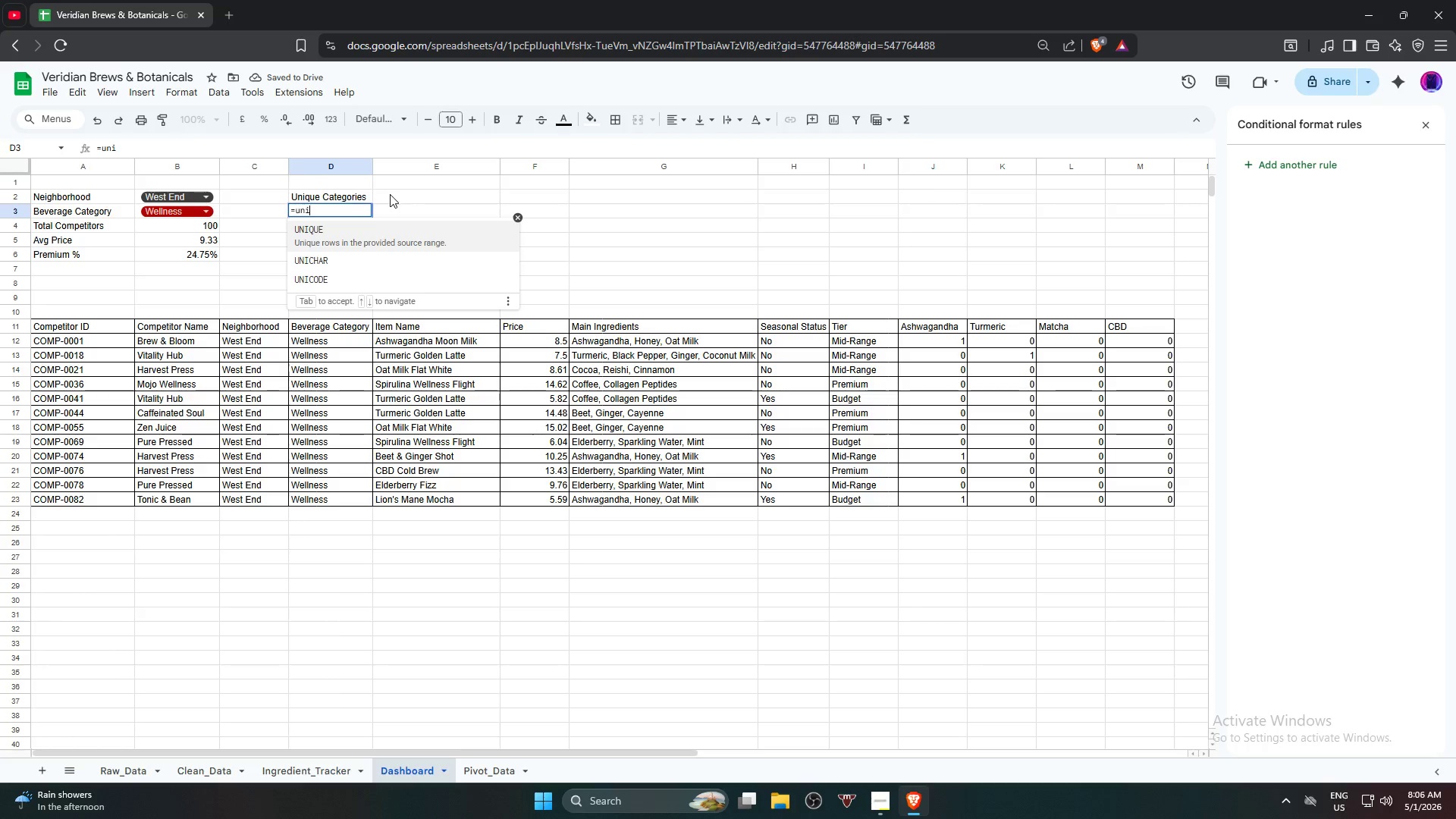 
left_click([390, 233])
 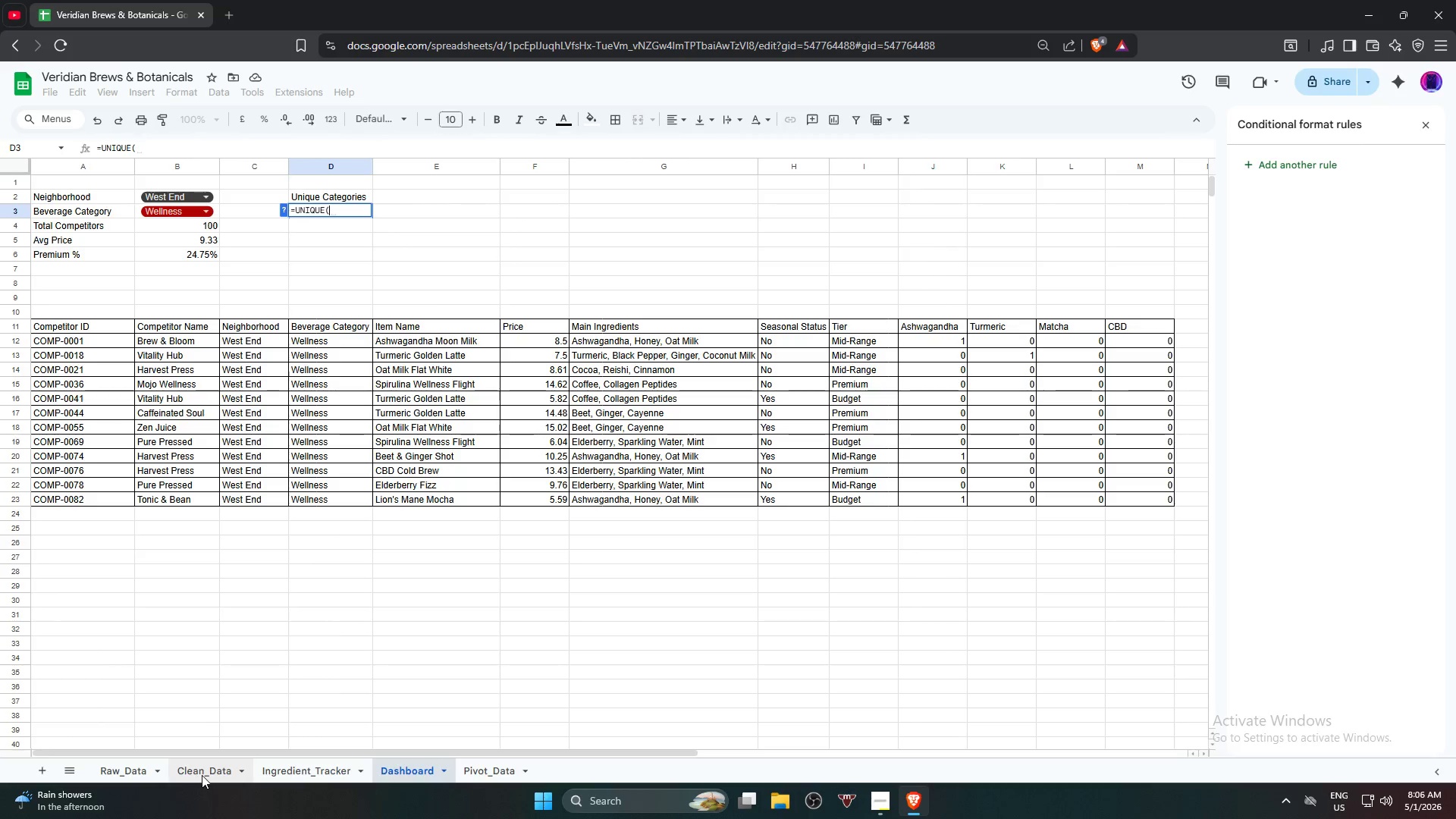 
left_click([202, 775])
 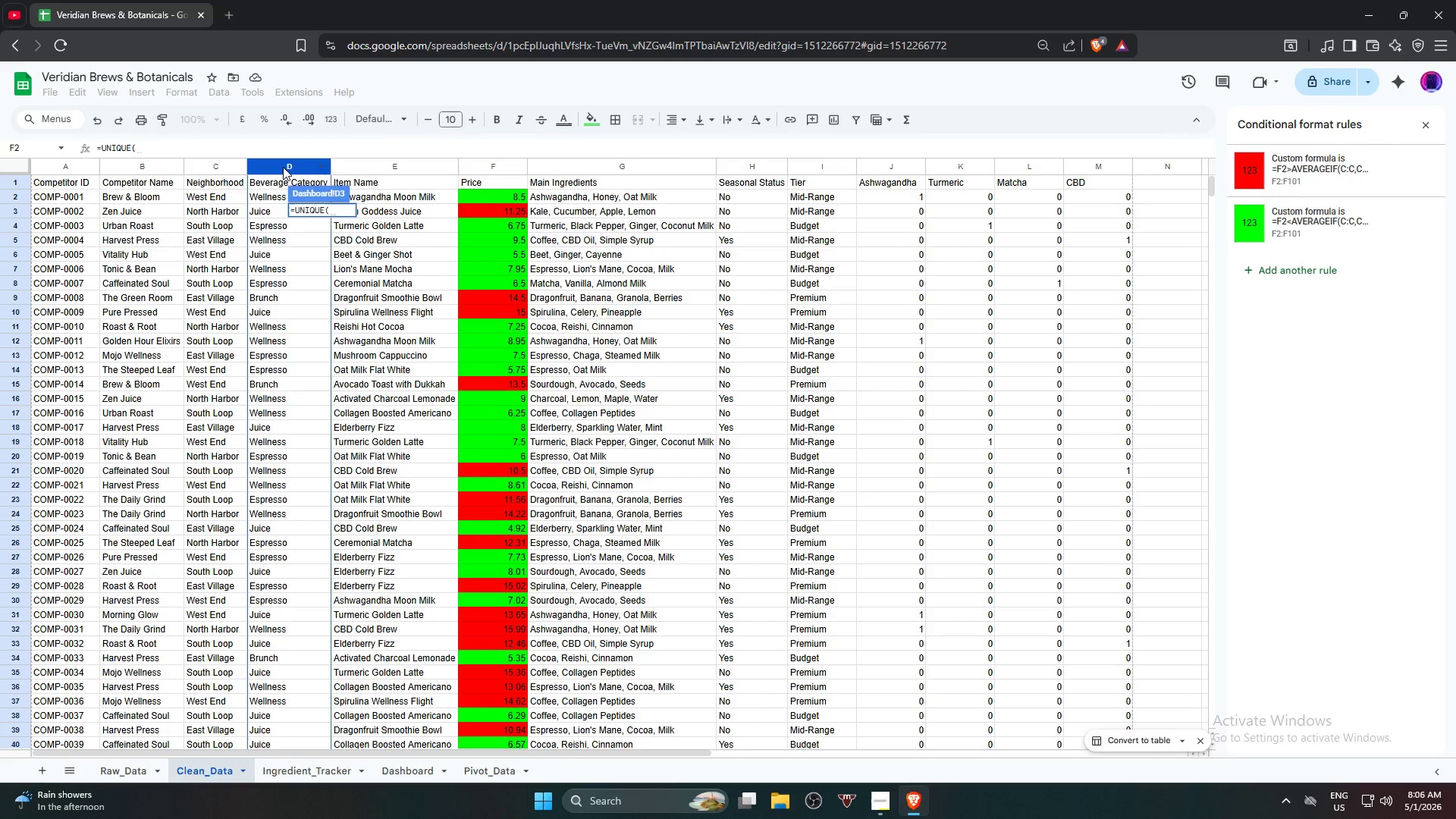 
left_click([271, 195])
 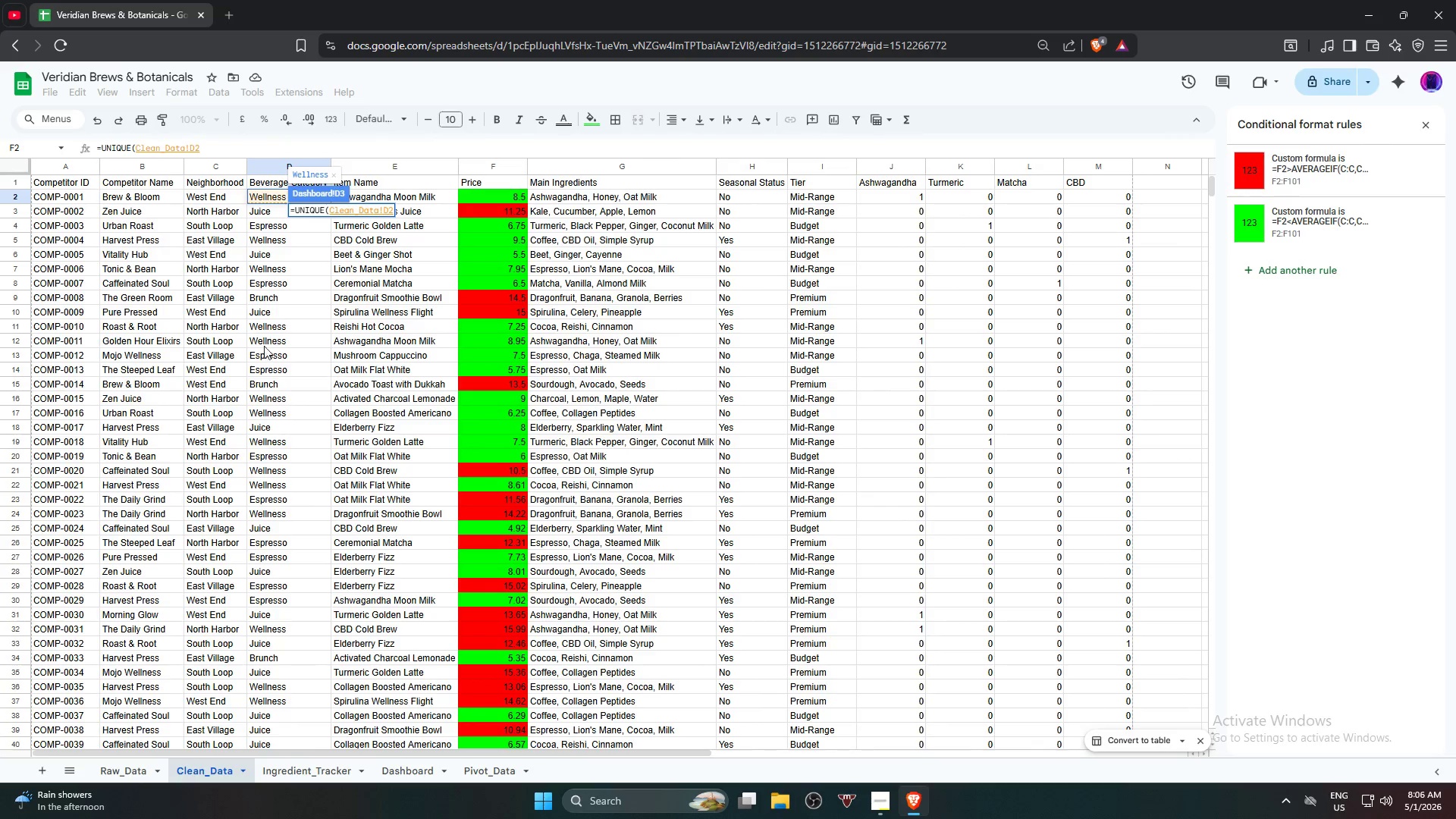 
hold_key(key=ShiftLeft, duration=0.88)
 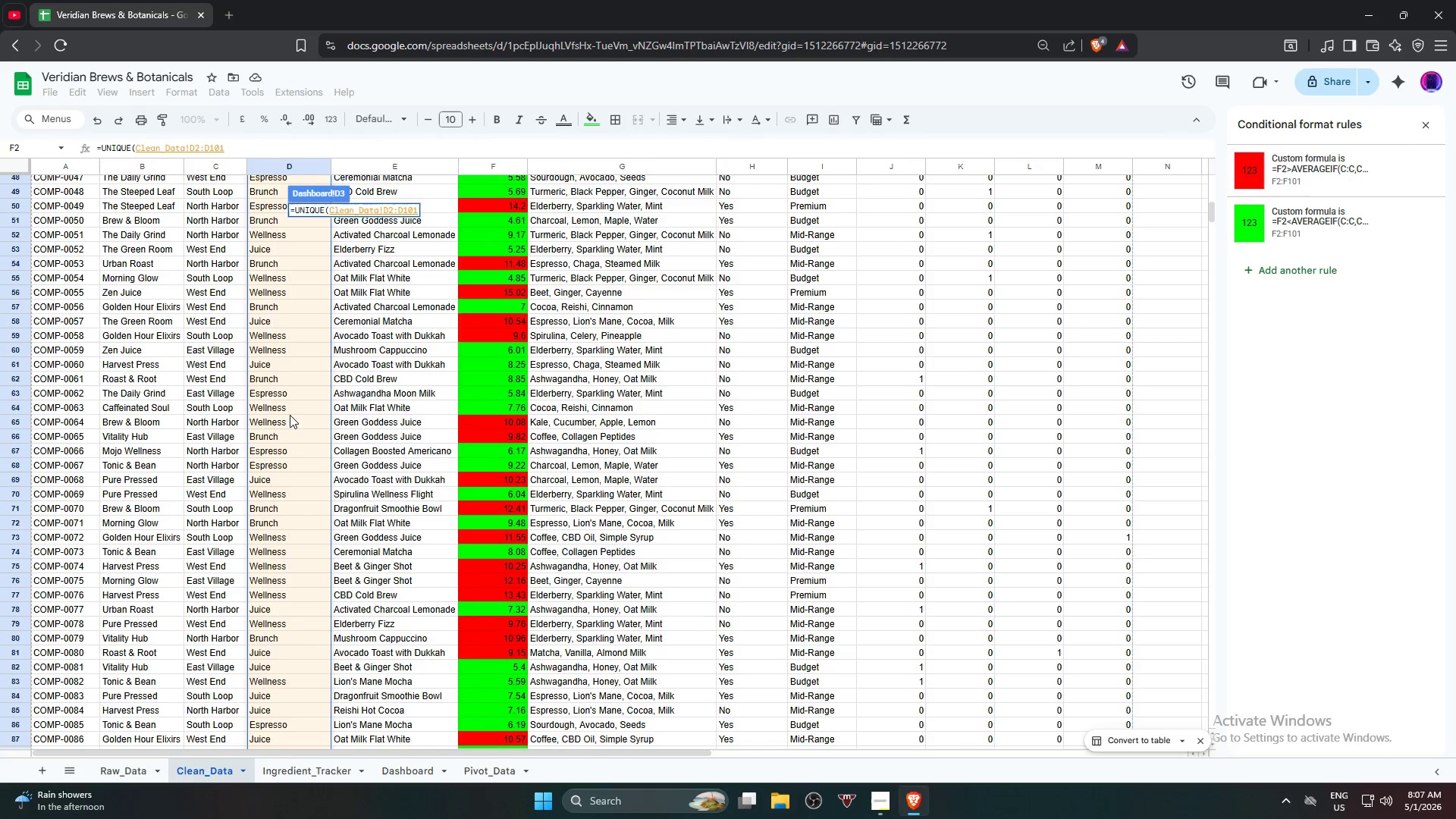 
scroll: coordinate [289, 444], scroll_direction: down, amount: 16.0
 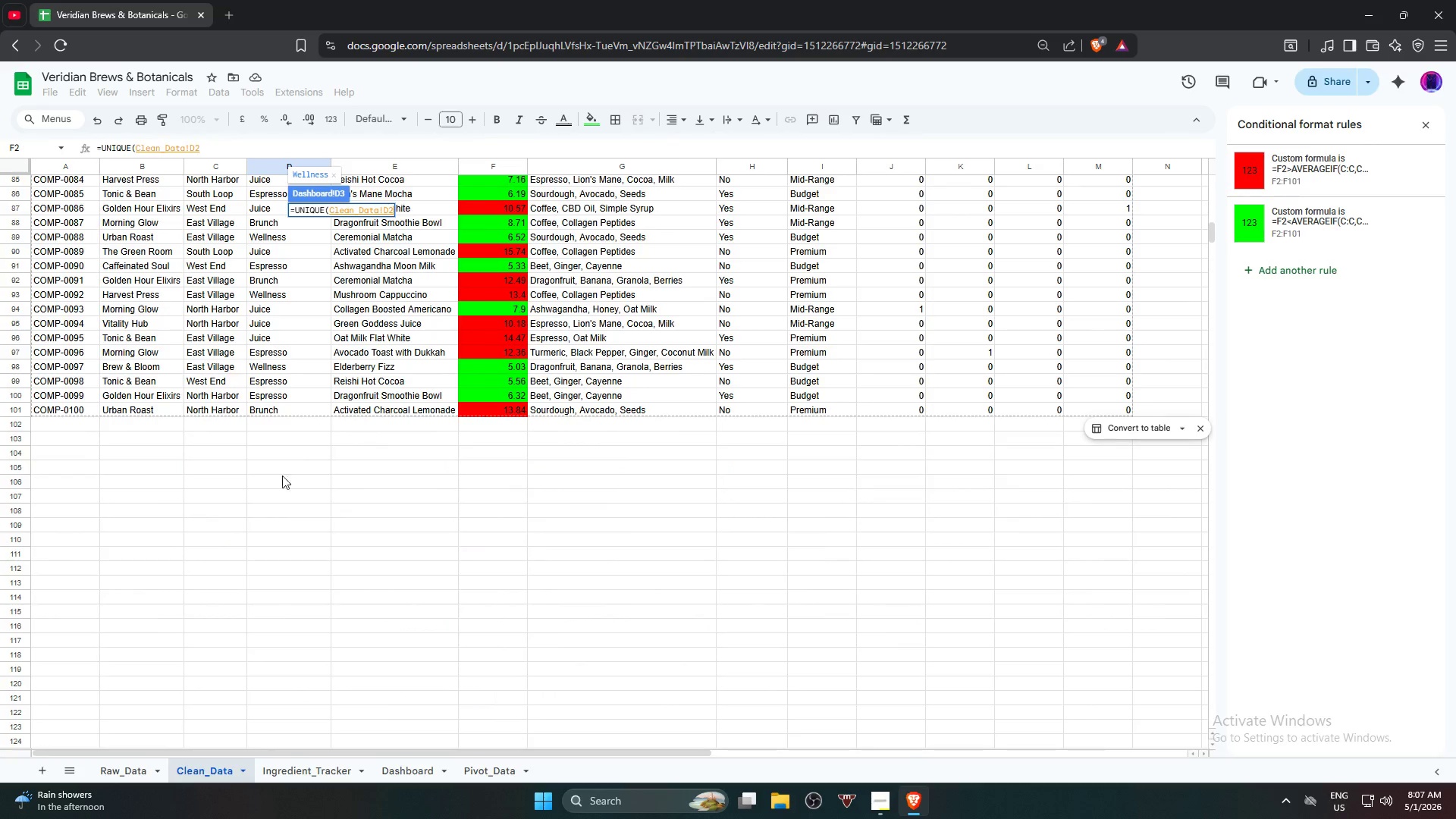 
left_click([293, 410])
 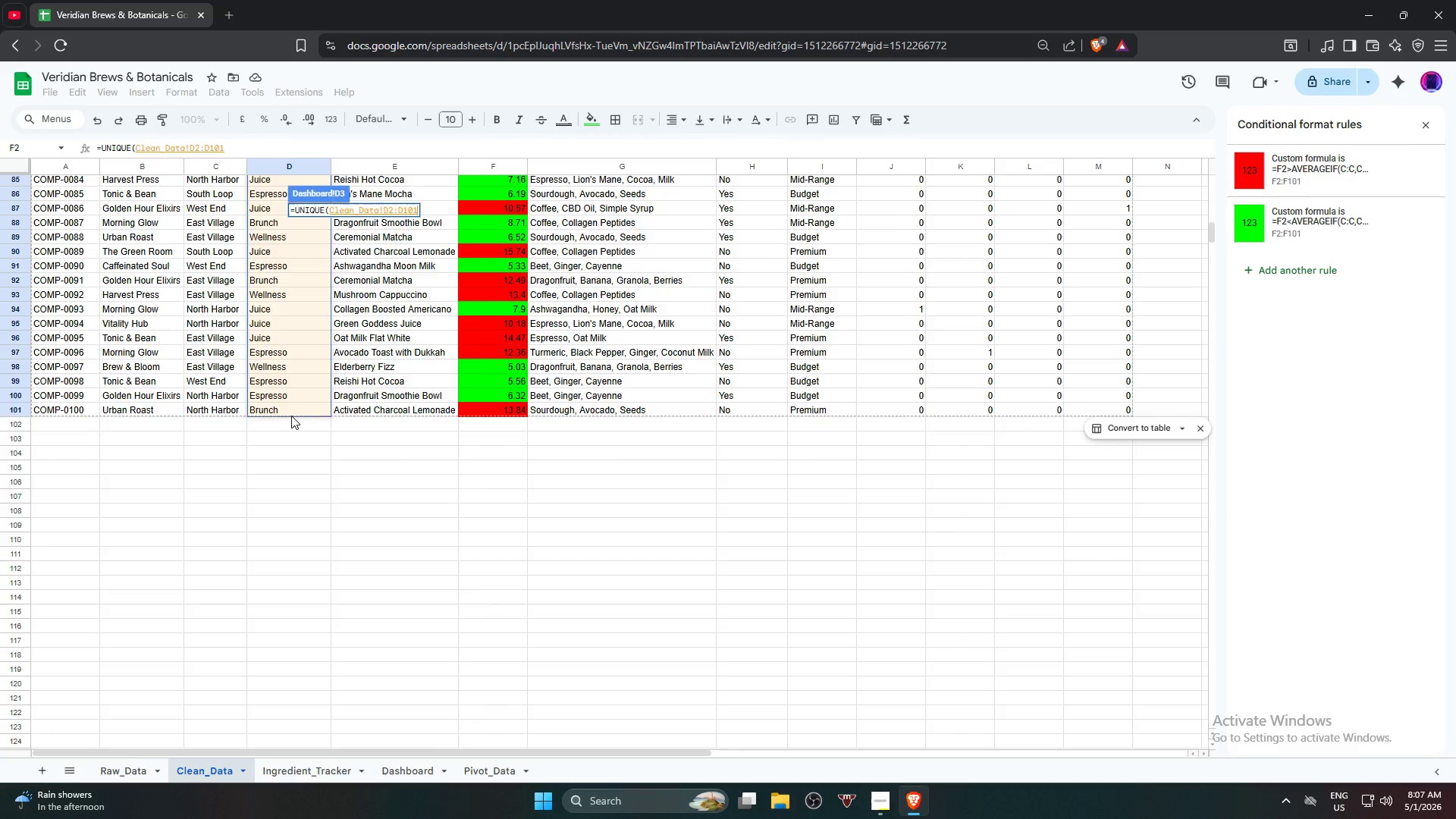 
scroll: coordinate [290, 415], scroll_direction: up, amount: 21.0
 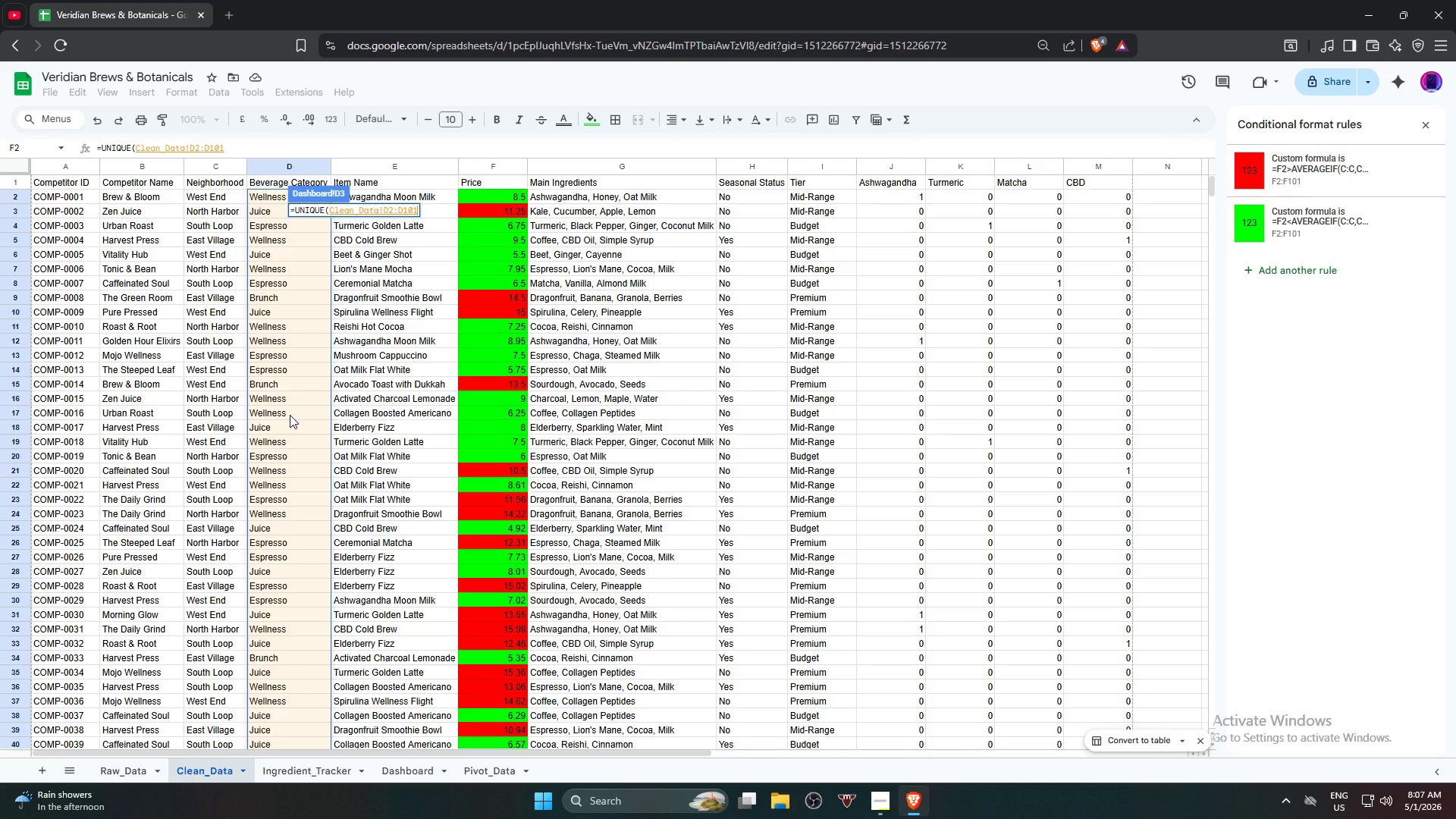 
key(NumpadEnter)
 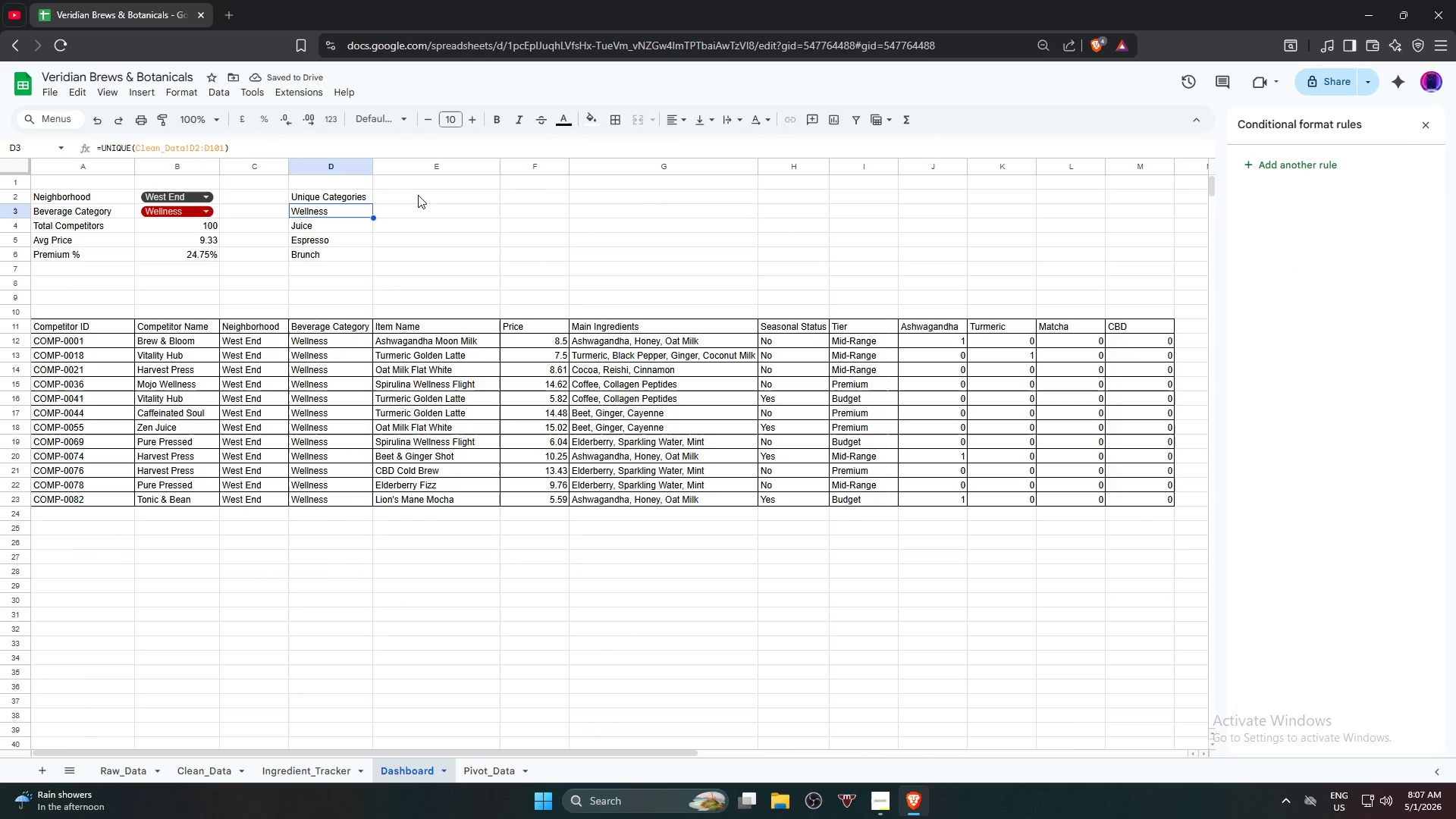 
left_click([418, 193])
 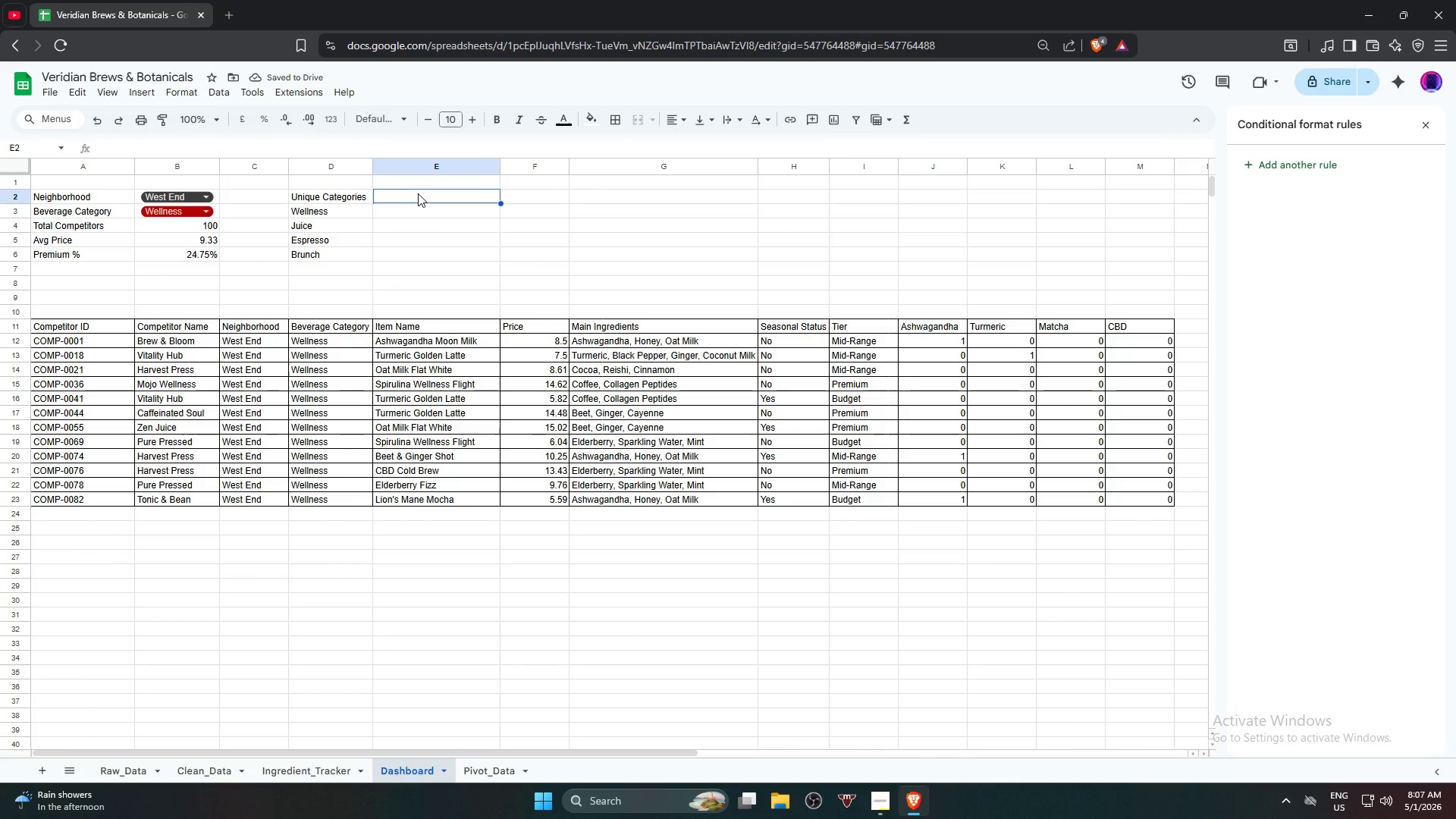 
type(Count per Category)
 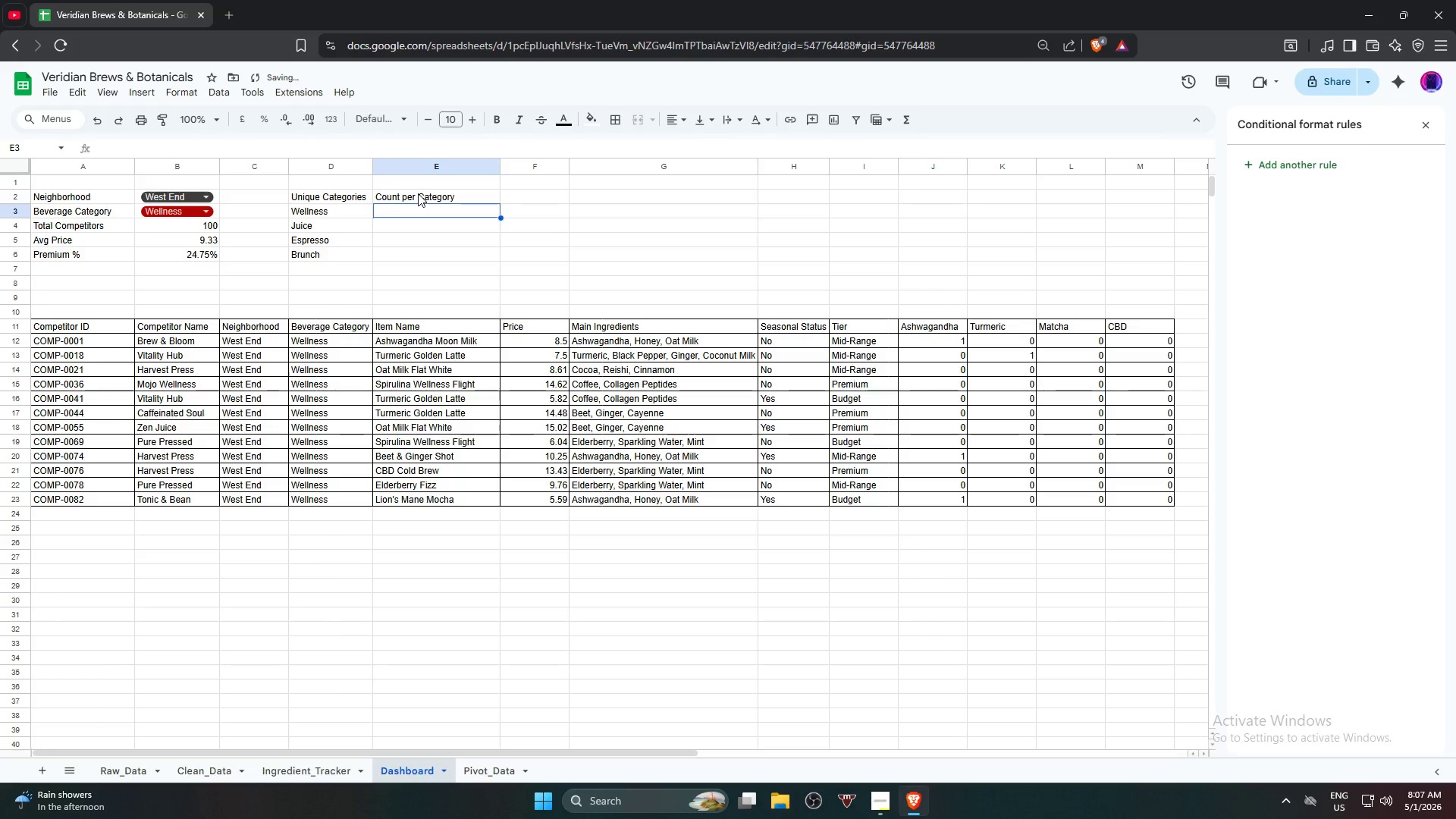 
 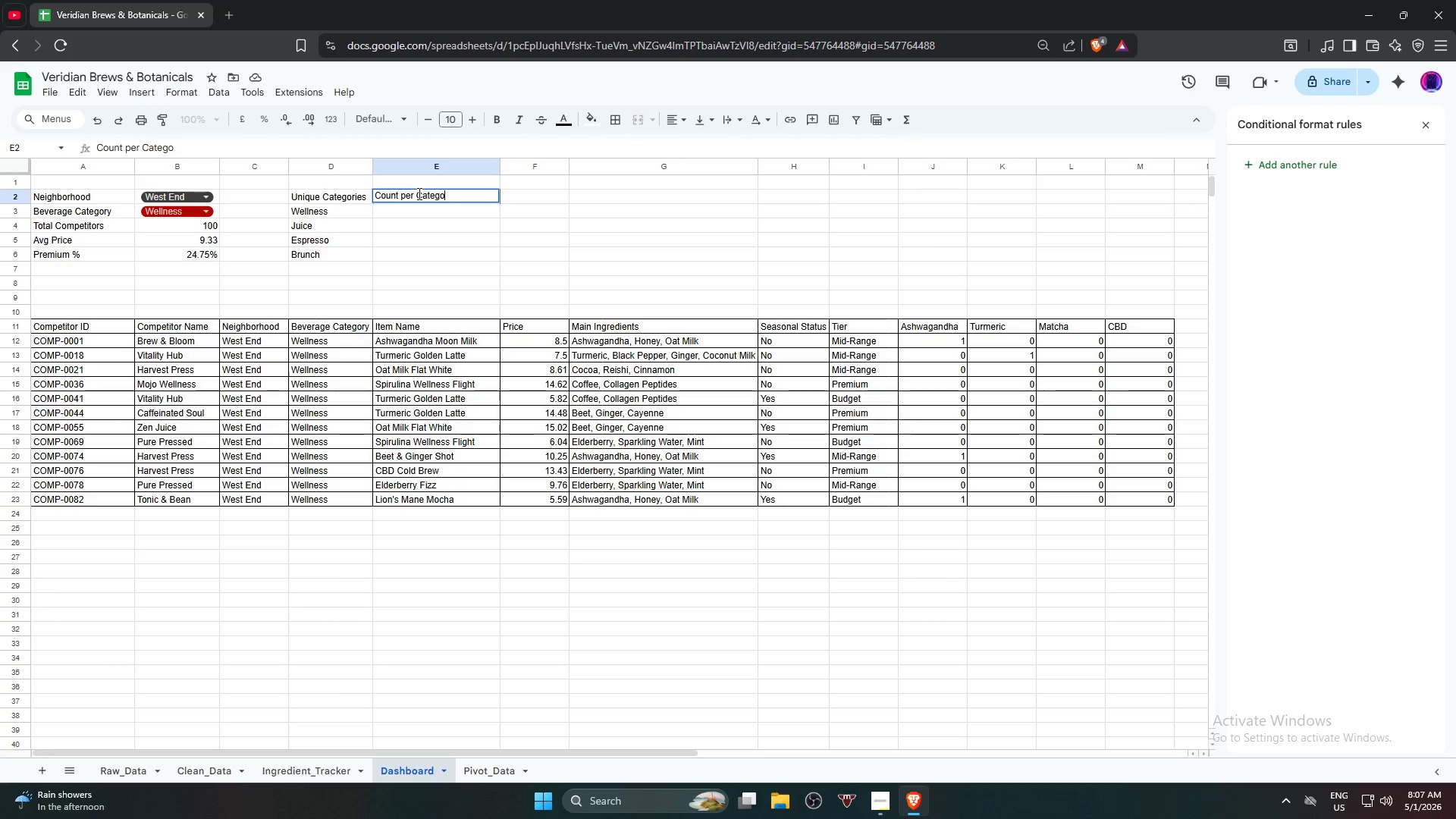 
key(Enter)
 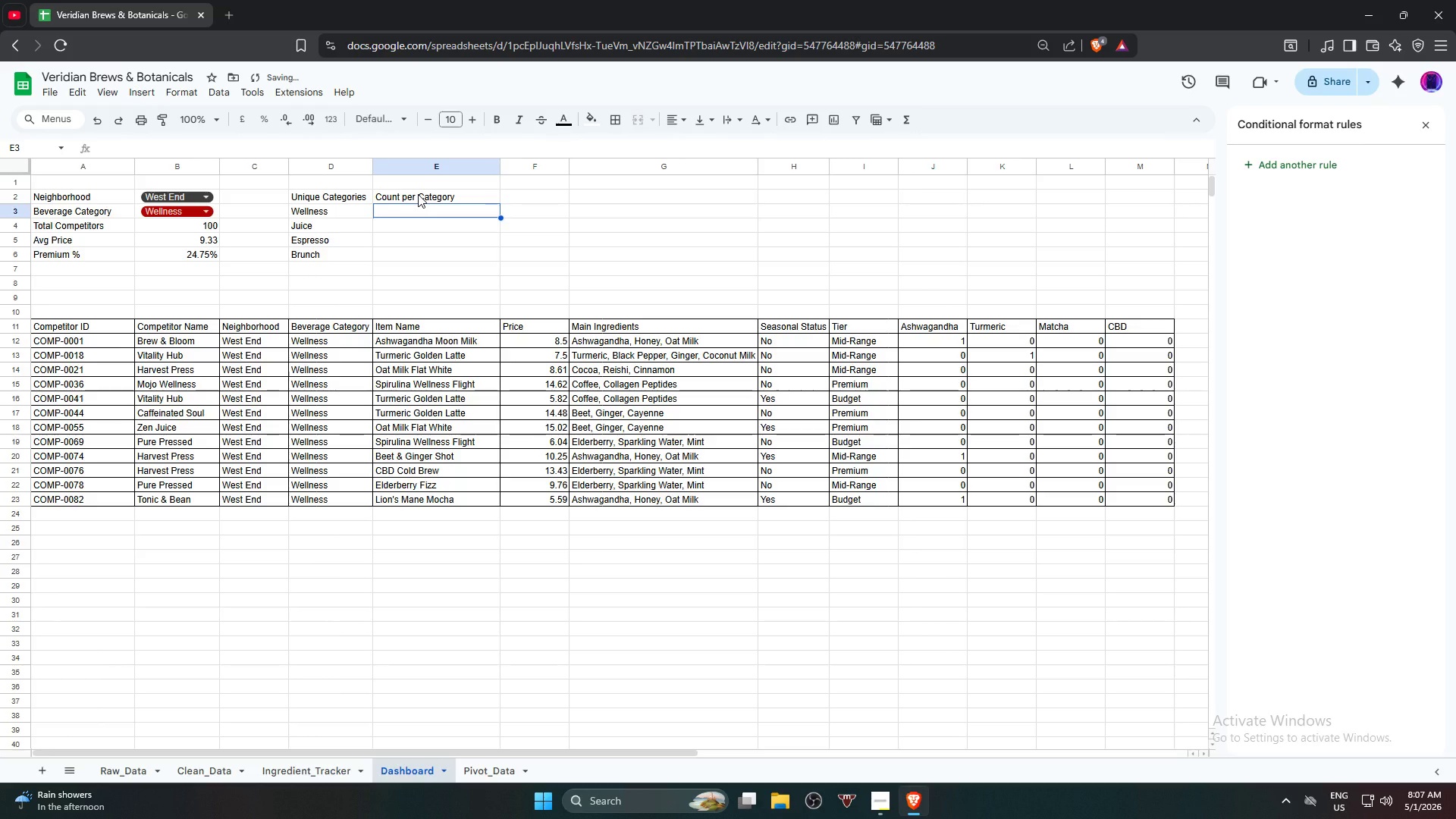 
key(Equal)
 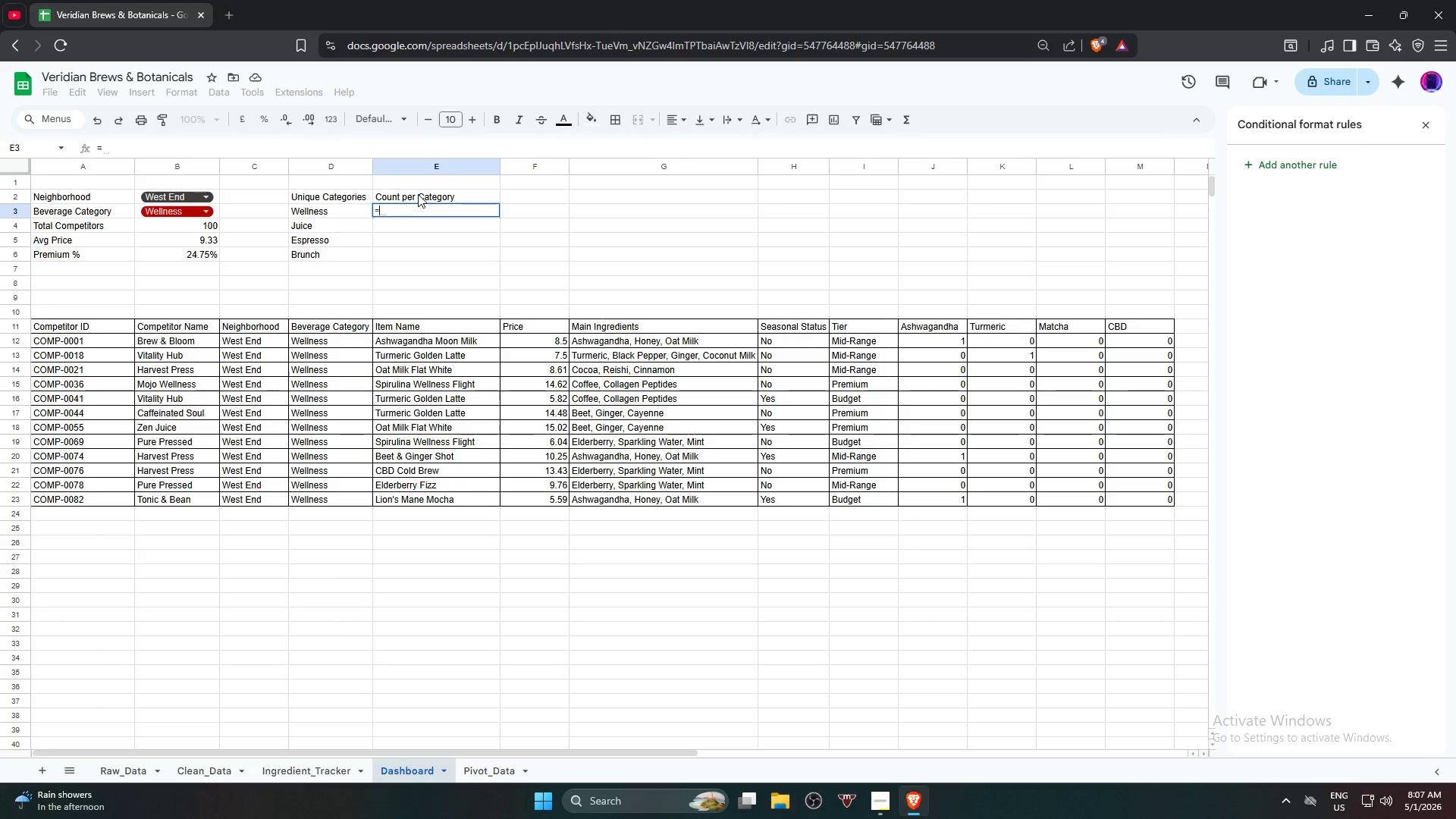 
wait(11.52)
 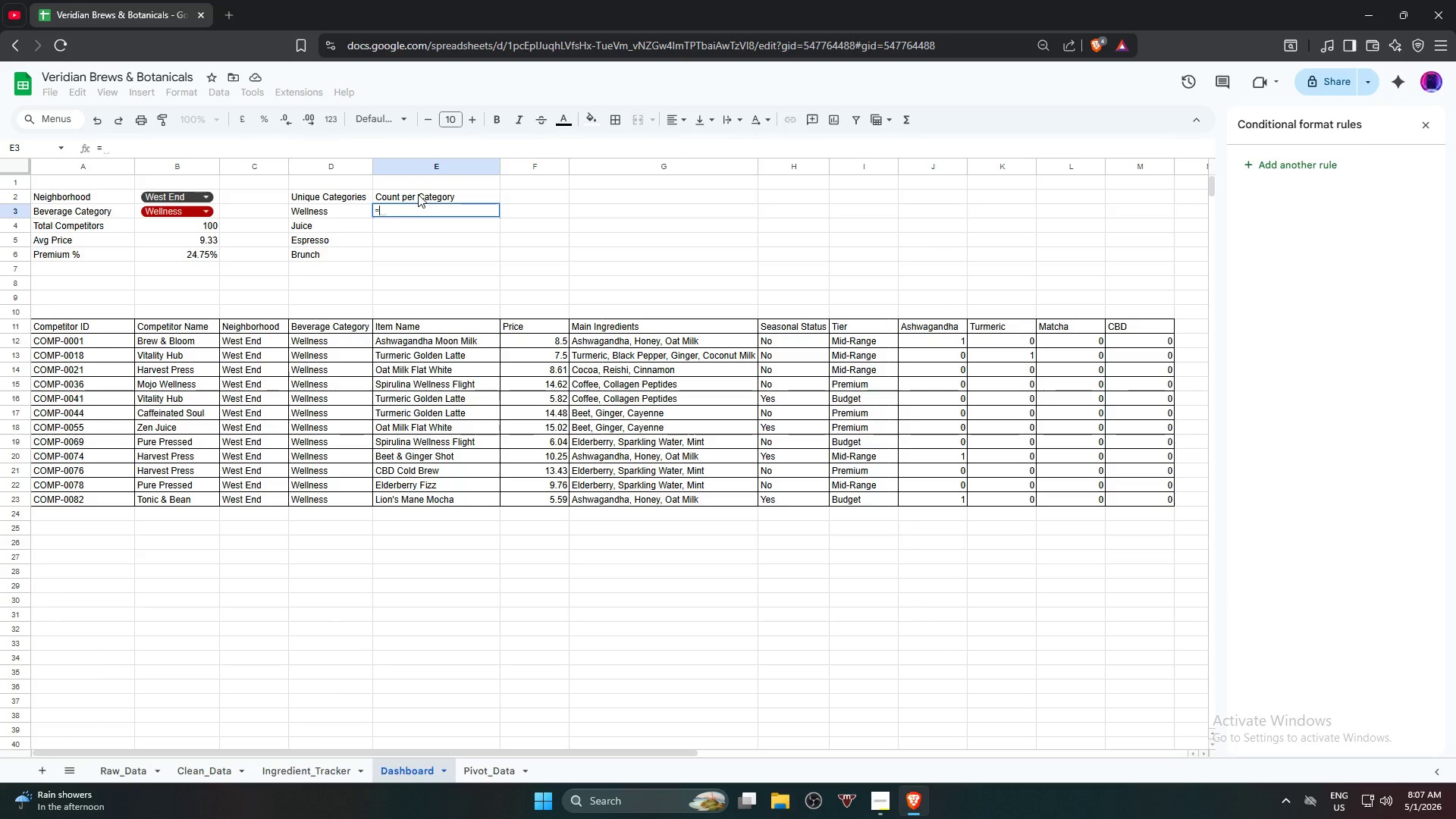 
type(coun)
 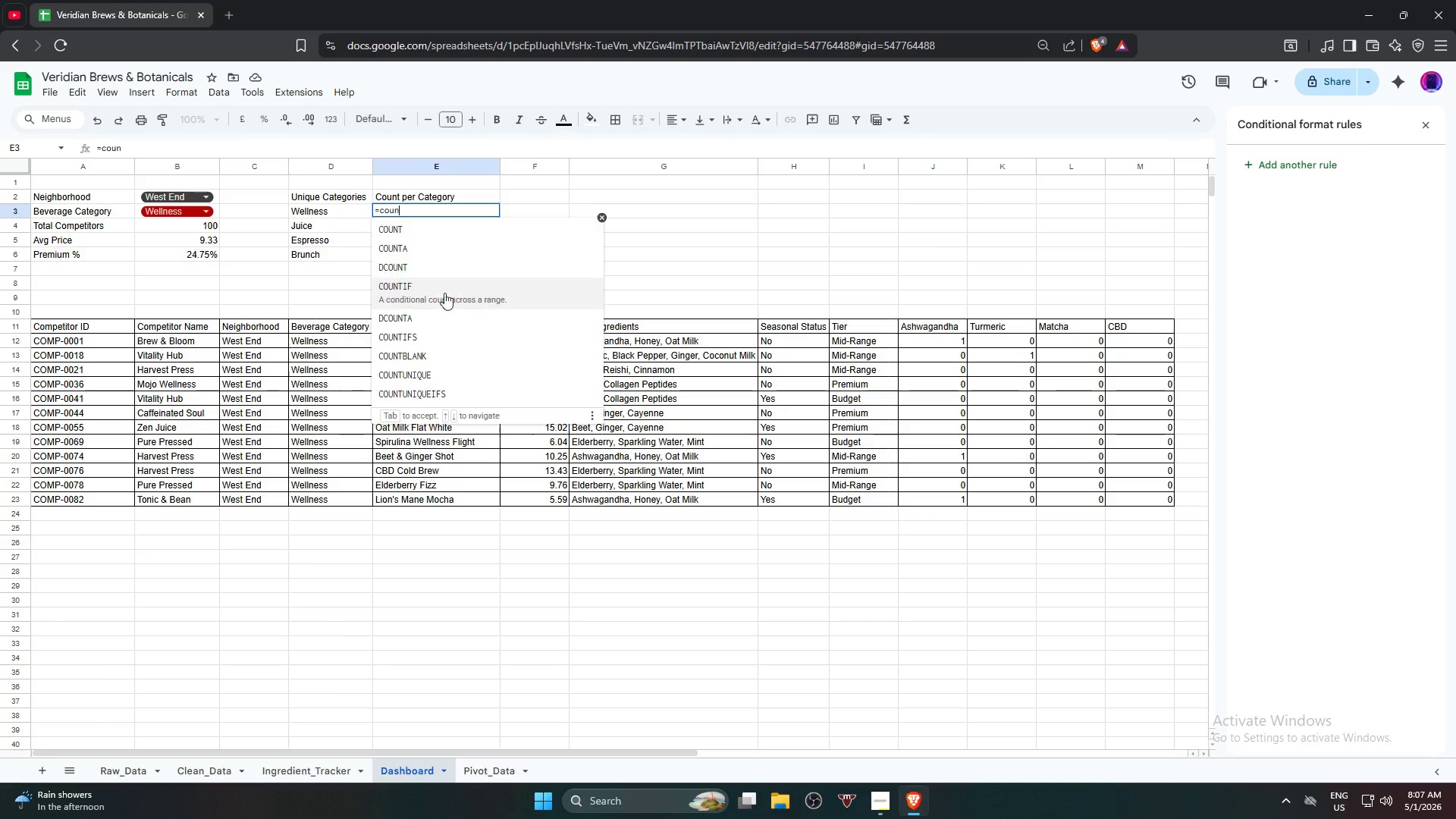 
left_click([447, 300])
 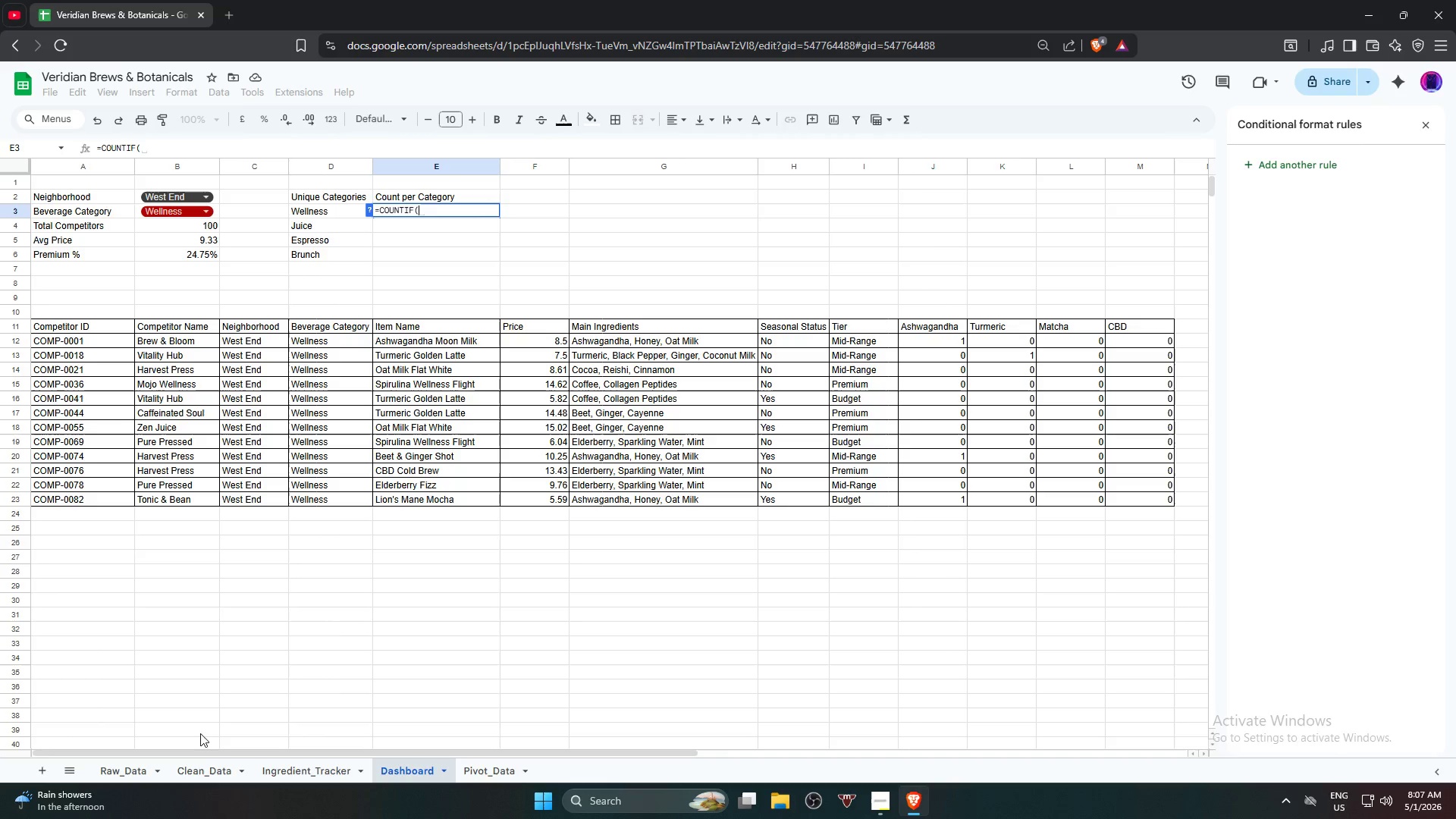 
left_click([206, 767])
 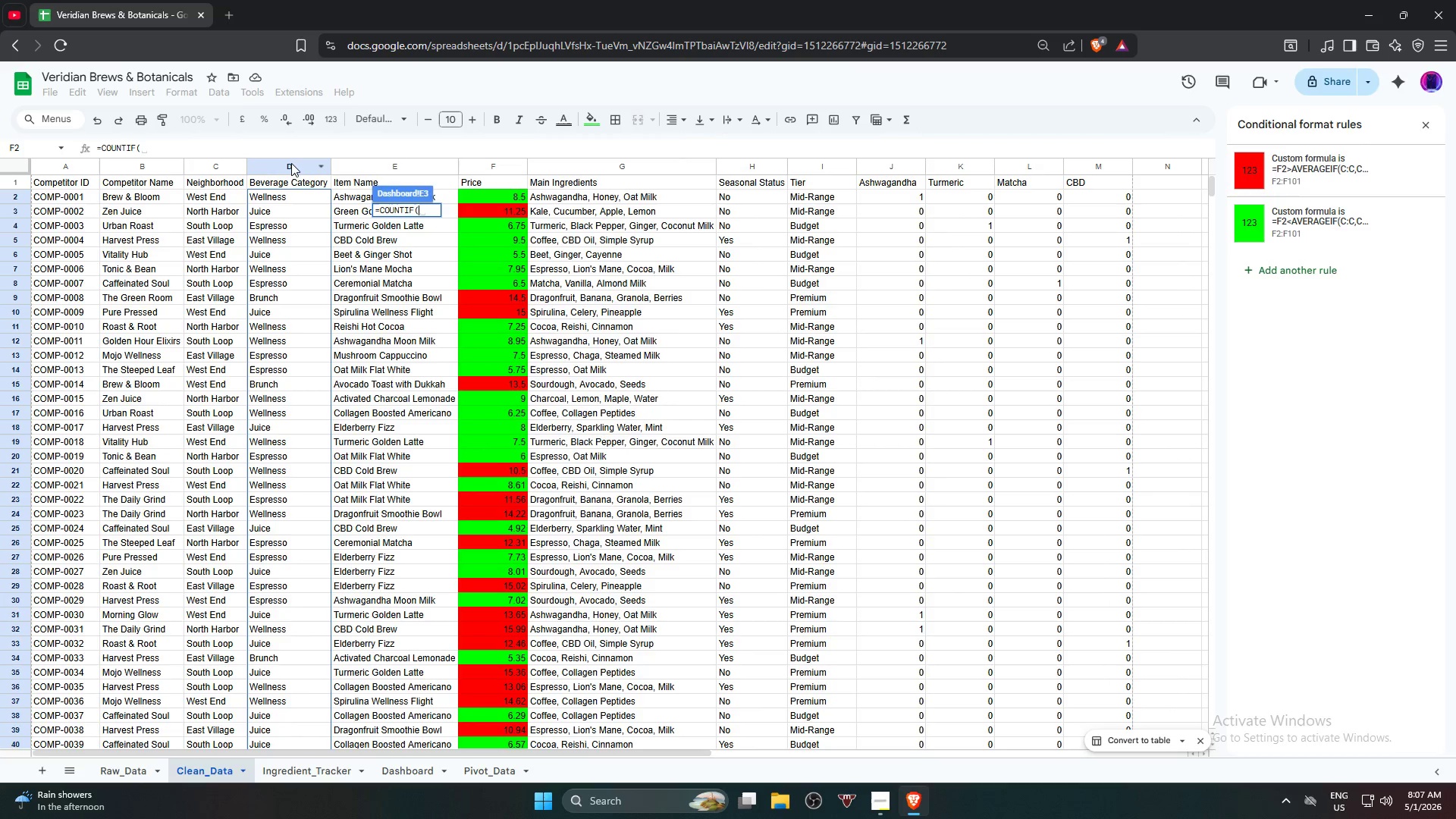 
wait(10.78)
 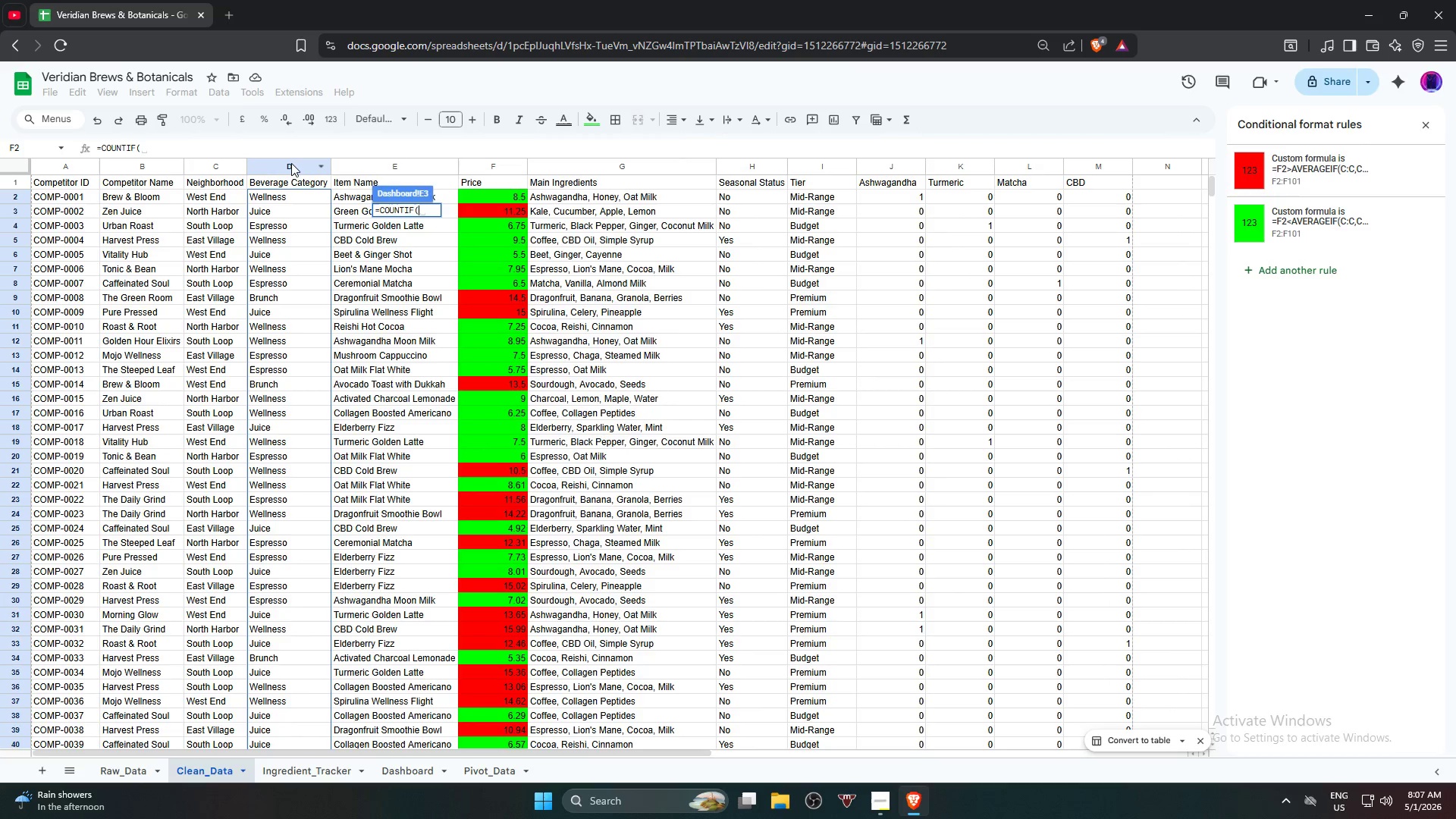 
left_click([292, 171])
 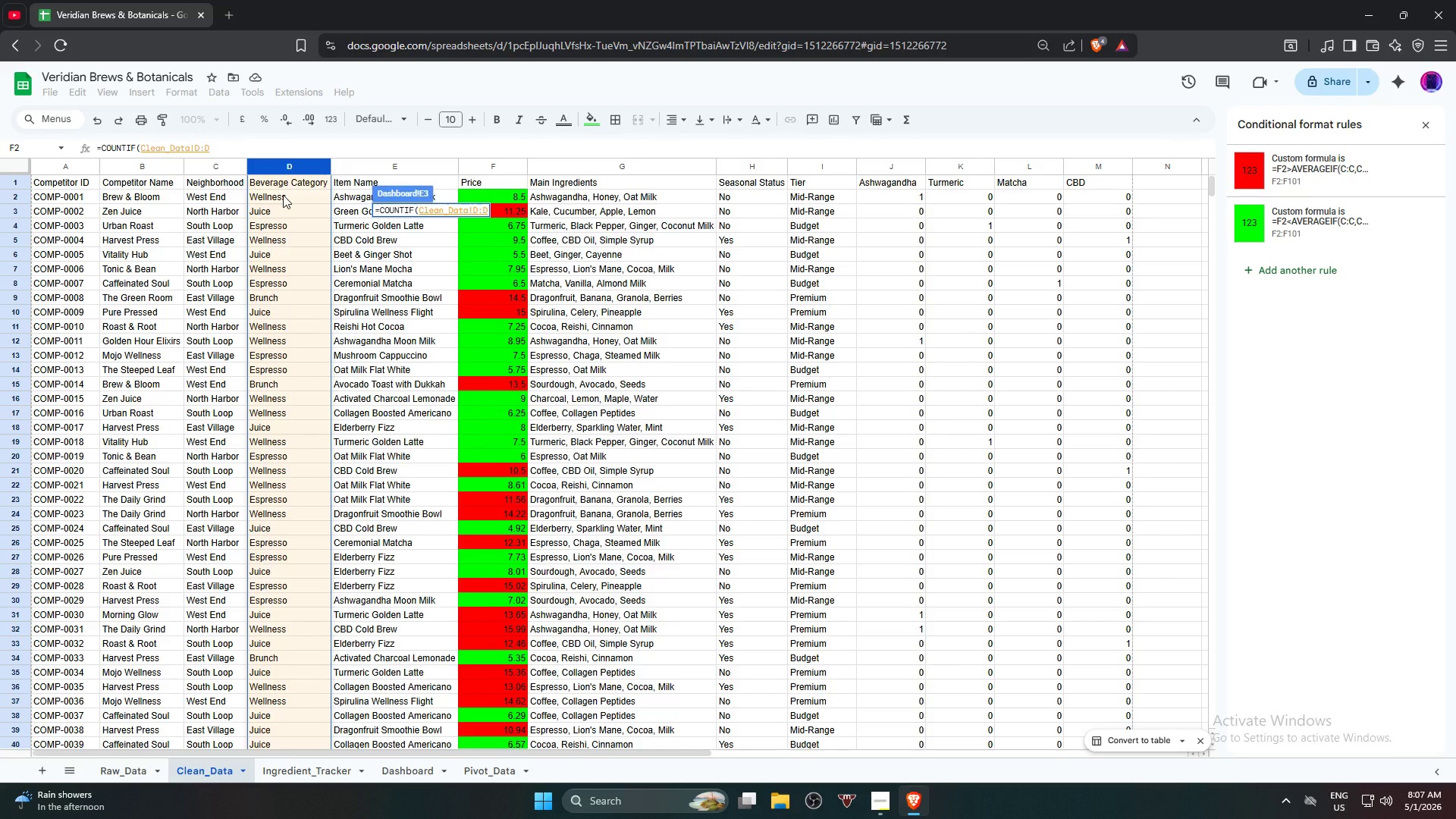 
wait(5.45)
 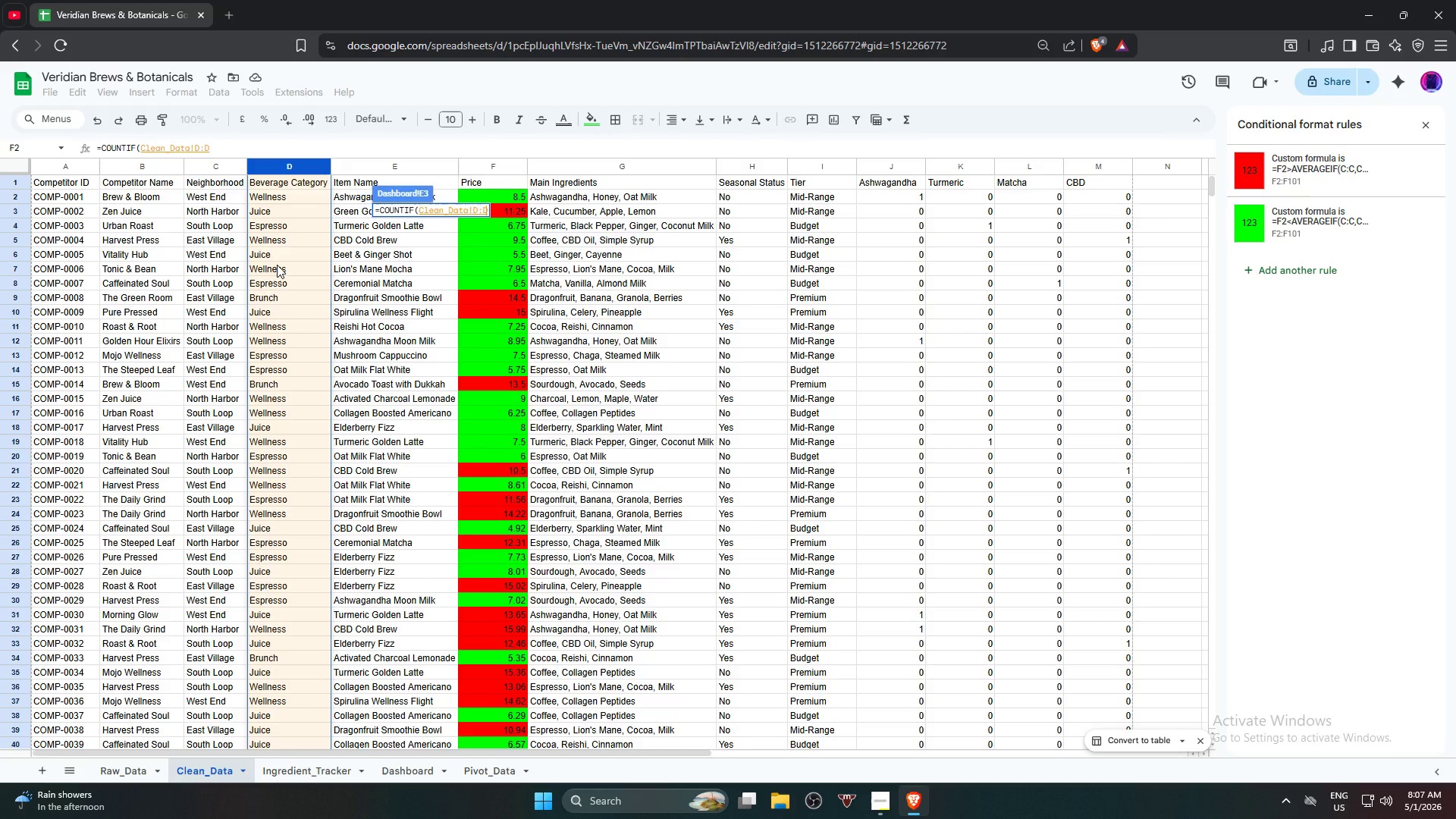 
key(Comma)
 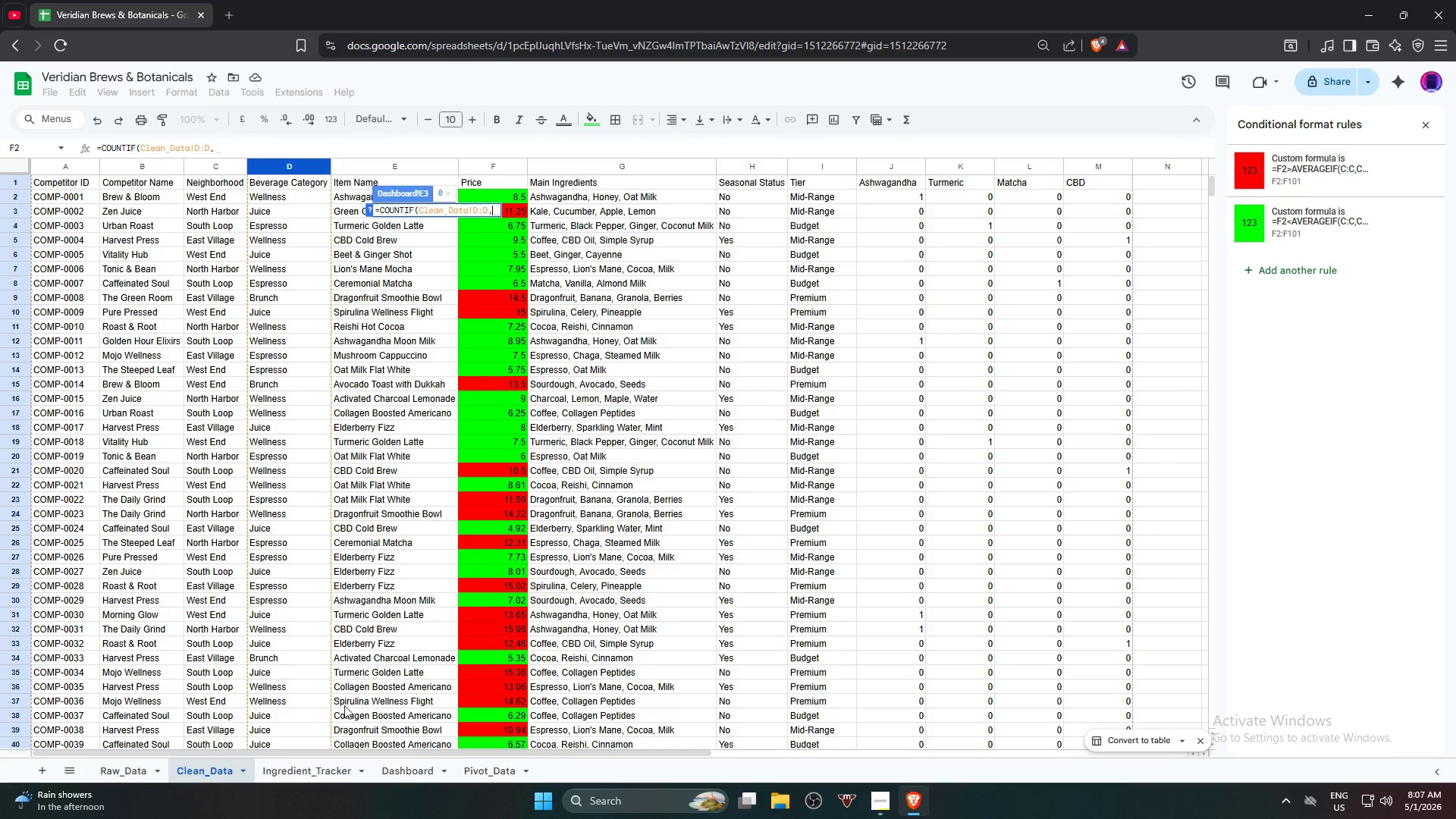 
mouse_move([332, 770])
 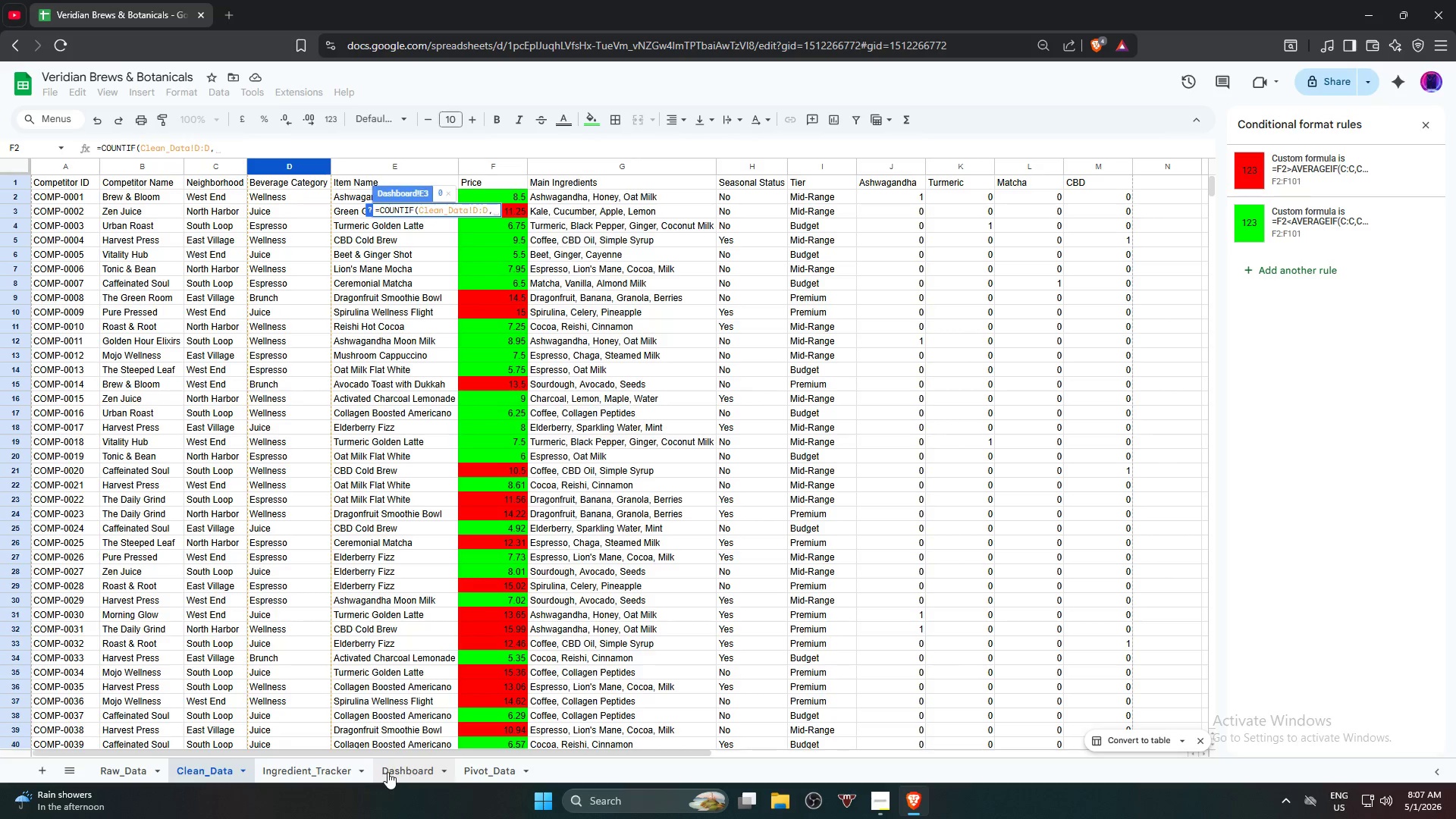 
left_click([388, 772])
 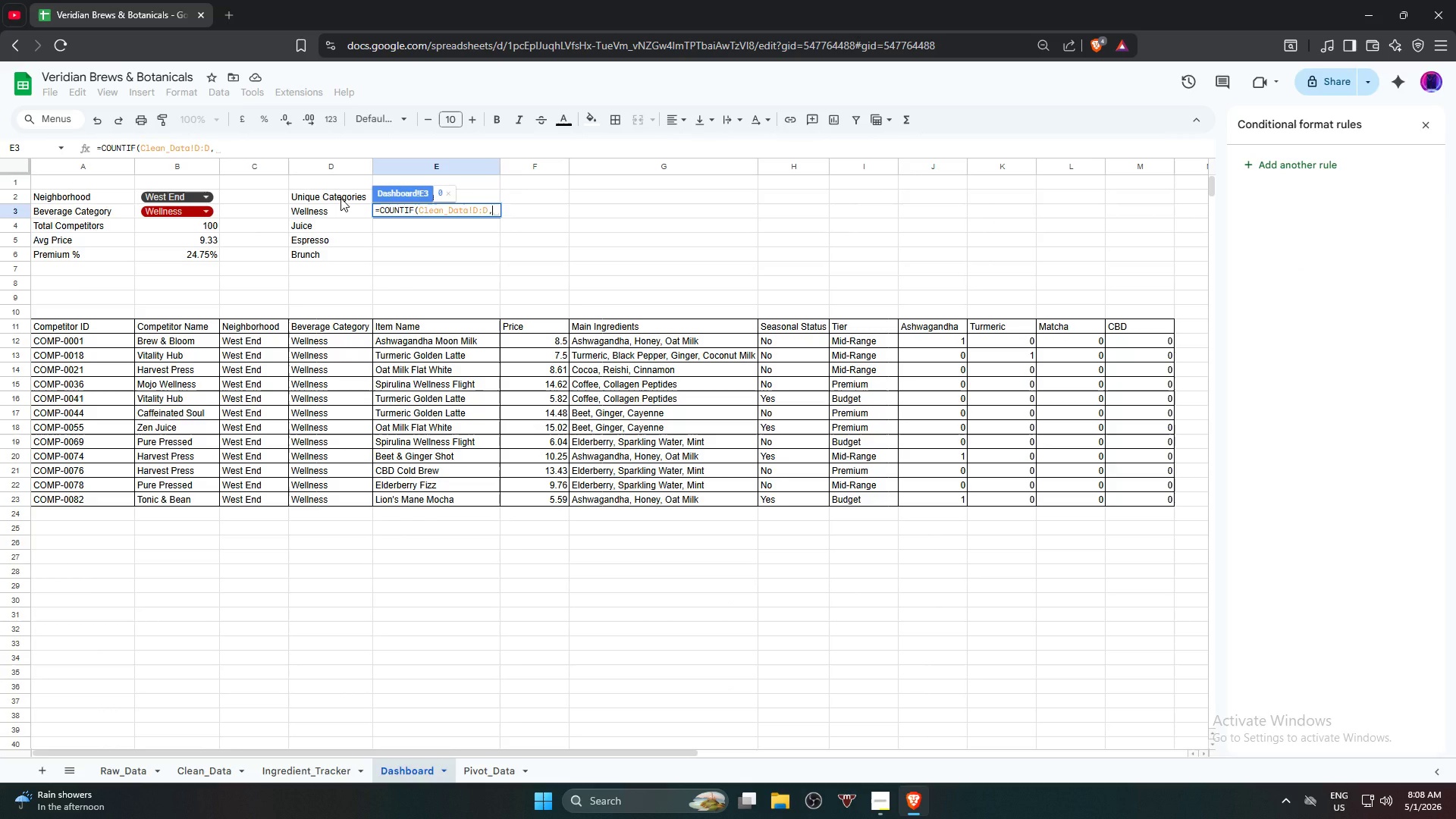 
wait(11.95)
 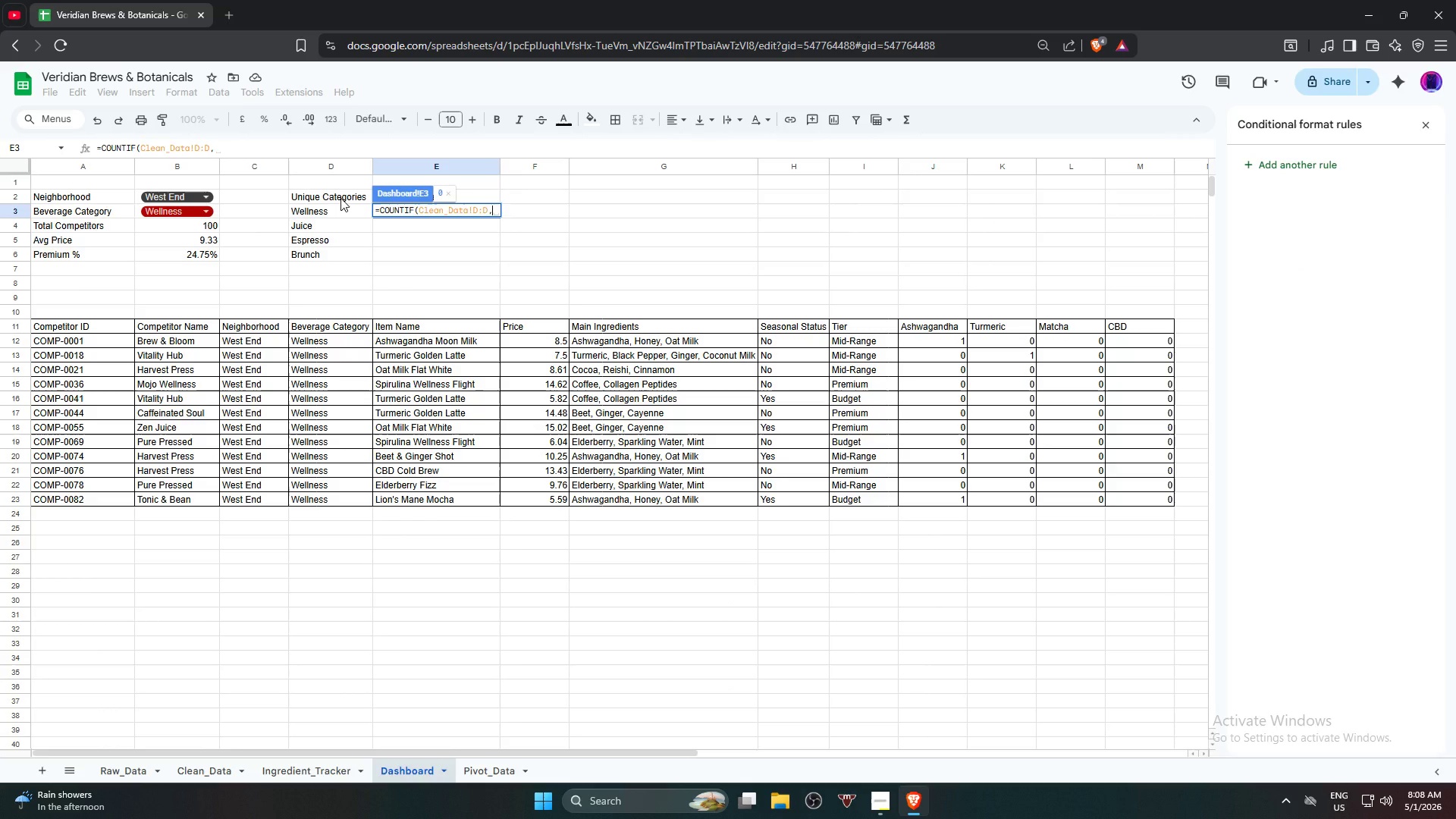 
left_click([347, 214])
 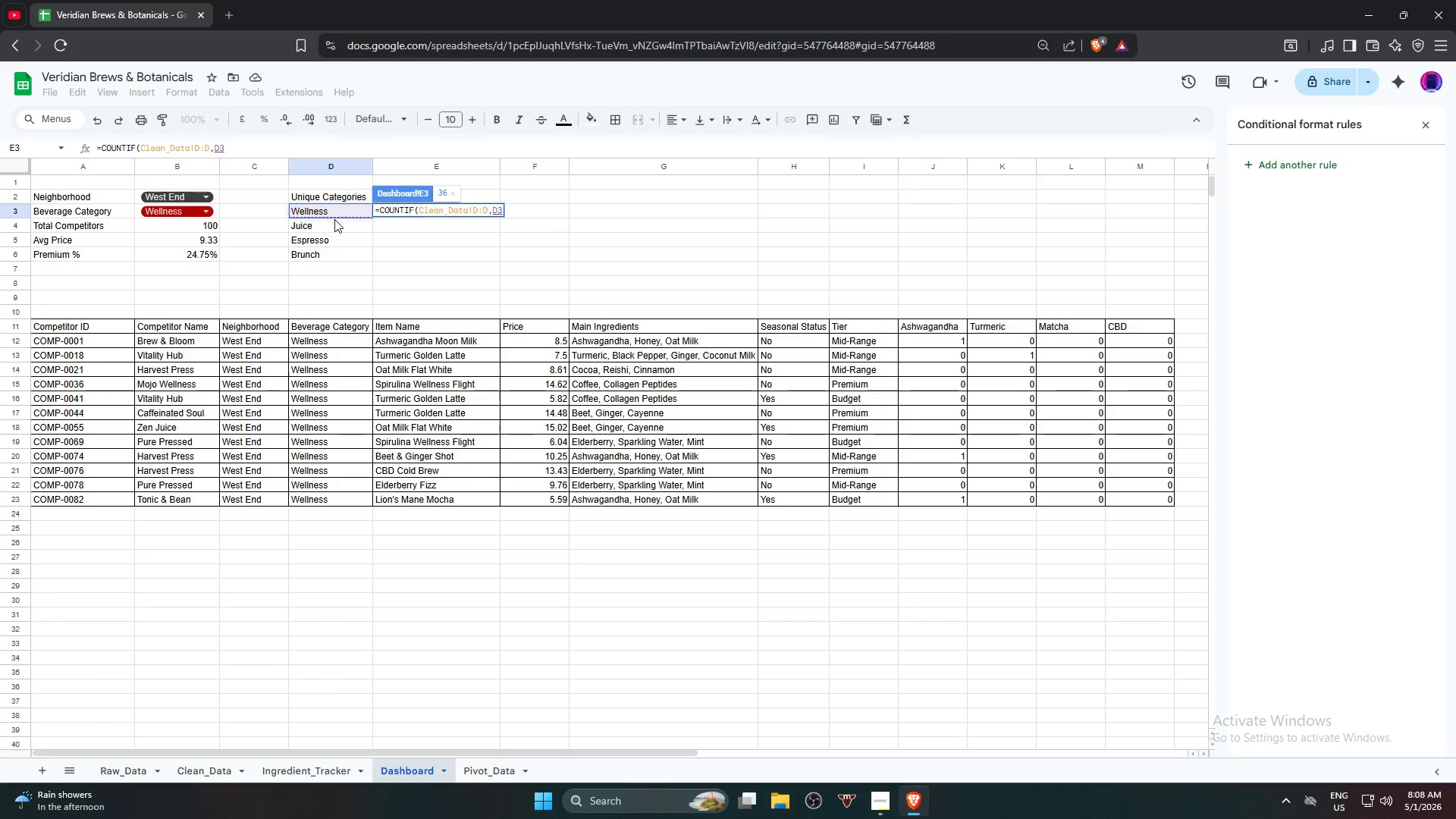 
left_click([332, 197])
 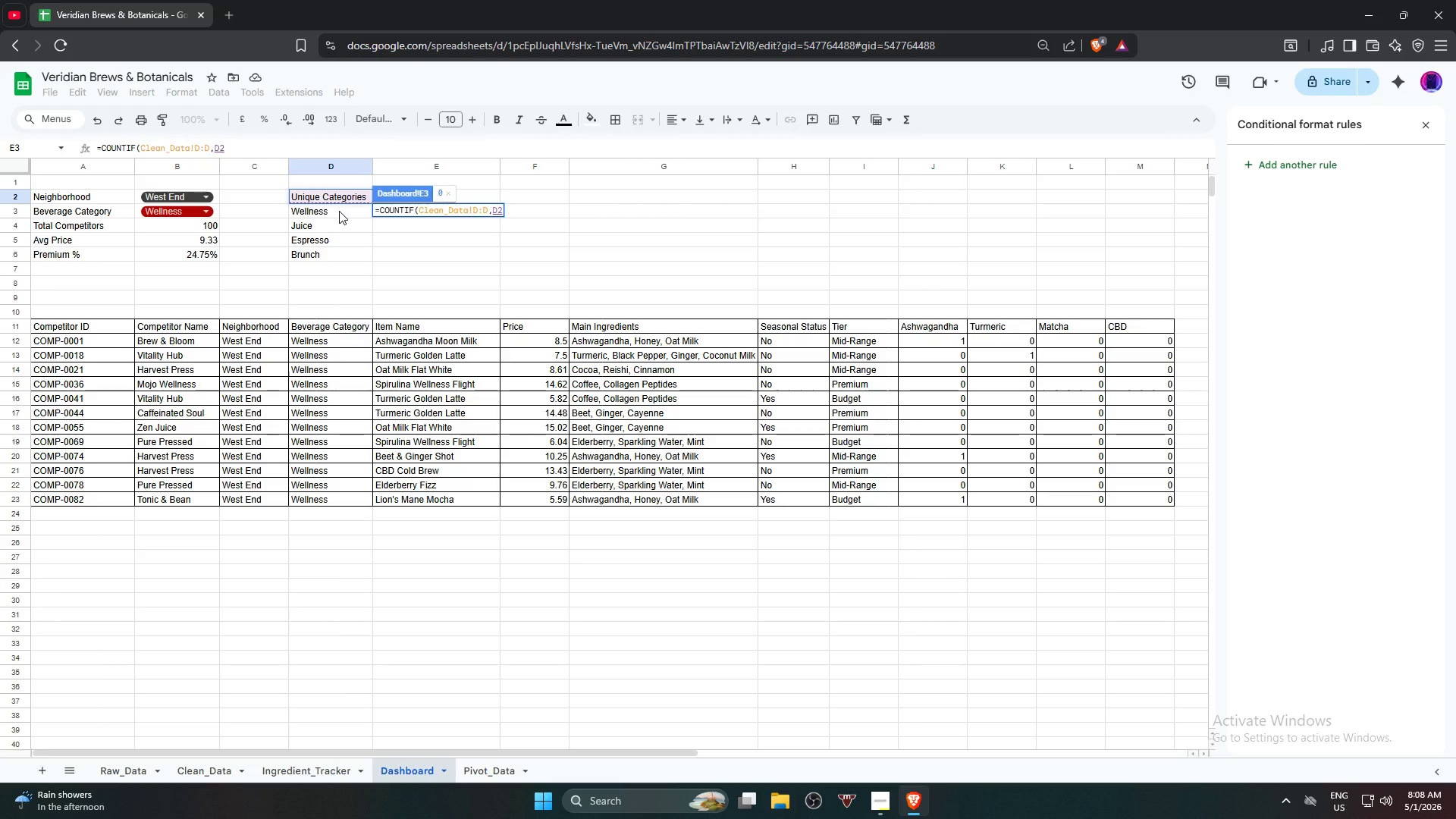 
left_click([339, 211])
 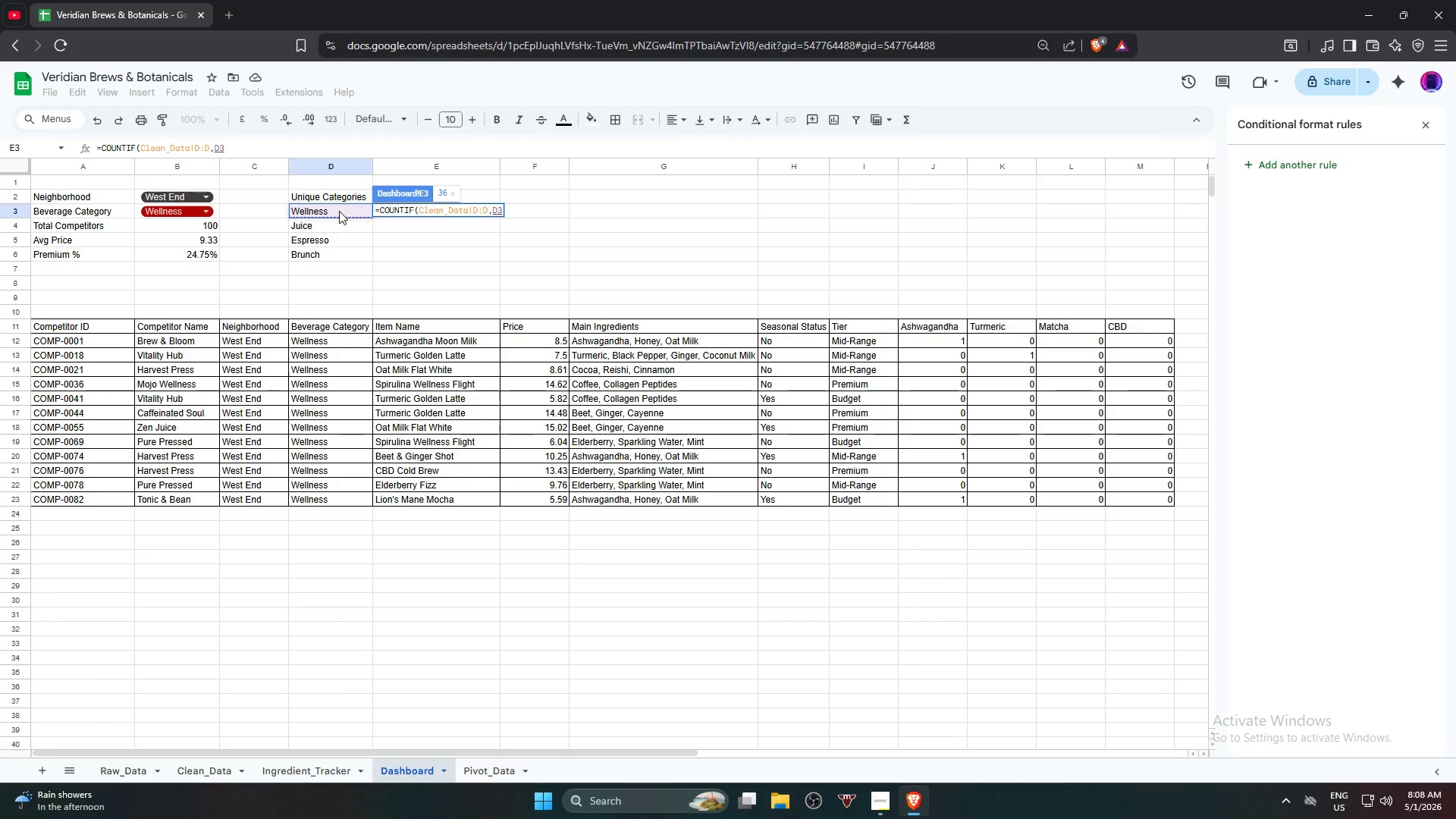 
key(NumpadEnter)
 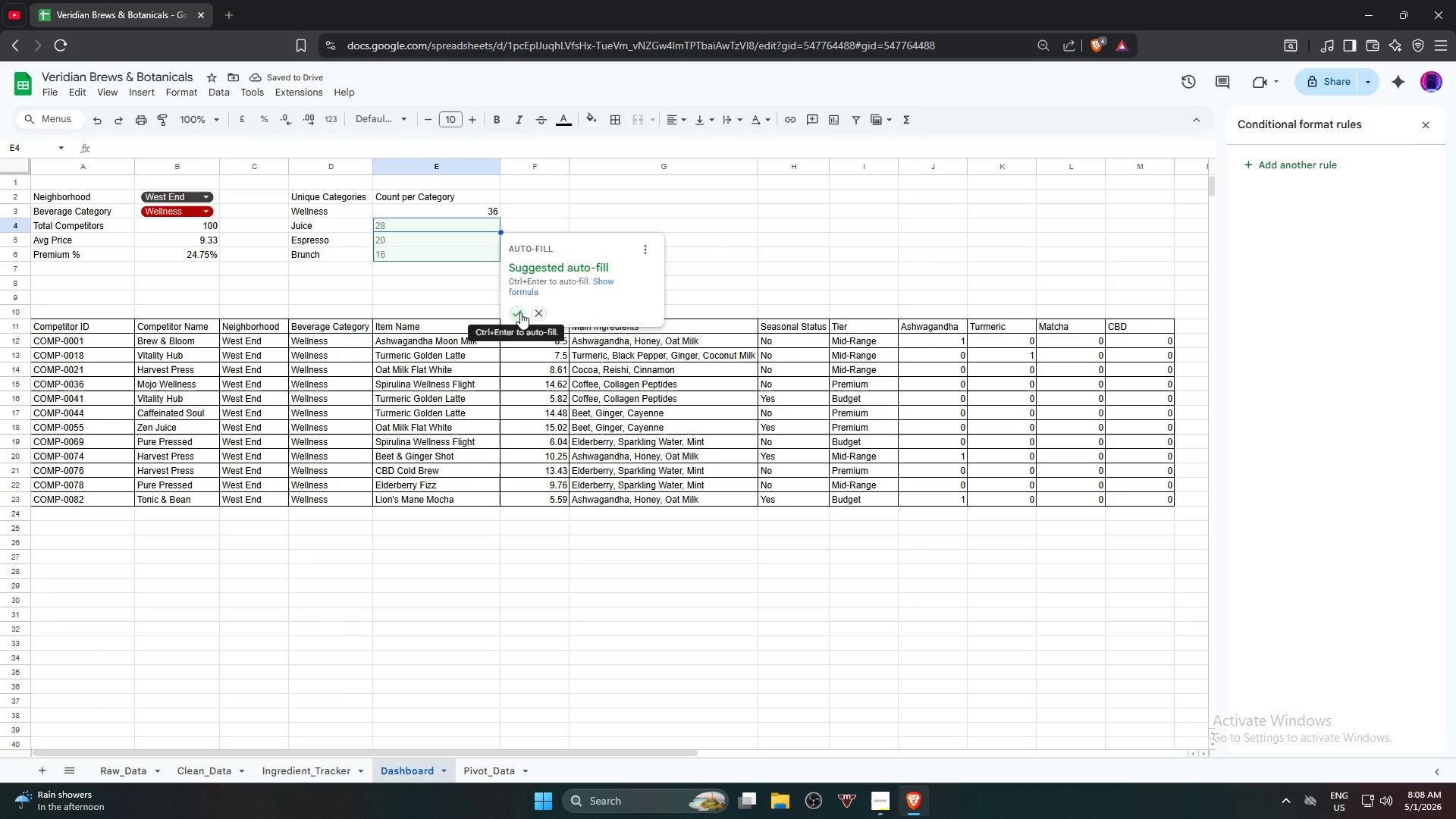 
left_click([522, 314])
 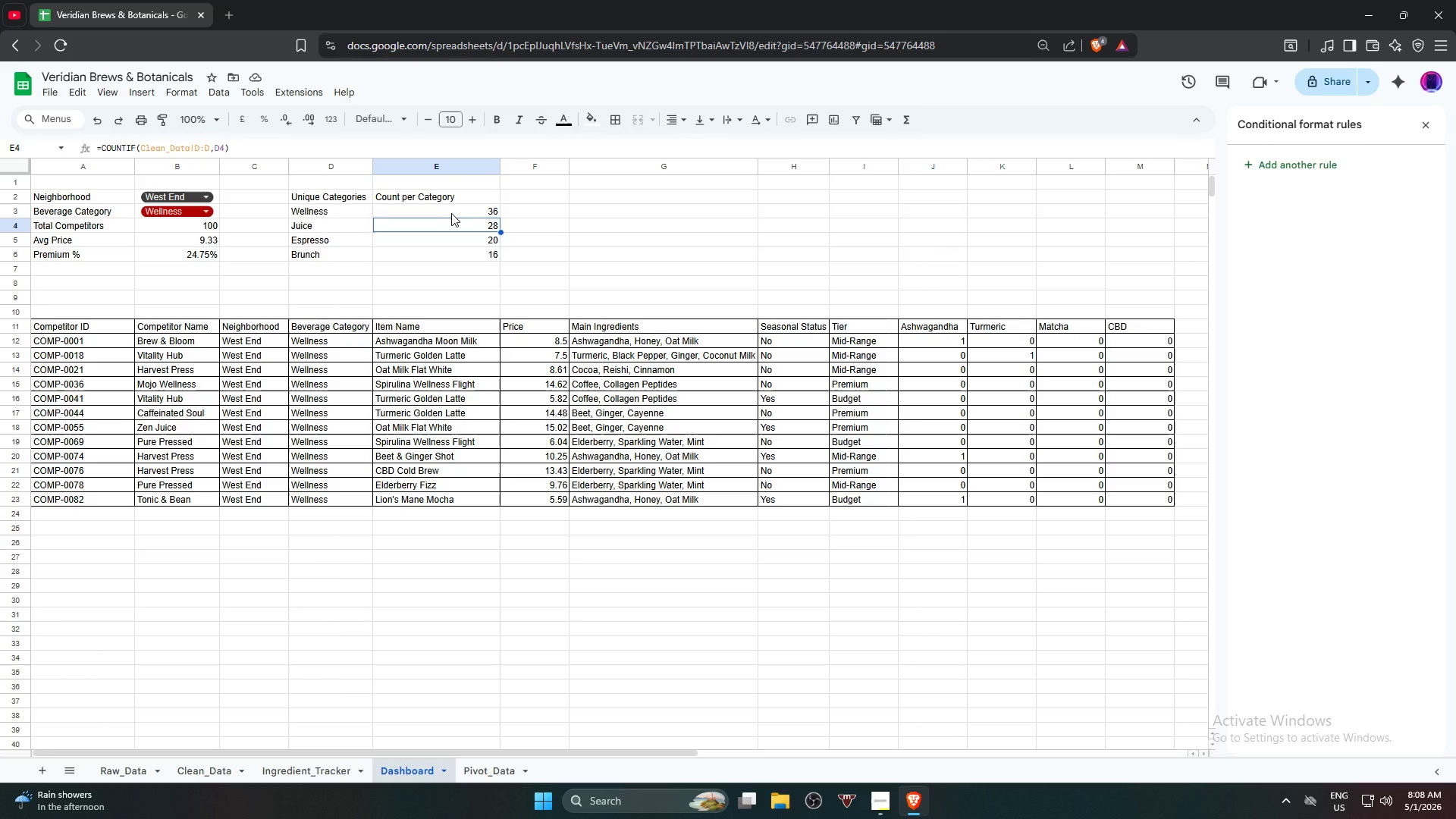 
wait(15.81)
 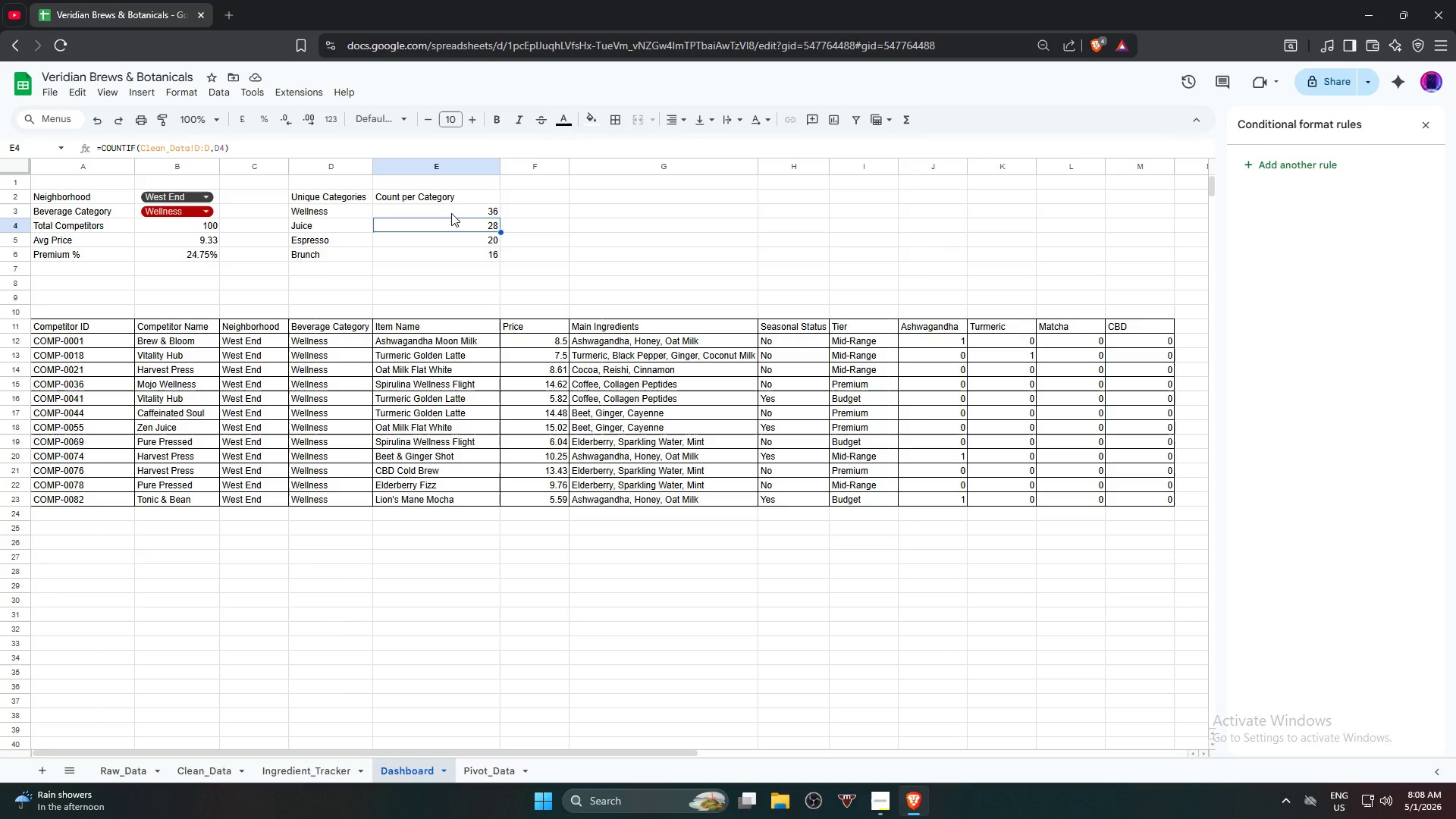 
left_click([527, 194])
 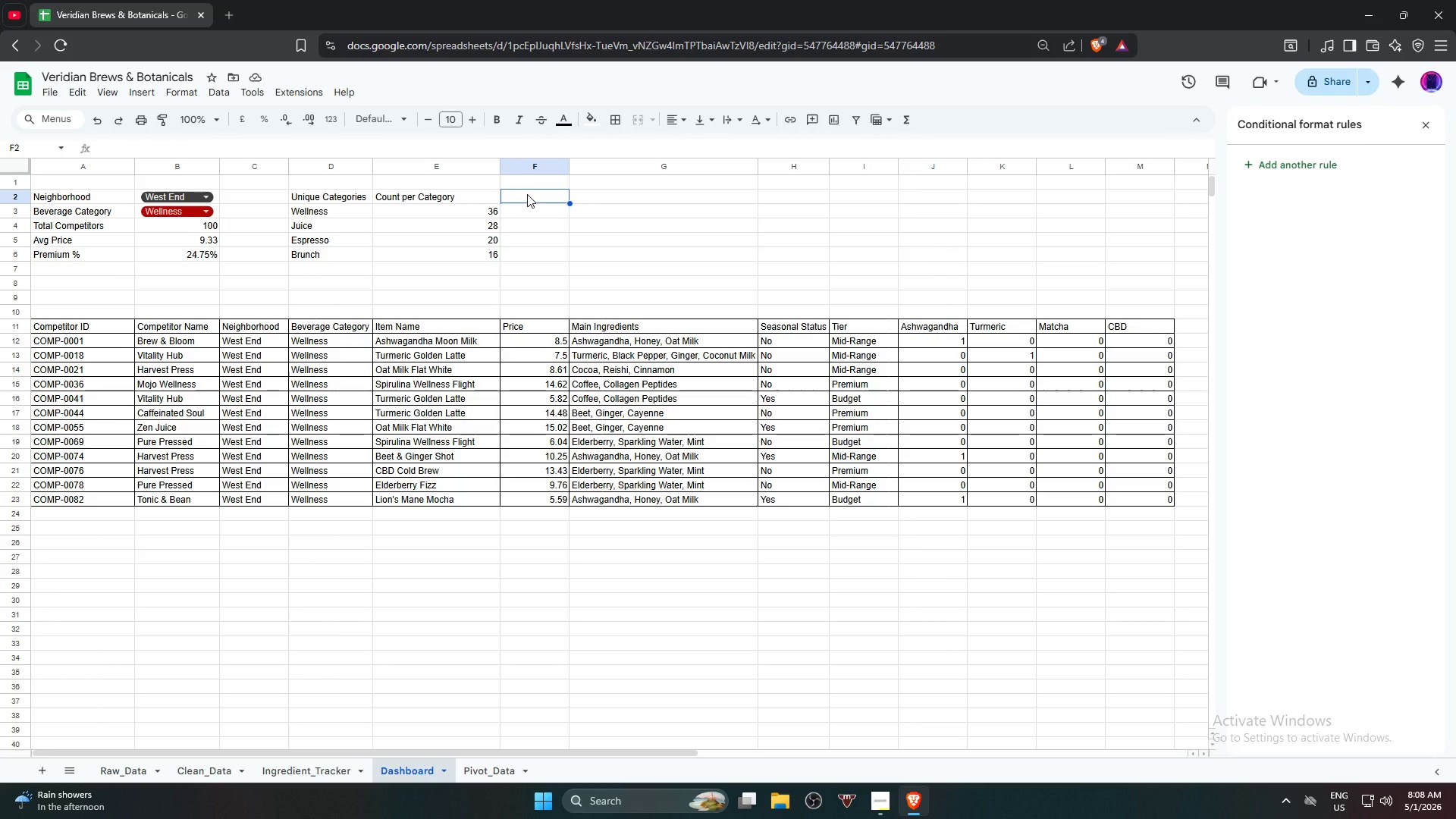 
type(Most Common Category)
 